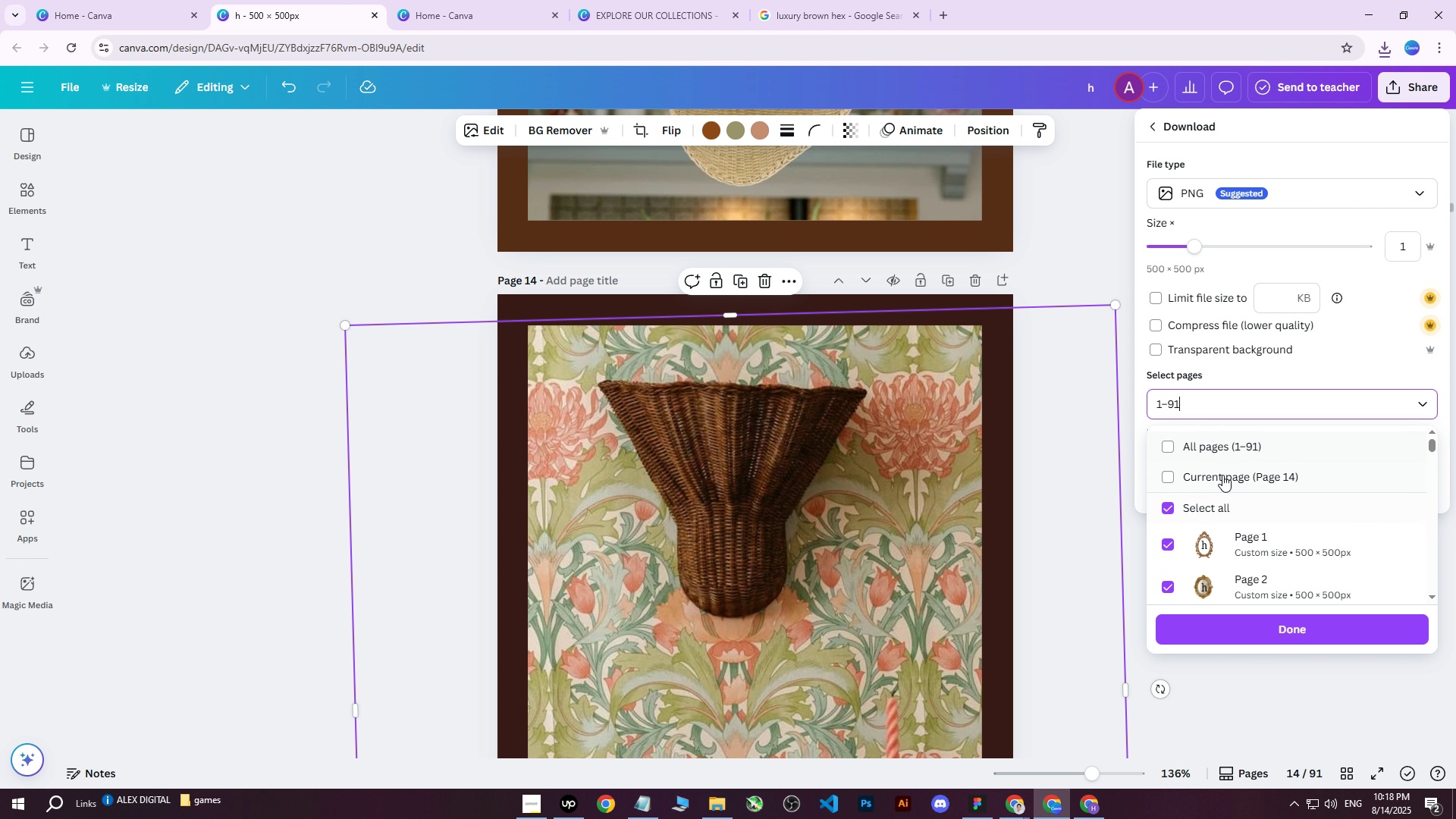 
triple_click([1222, 475])
 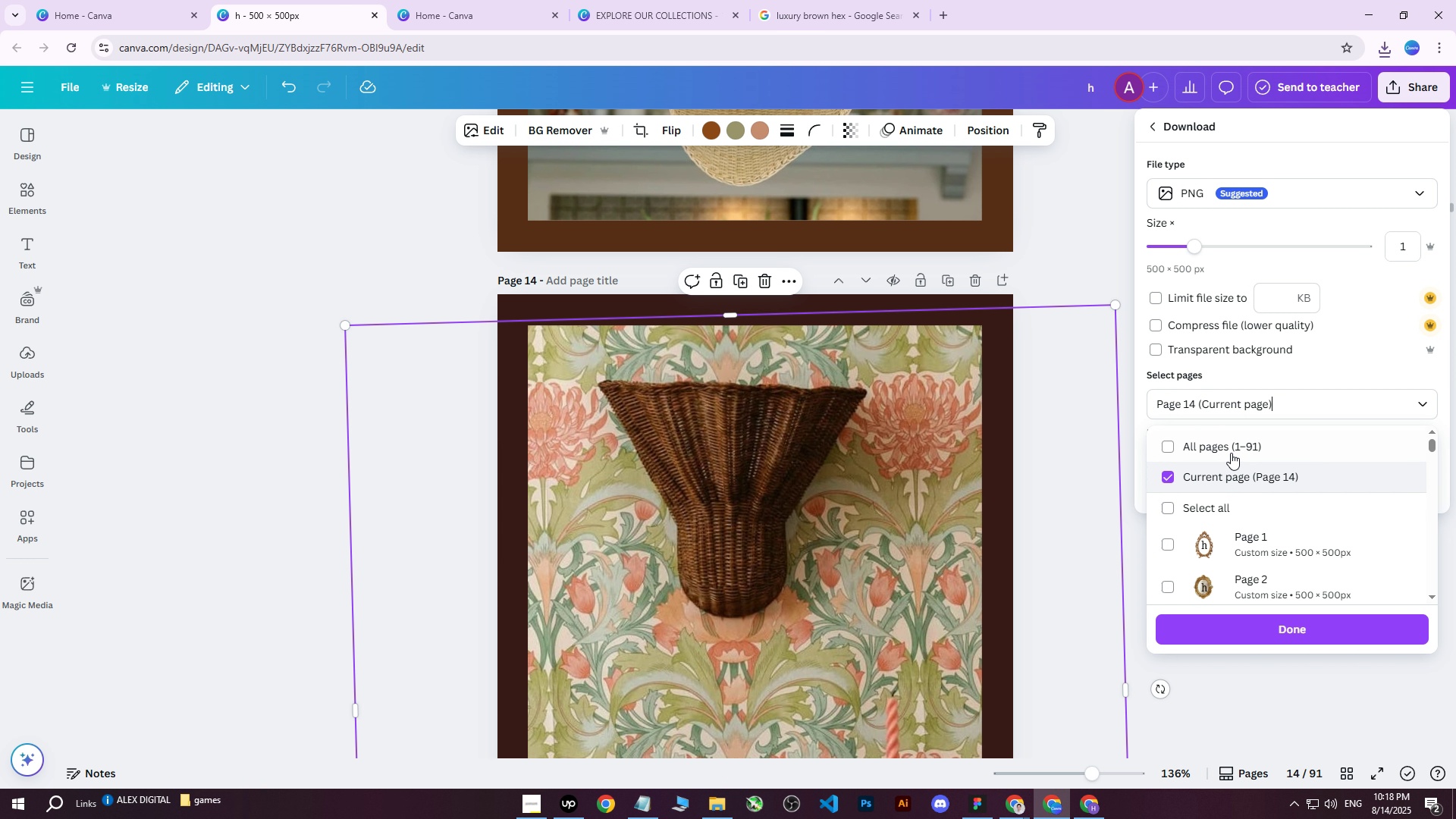 
triple_click([1231, 446])
 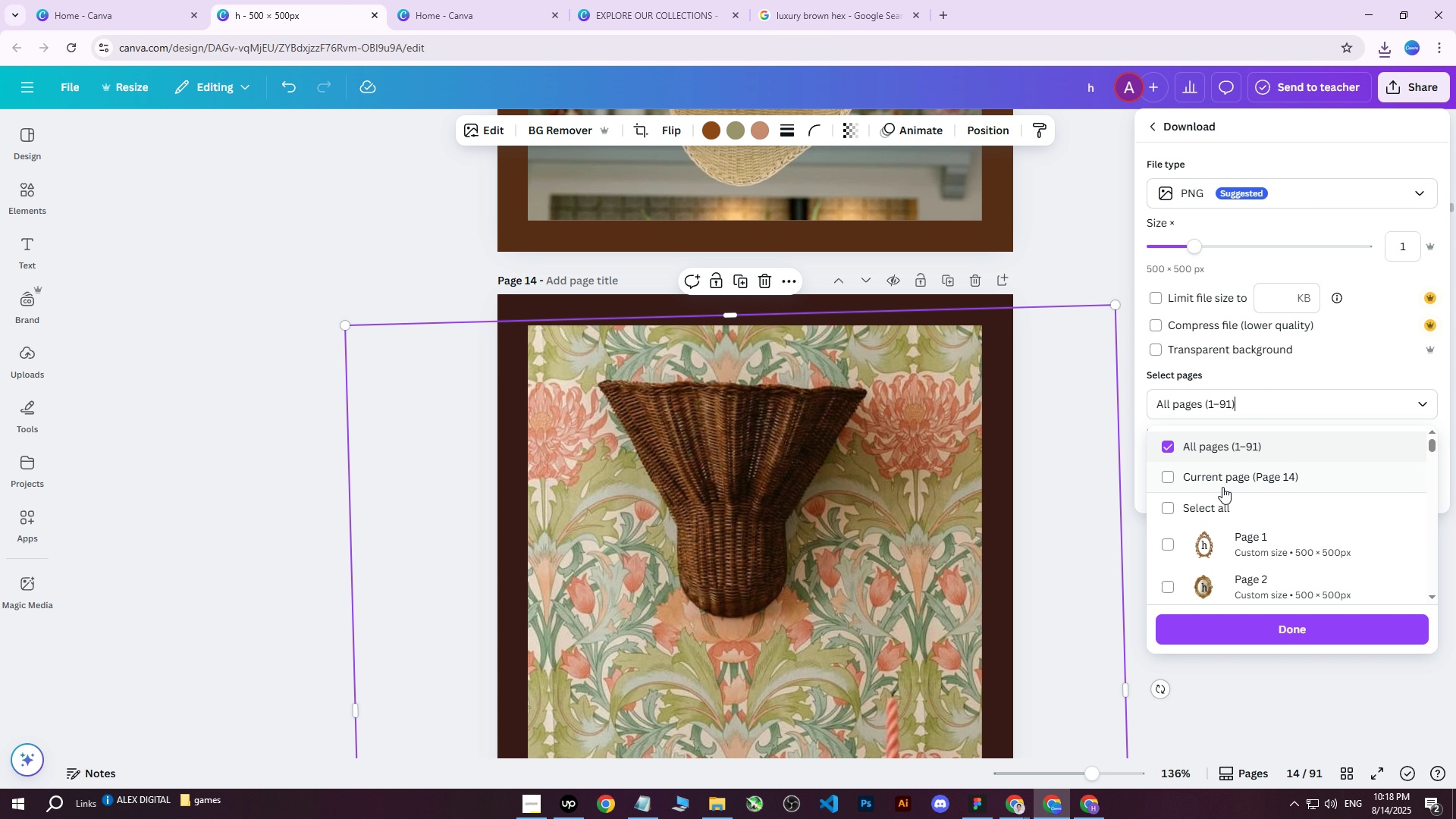 
triple_click([1222, 487])
 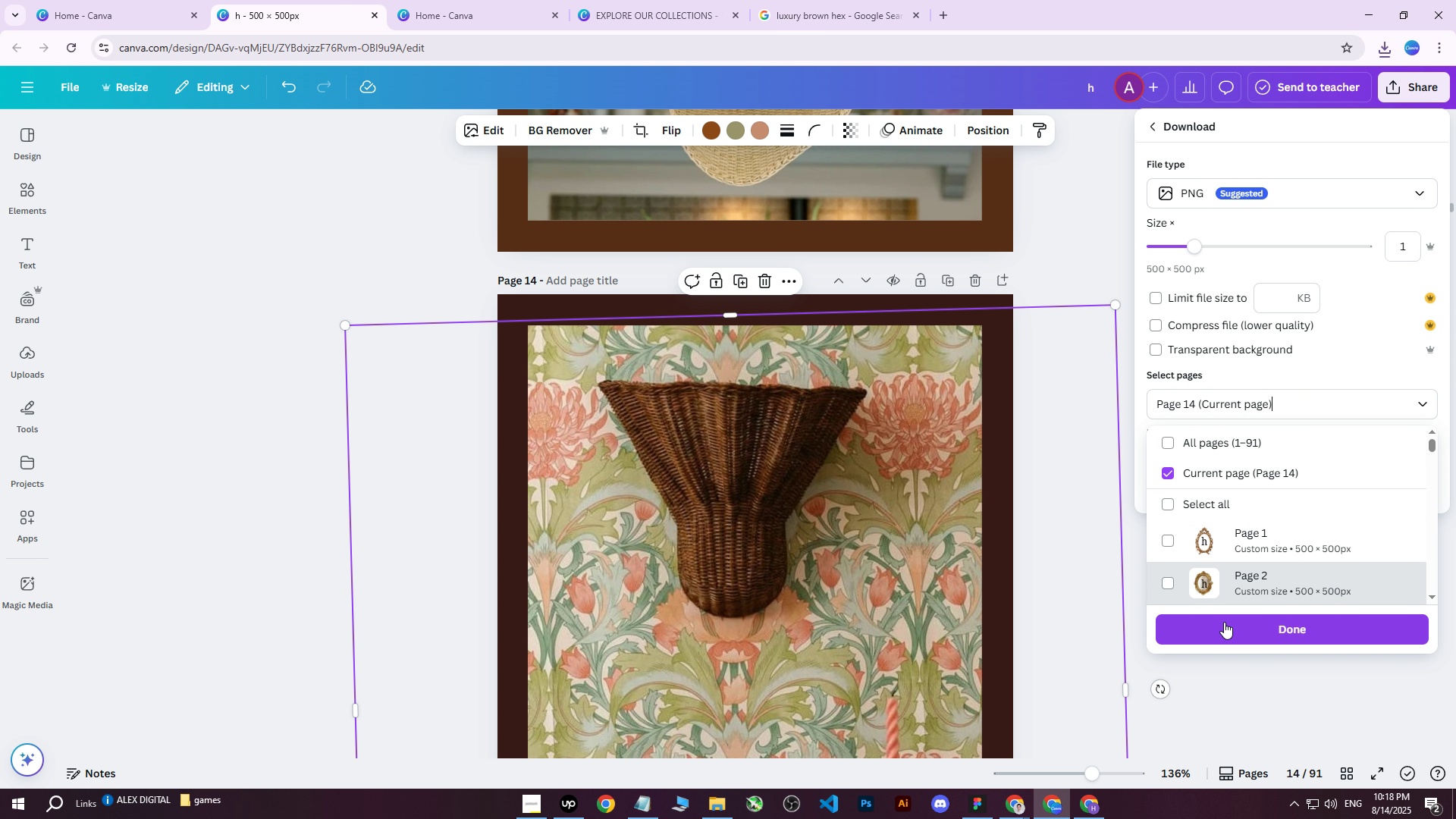 
left_click([1222, 628])
 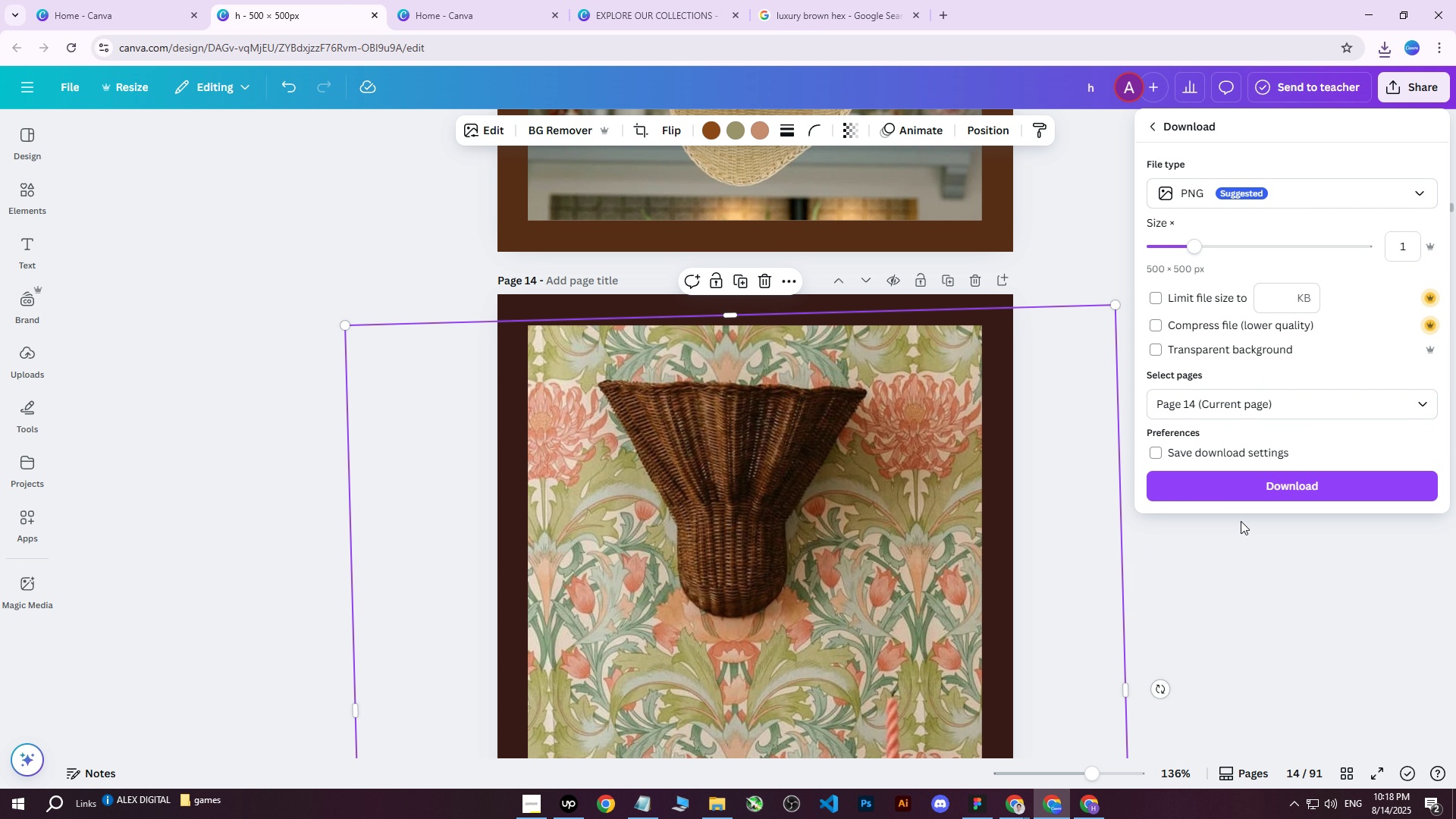 
left_click([1248, 486])
 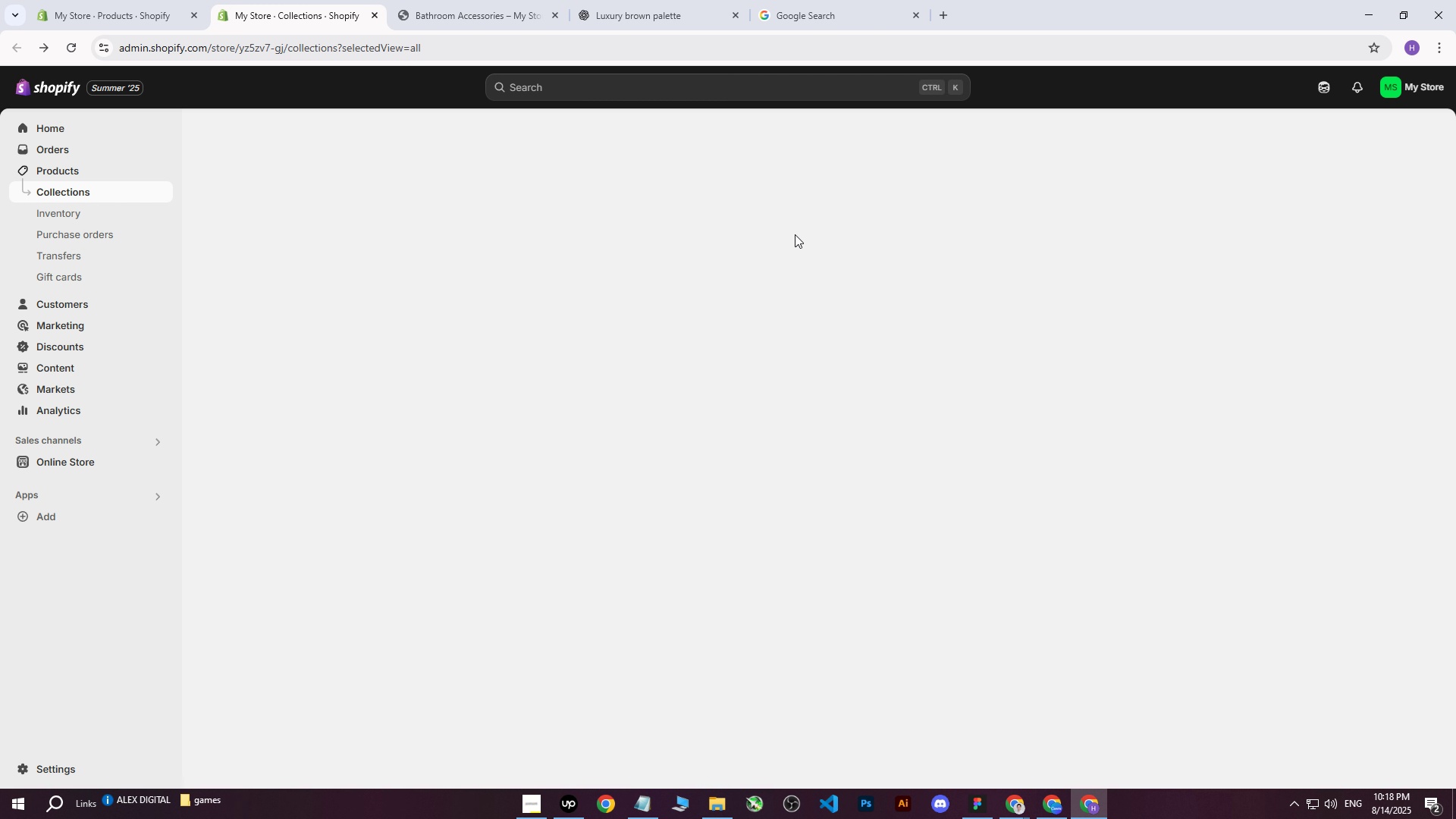 
wait(5.05)
 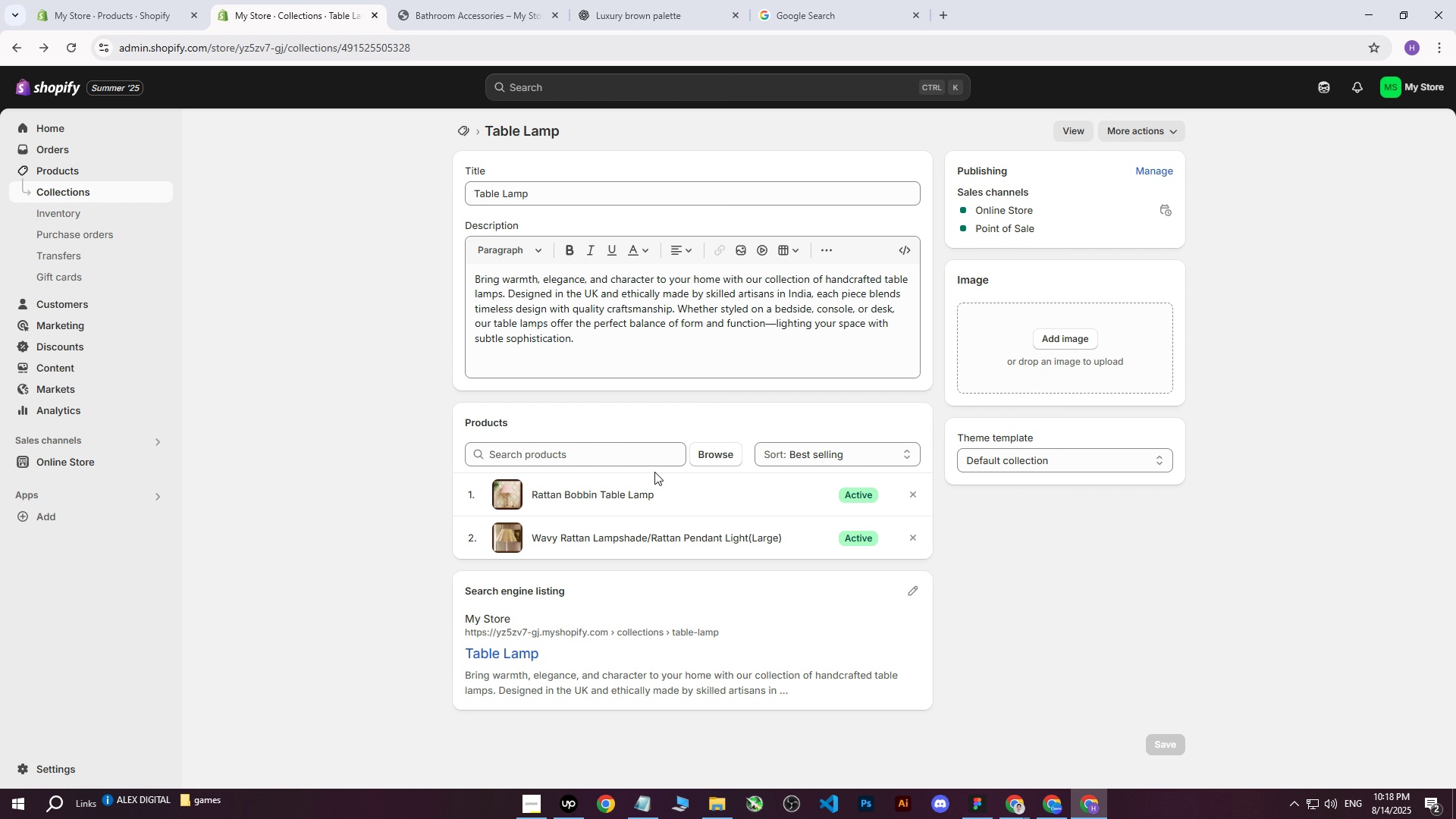 
left_click([1091, 804])
 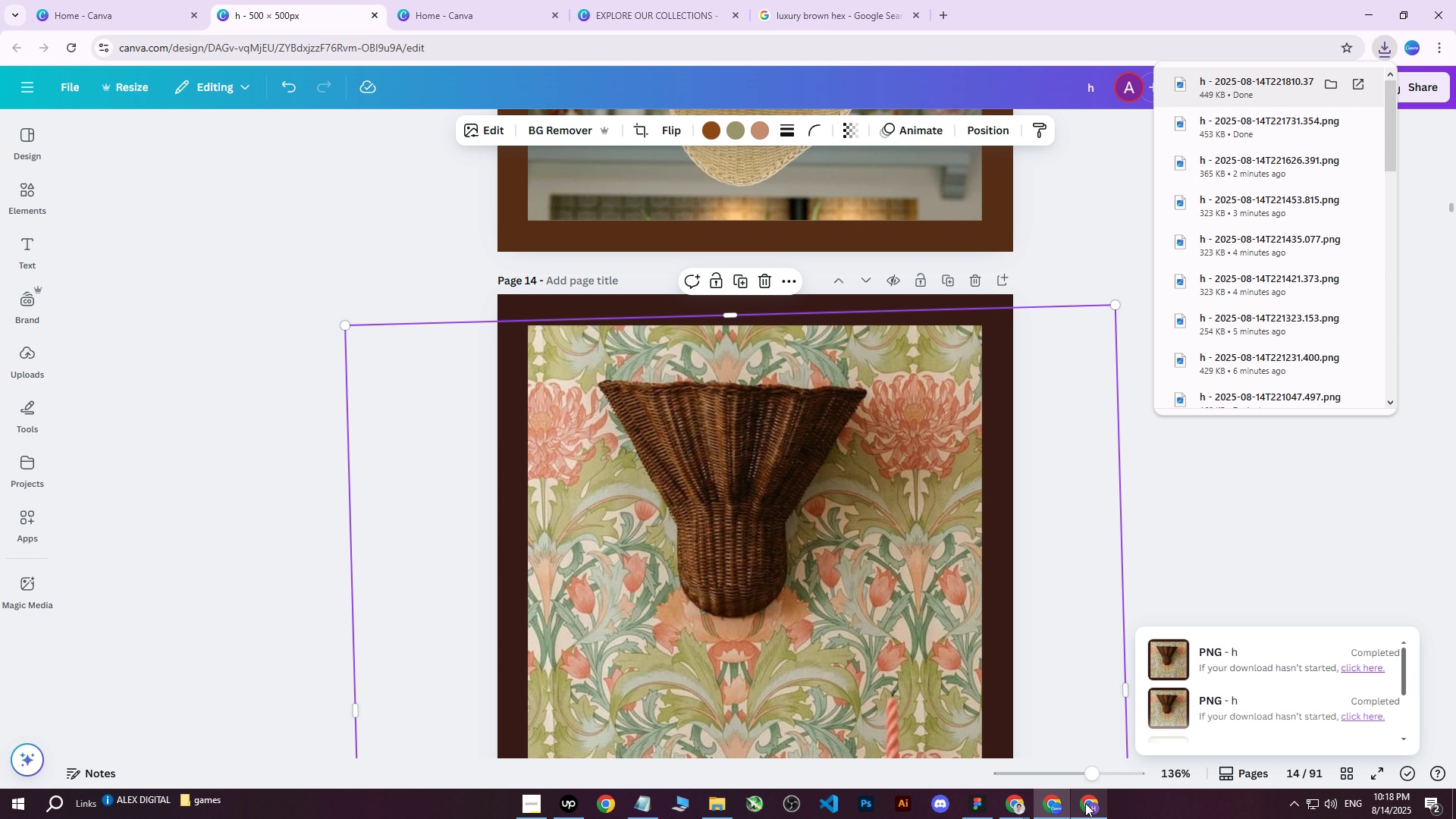 
left_click([1087, 803])
 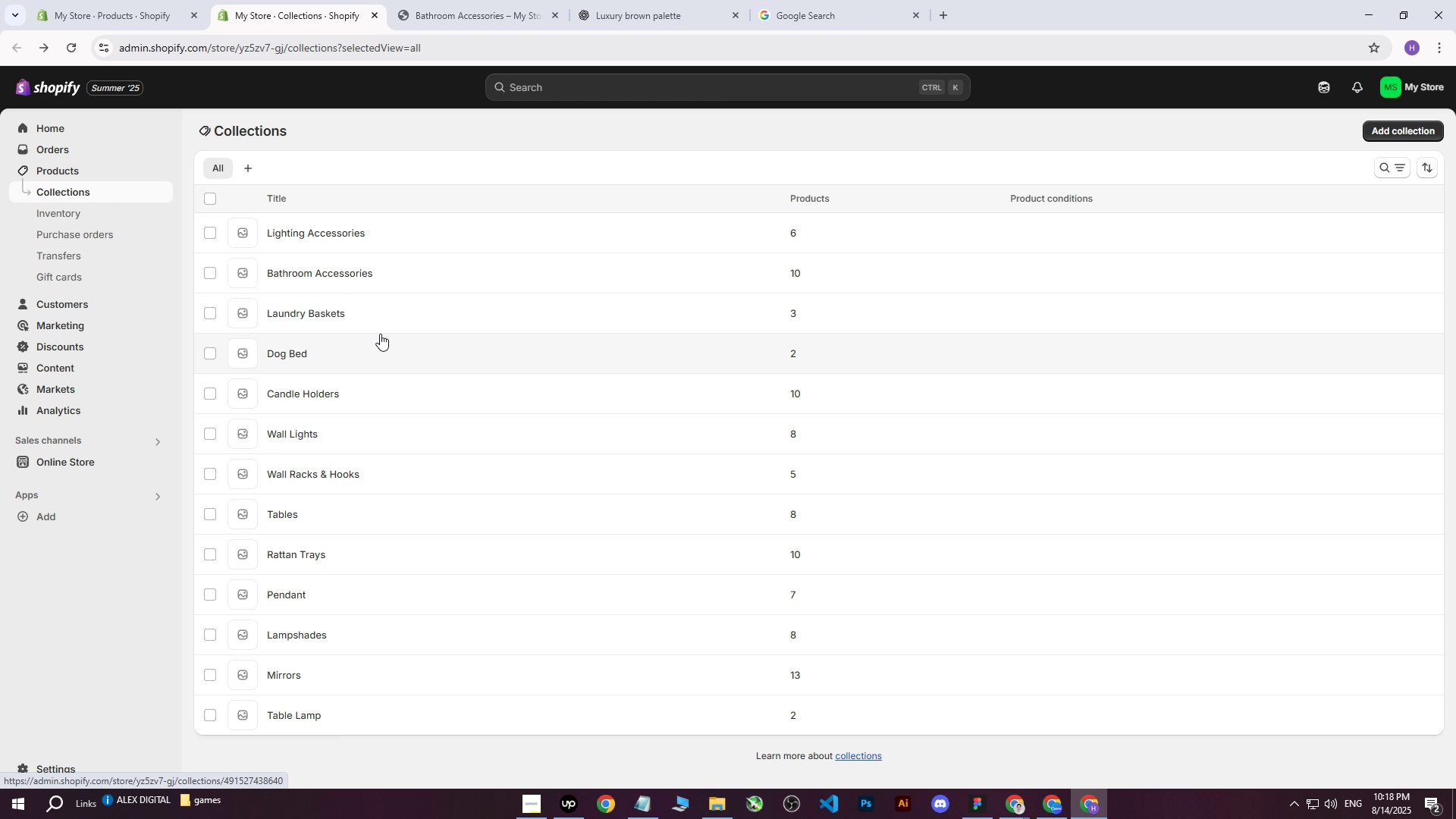 
left_click([340, 635])
 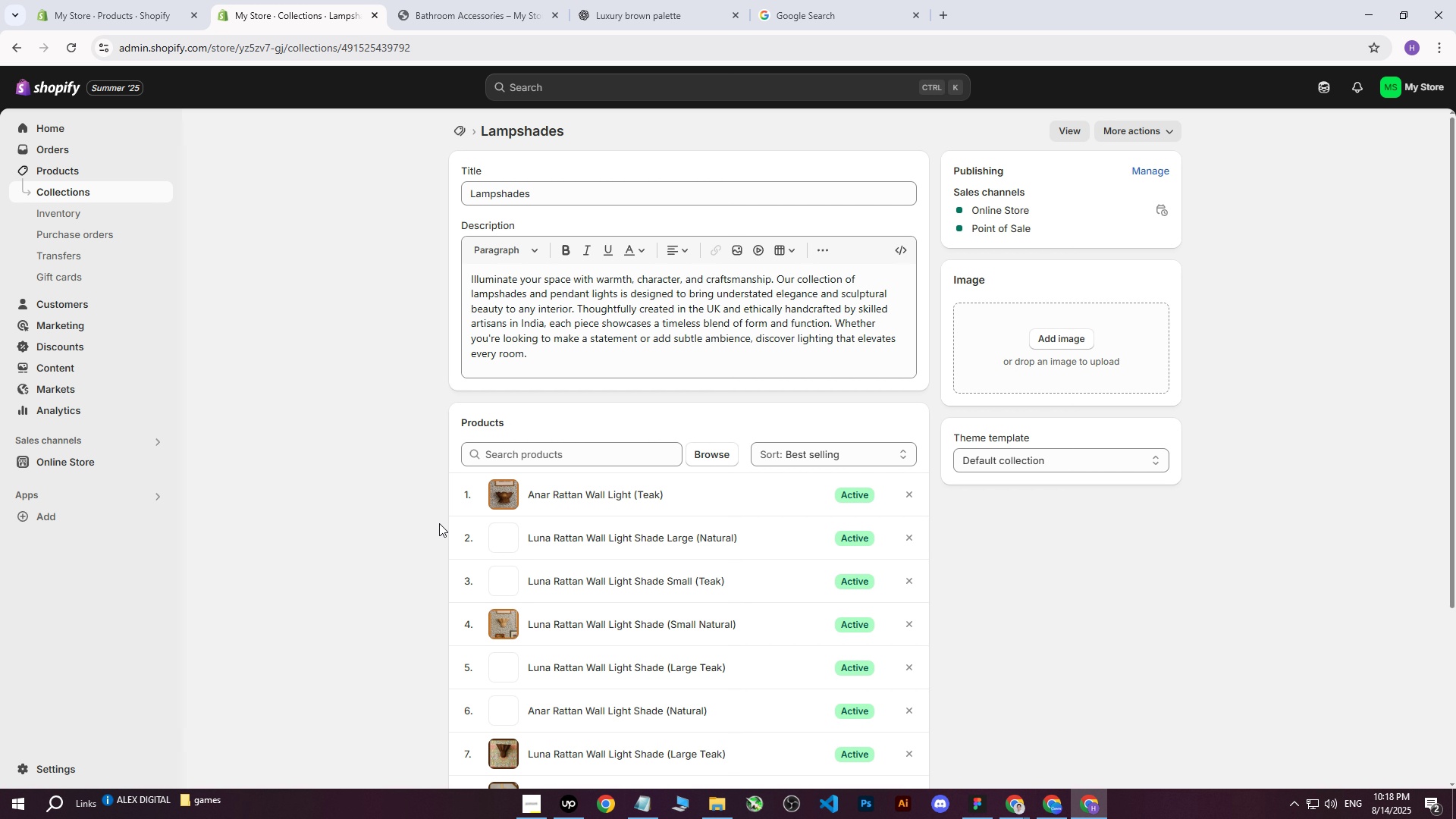 
scroll: coordinate [676, 438], scroll_direction: down, amount: 2.0
 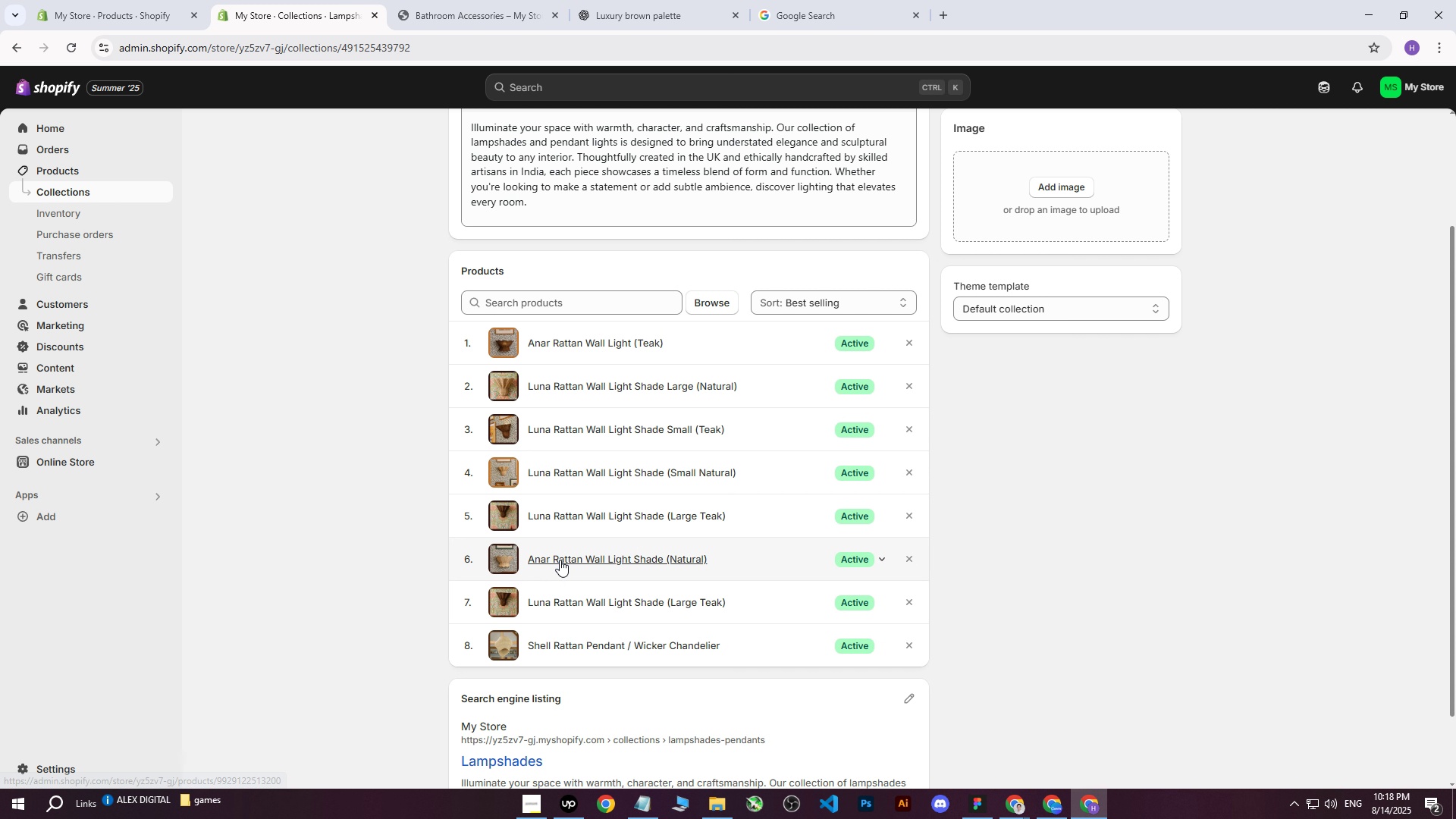 
wait(8.71)
 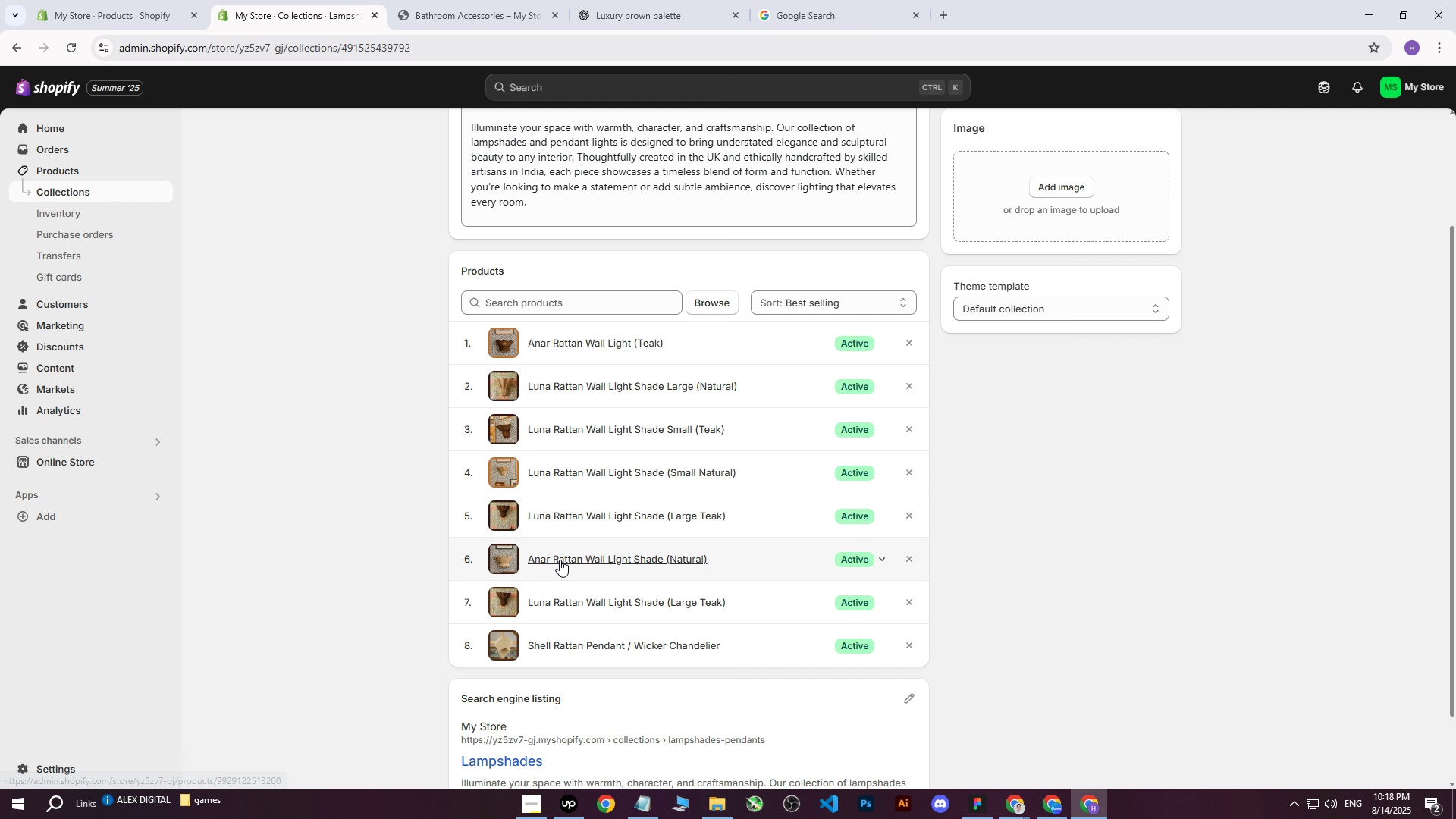 
left_click([1107, 803])
 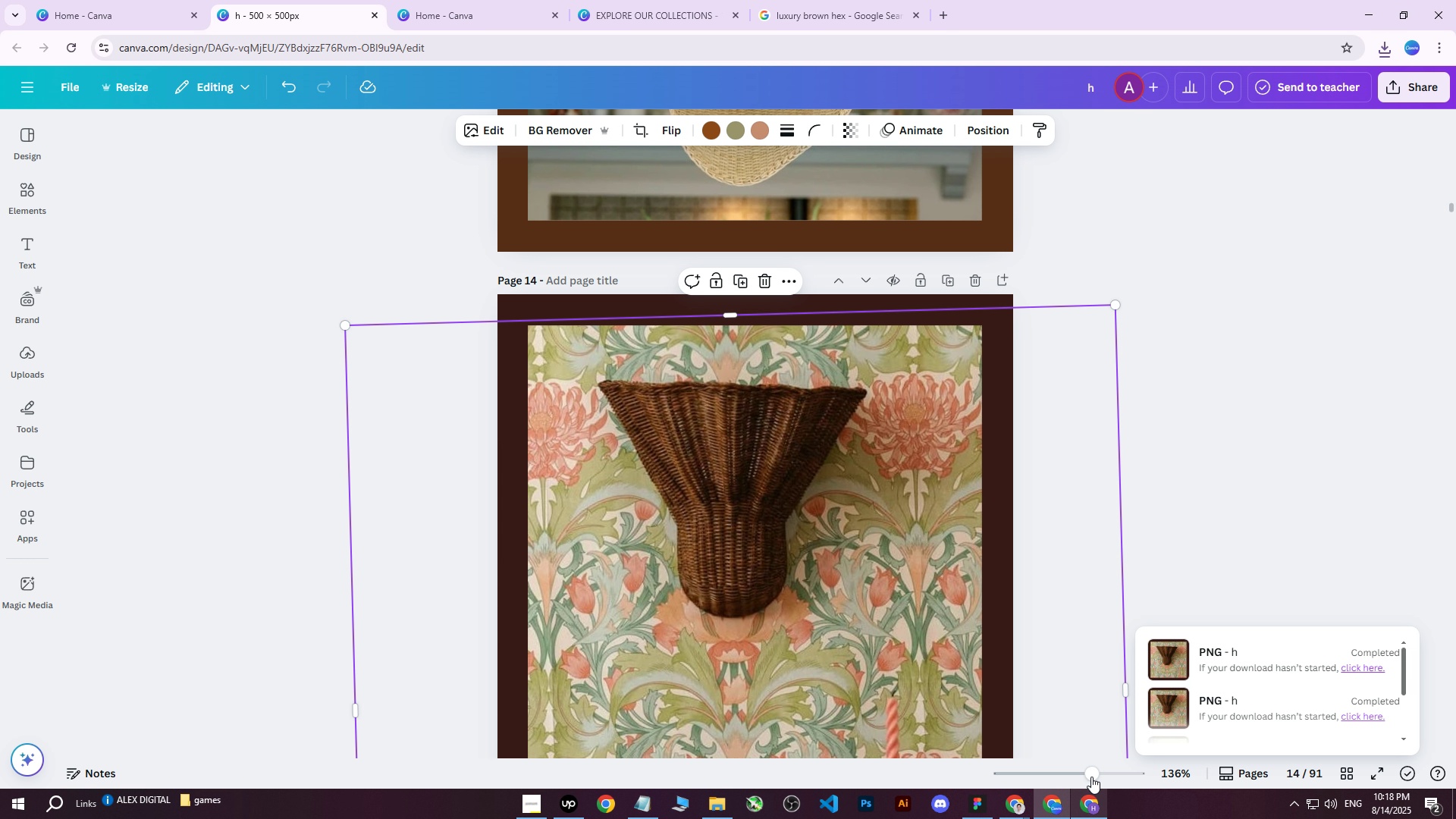 
scroll: coordinate [902, 536], scroll_direction: down, amount: 2.0
 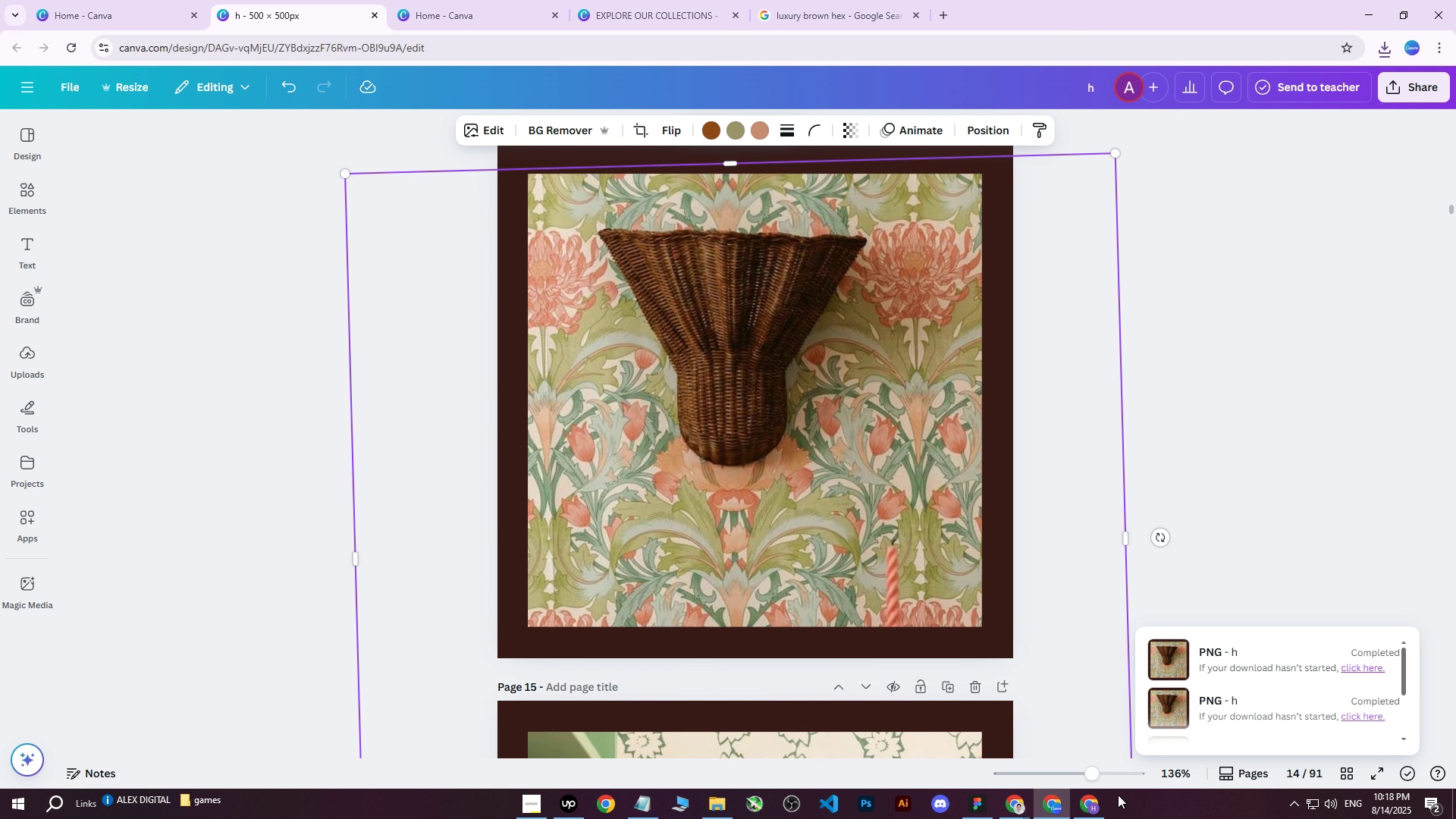 
left_click([1095, 808])
 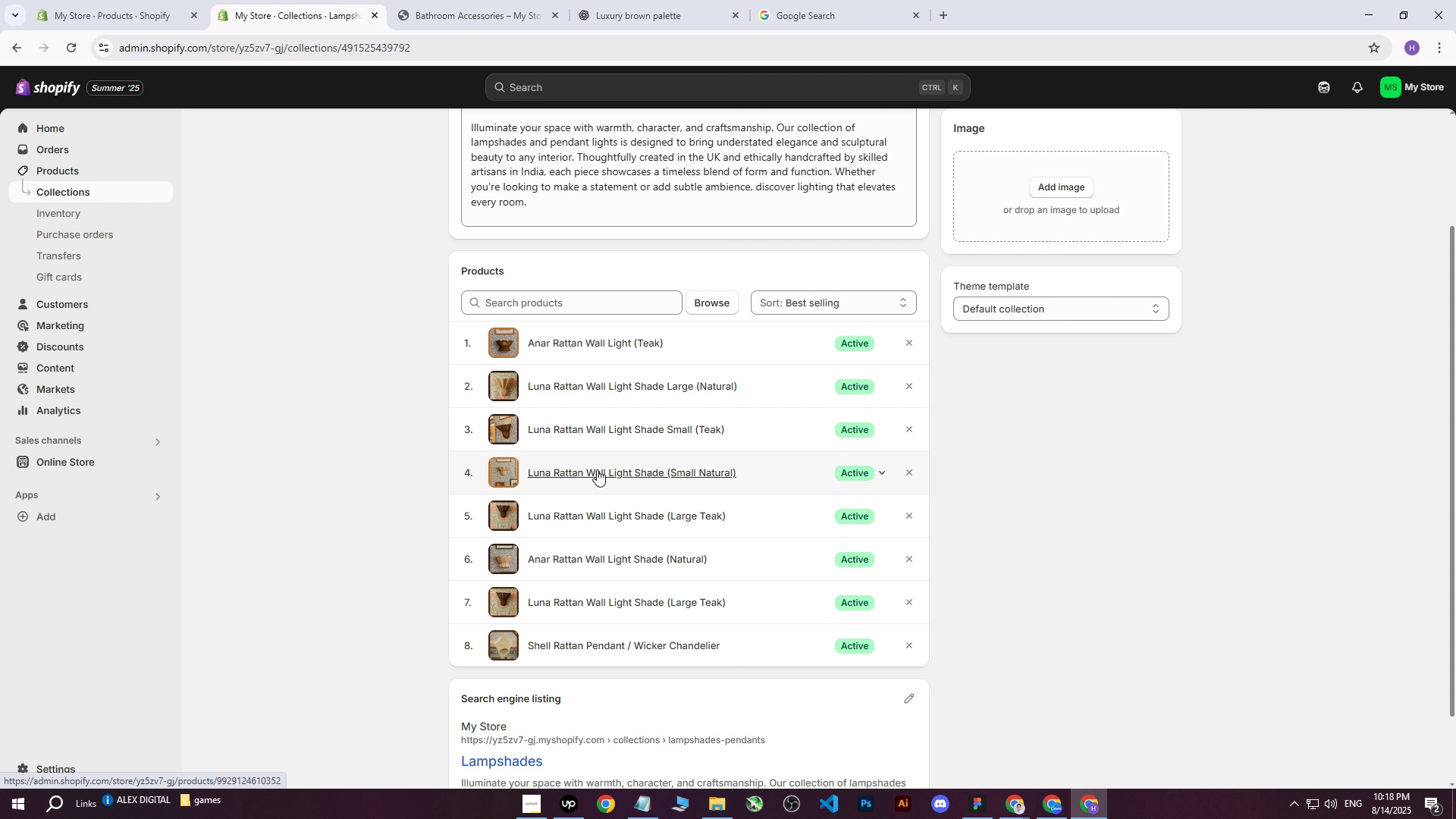 
wait(7.56)
 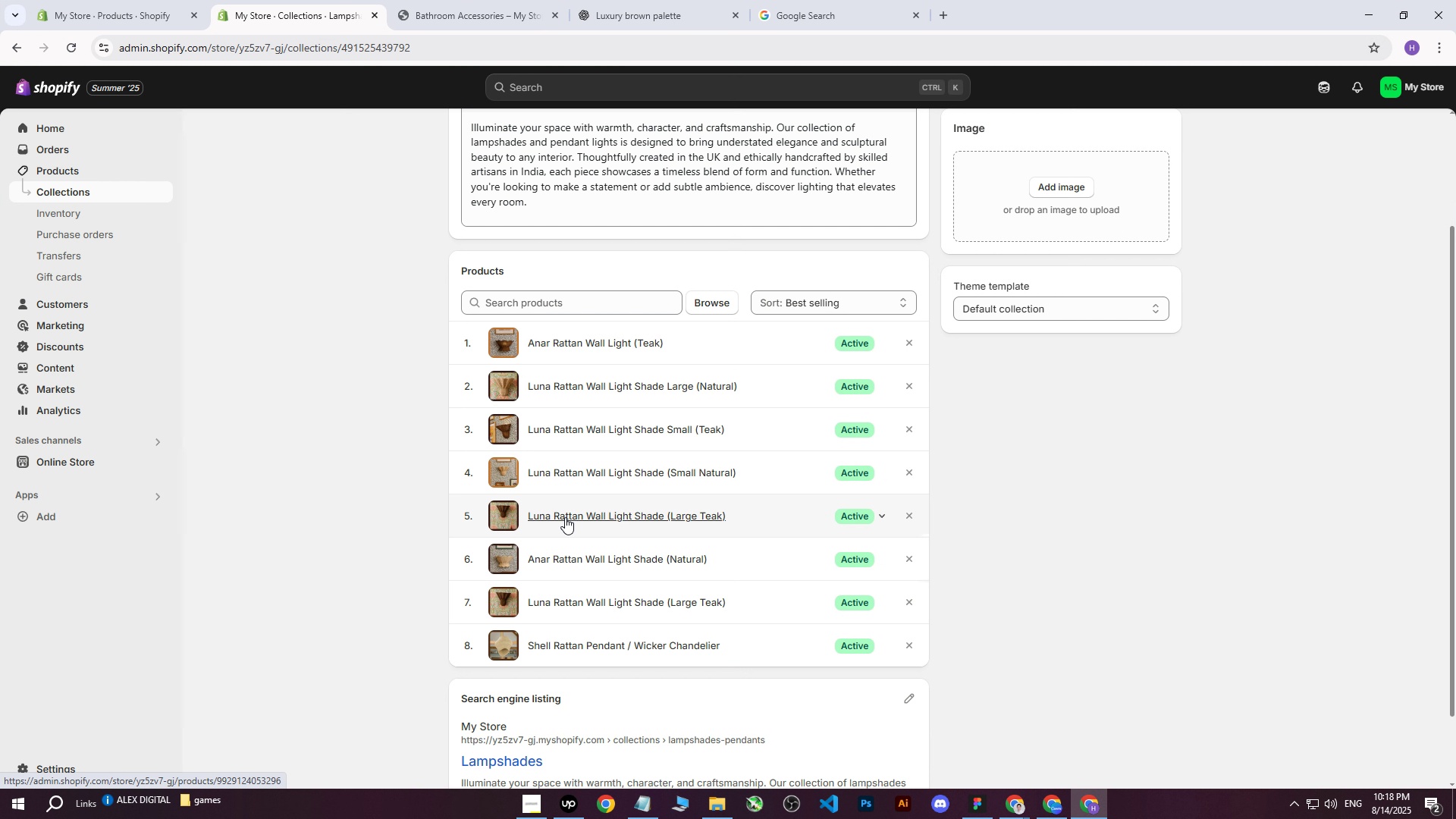 
left_click([586, 383])
 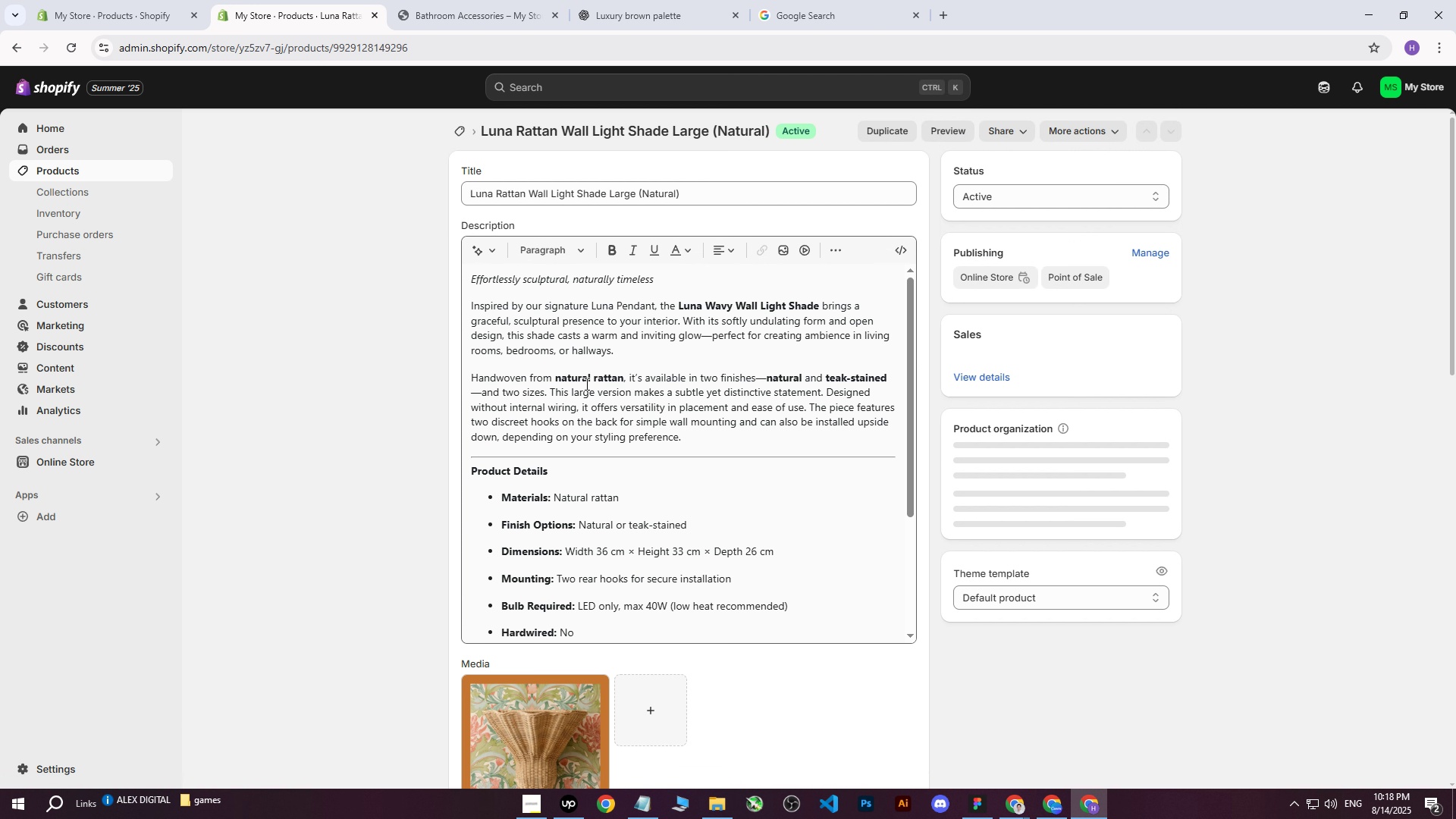 
scroll: coordinate [699, 702], scroll_direction: down, amount: 5.0
 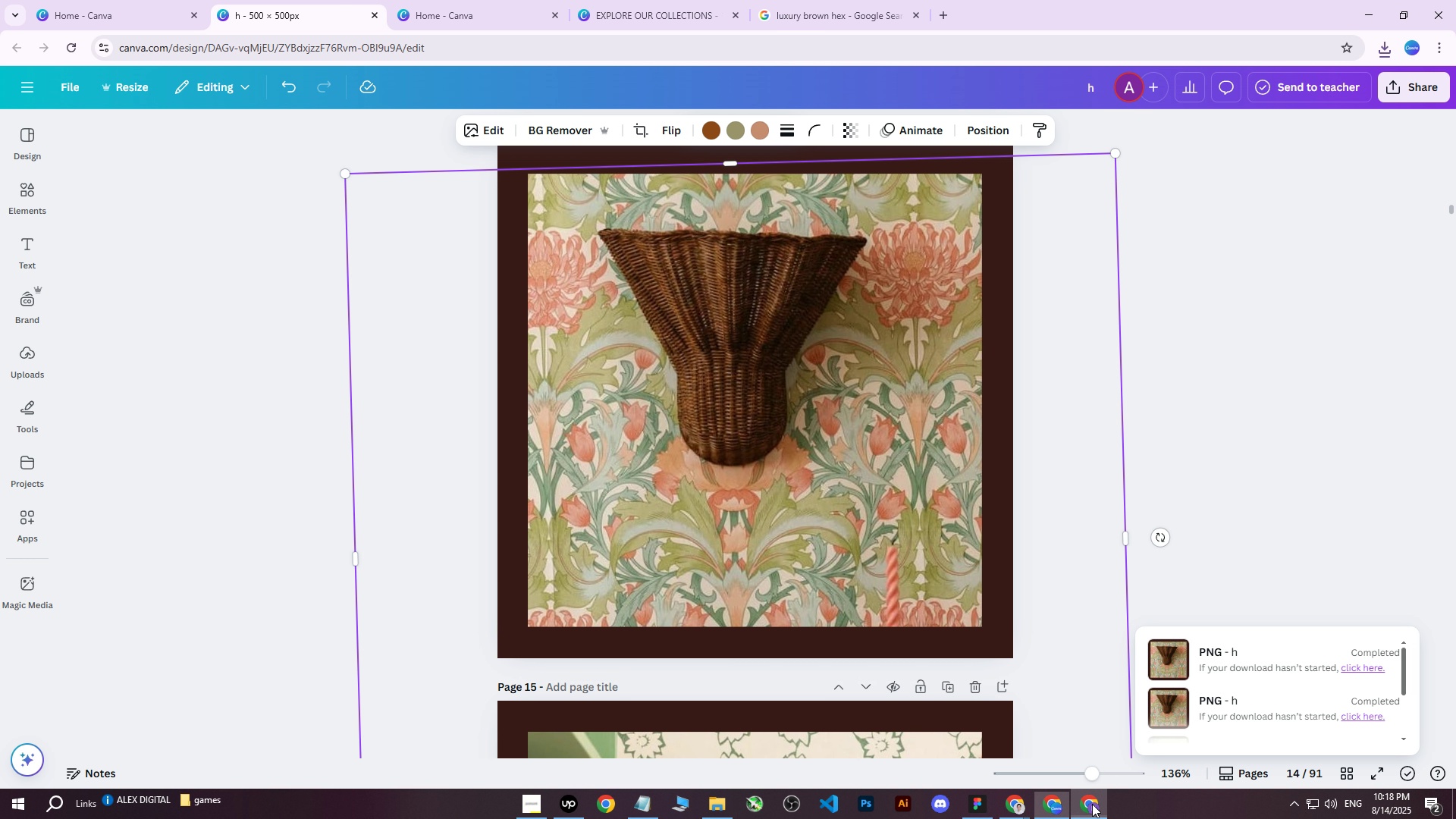 
left_click([1092, 804])
 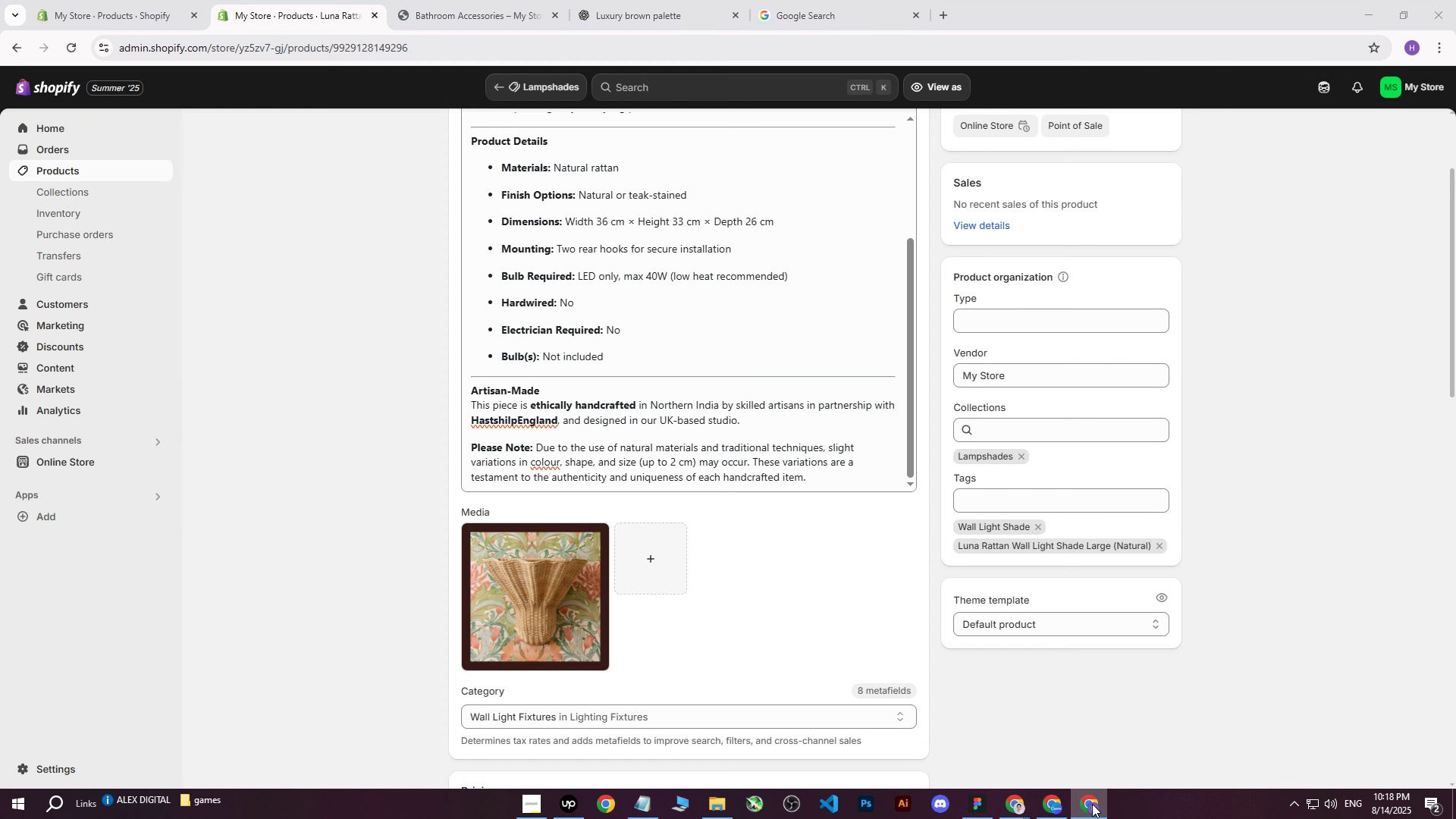 
left_click([1092, 804])
 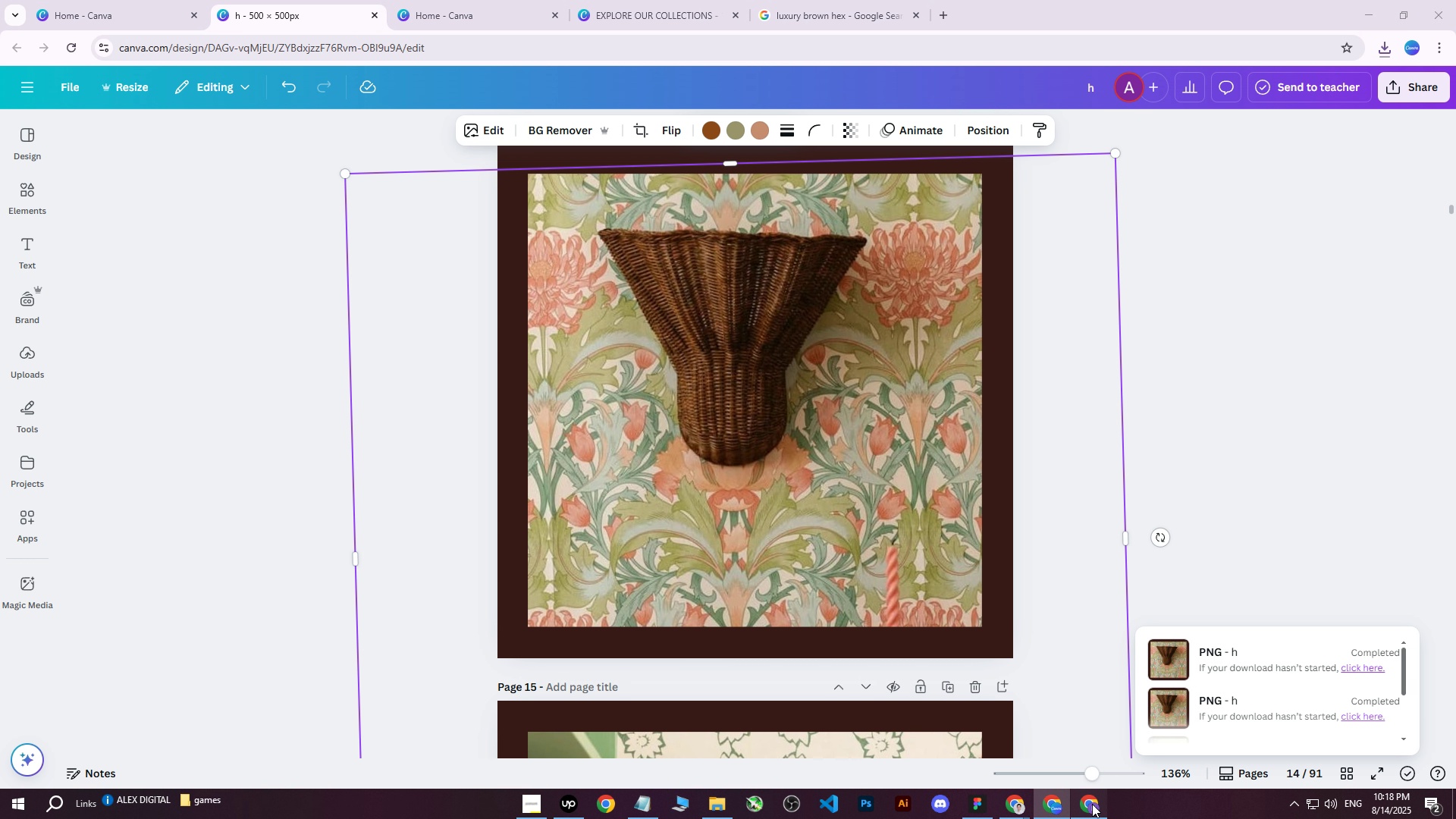 
left_click([1092, 804])
 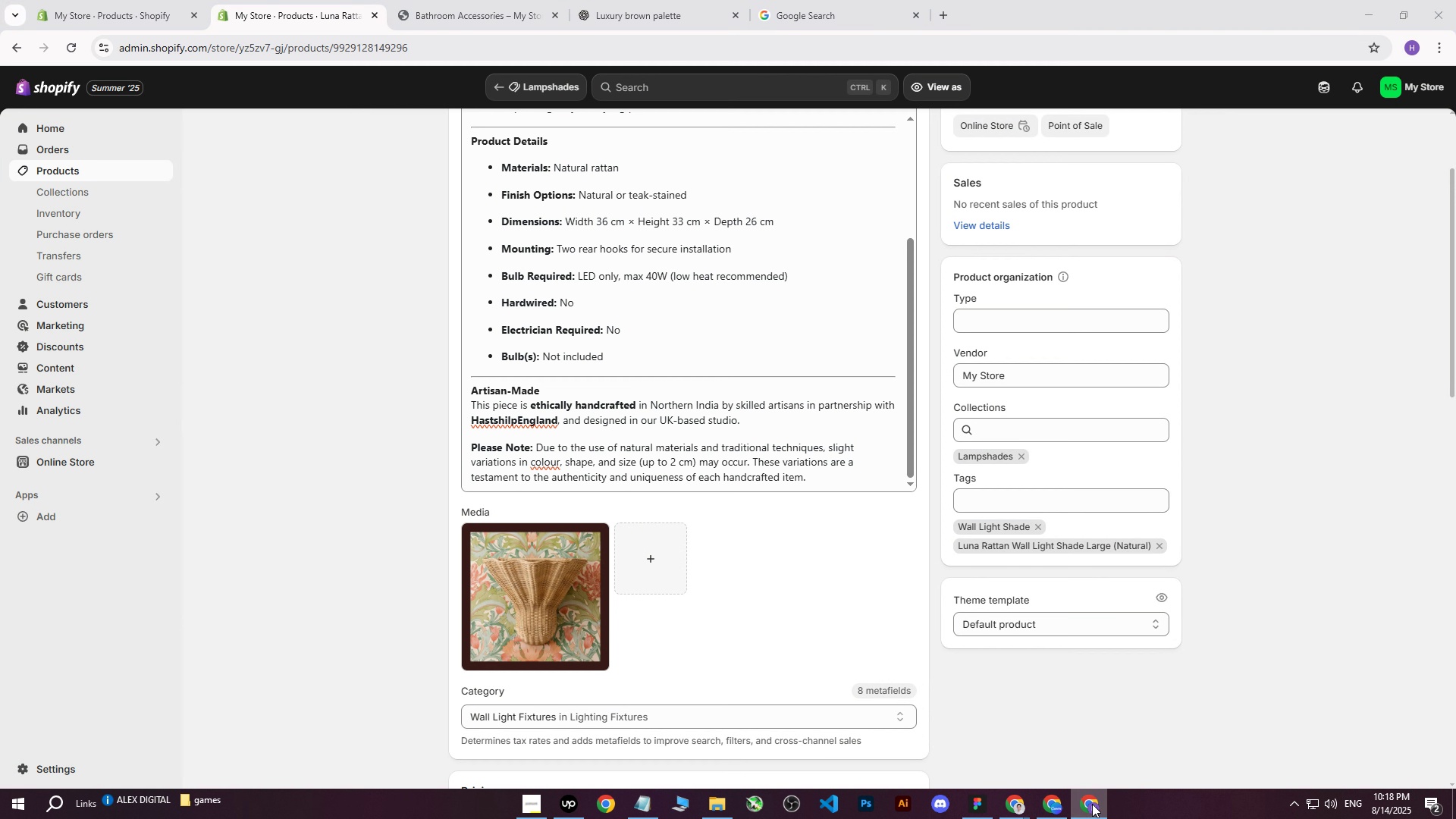 
left_click([1092, 804])
 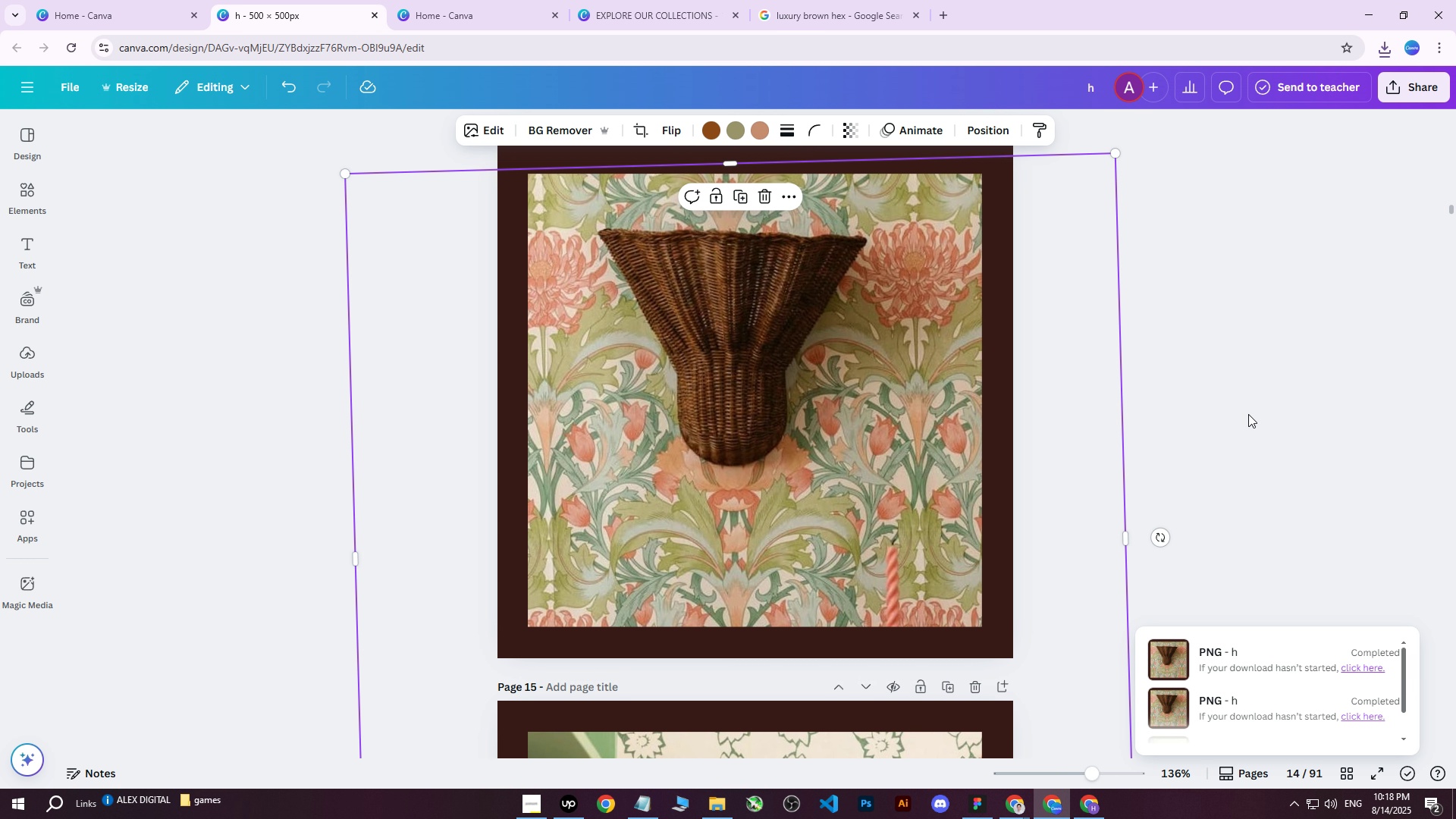 
left_click([1248, 414])
 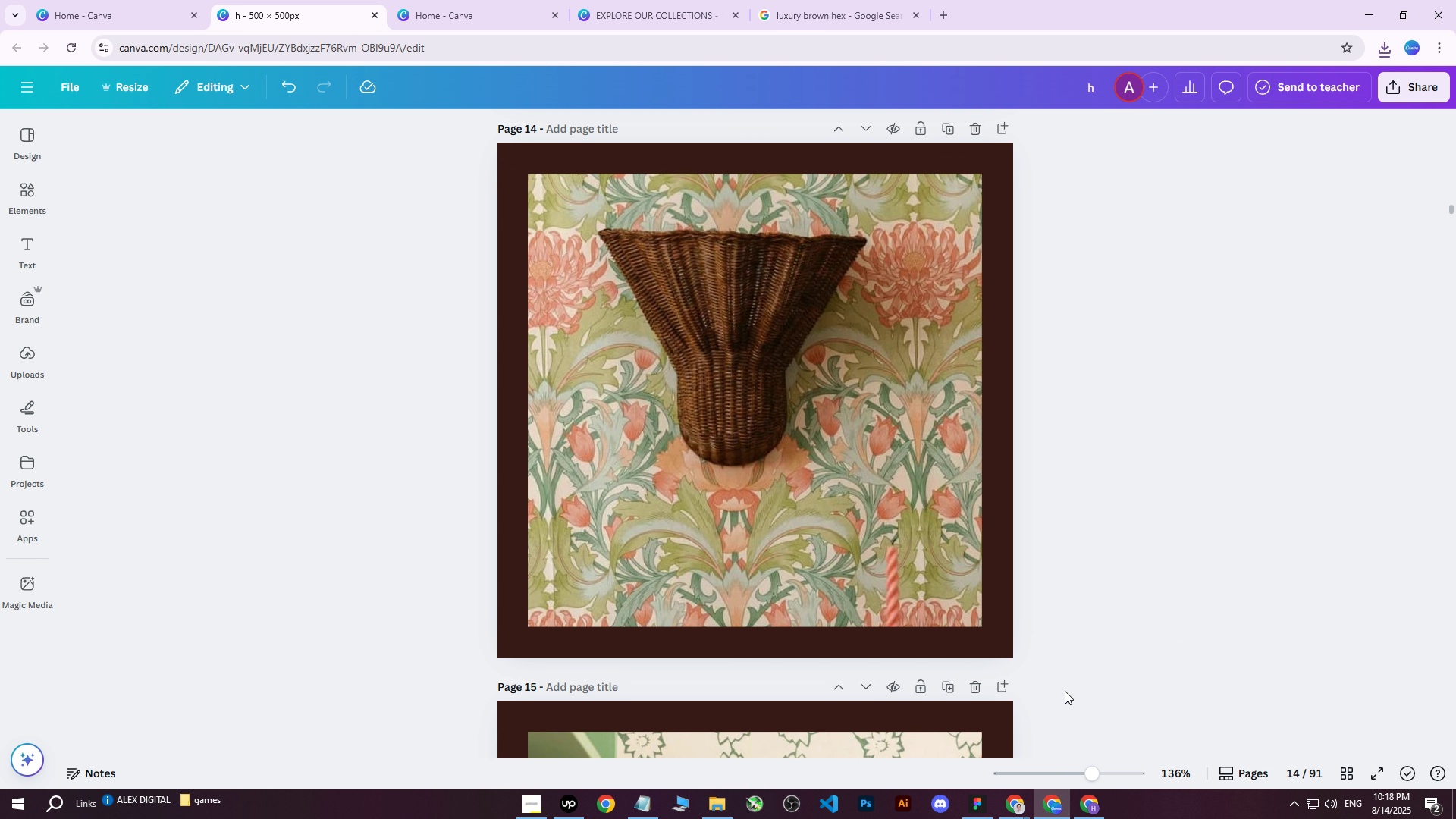 
scroll: coordinate [1011, 617], scroll_direction: up, amount: 9.0
 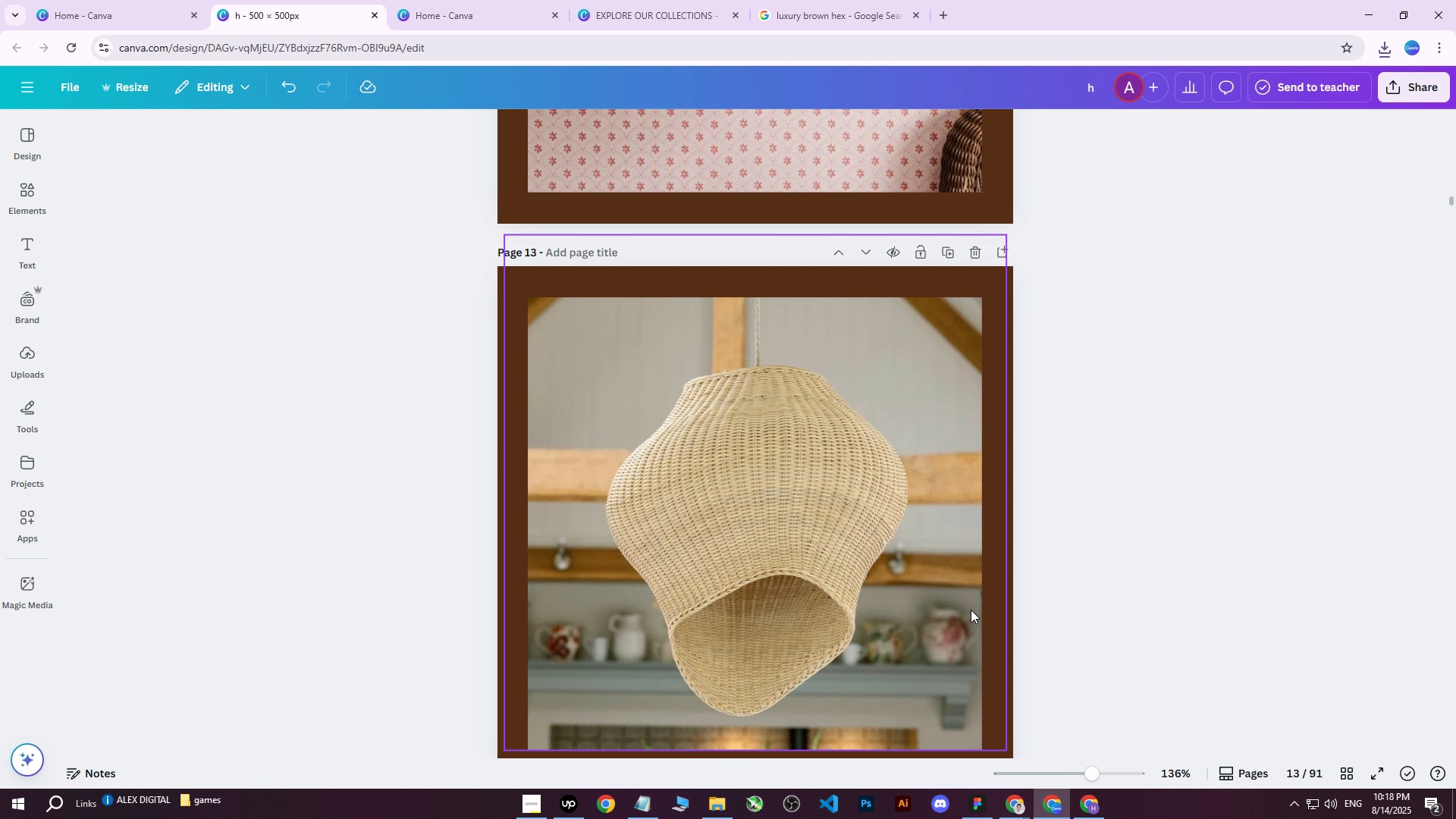 
scroll: coordinate [971, 610], scroll_direction: down, amount: 2.0
 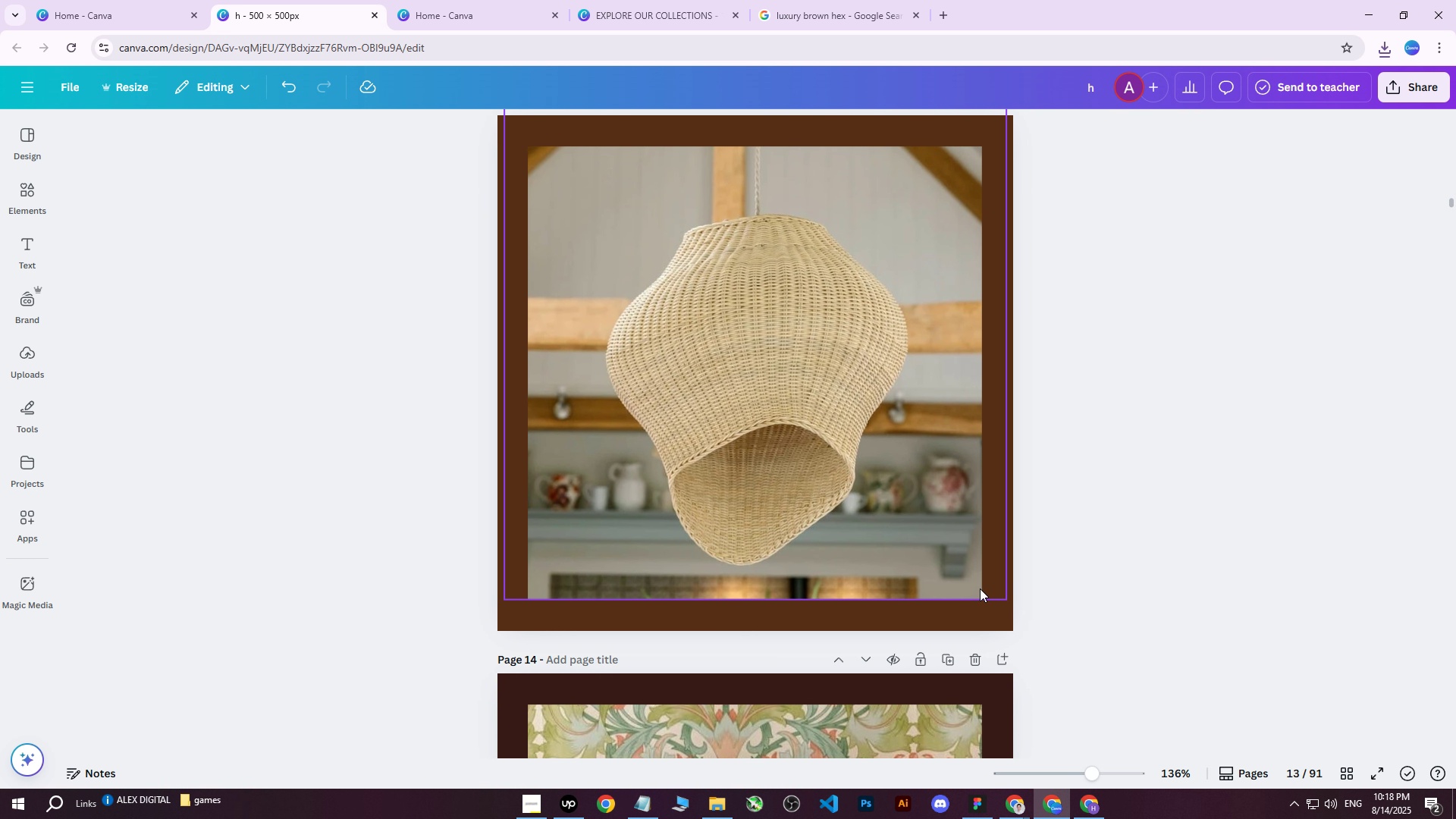 
scroll: coordinate [981, 583], scroll_direction: up, amount: 2.0
 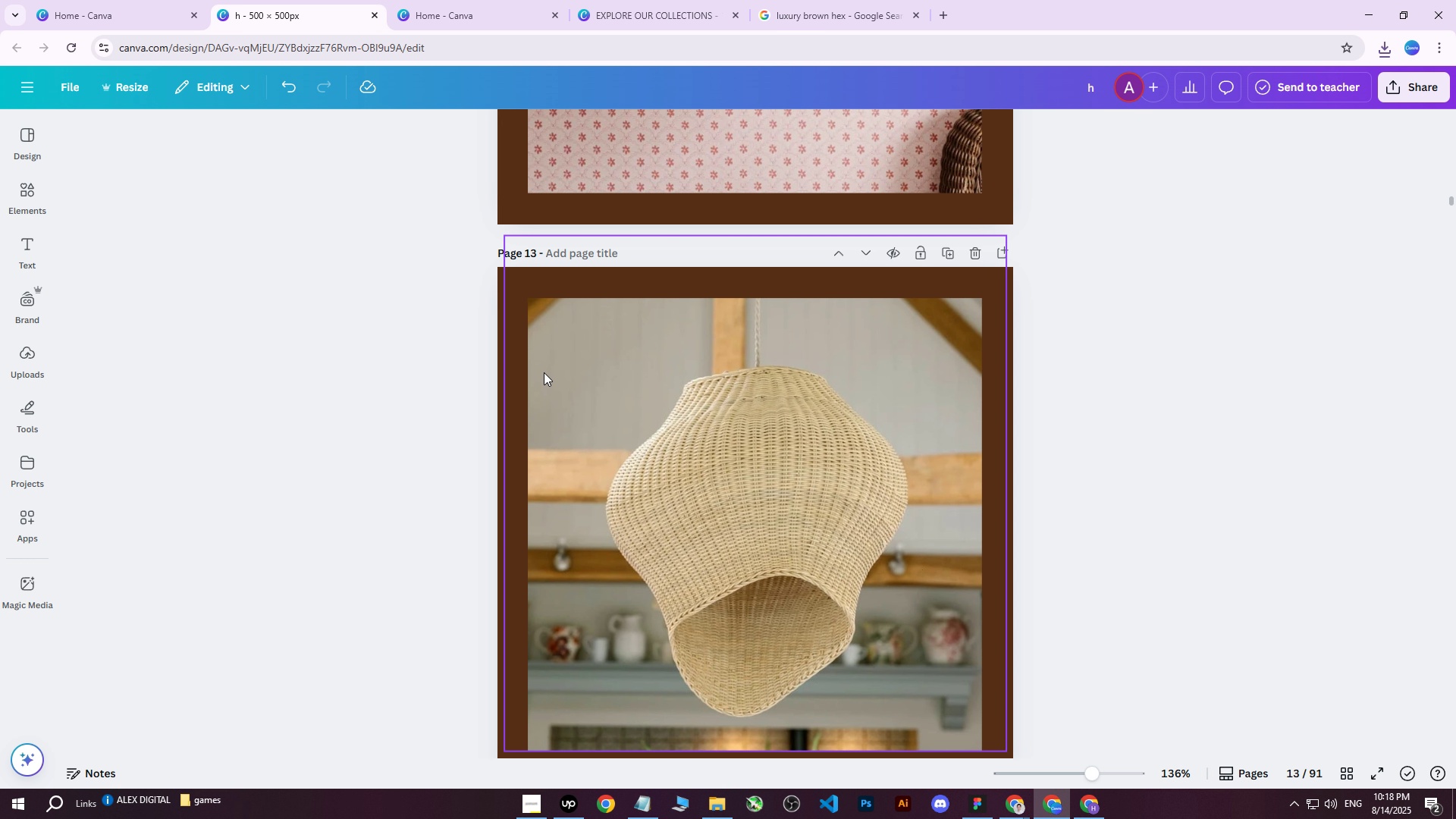 
double_click([620, 282])
 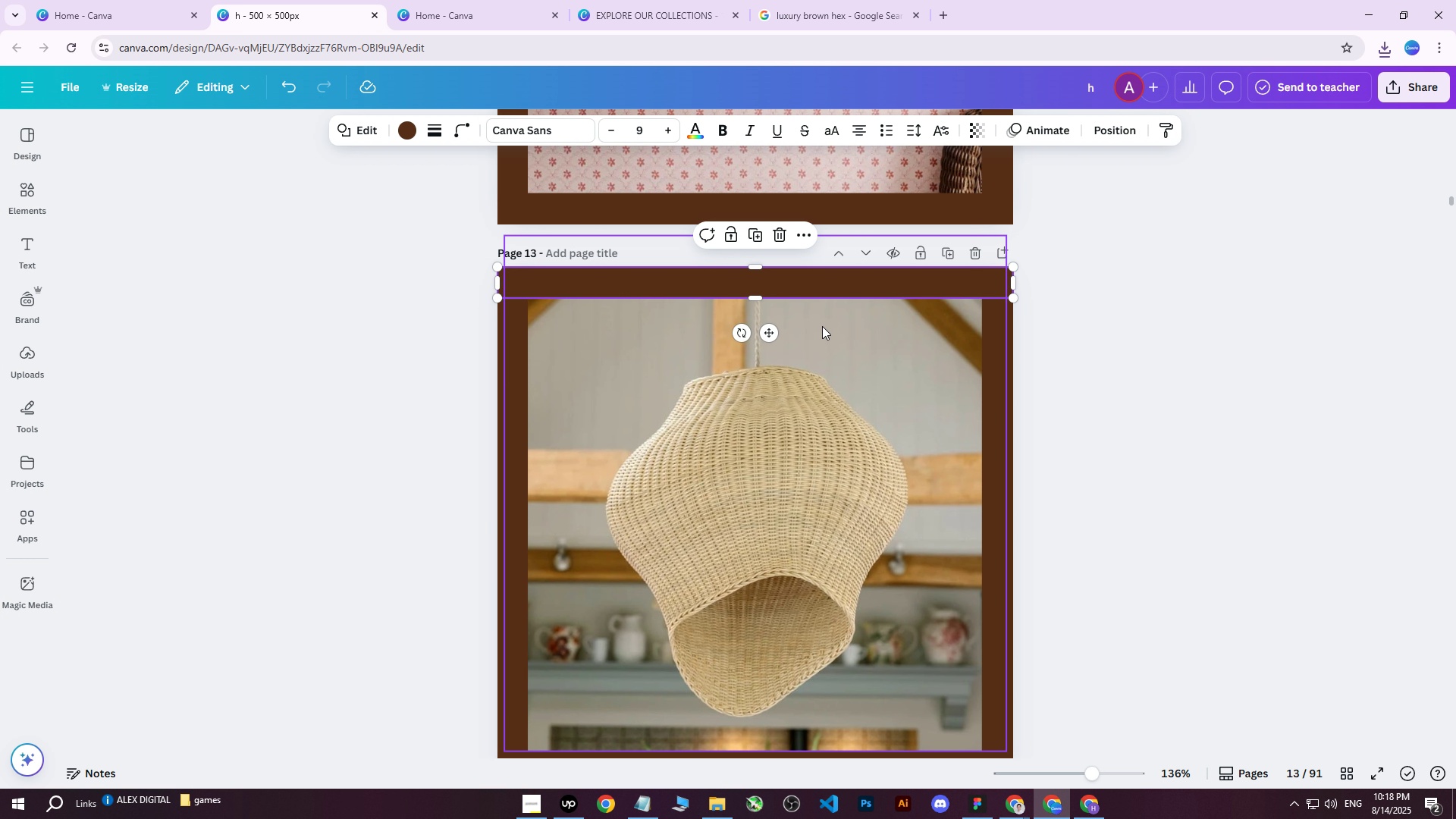 
hold_key(key=ShiftLeft, duration=0.71)
left_click([1002, 444])
 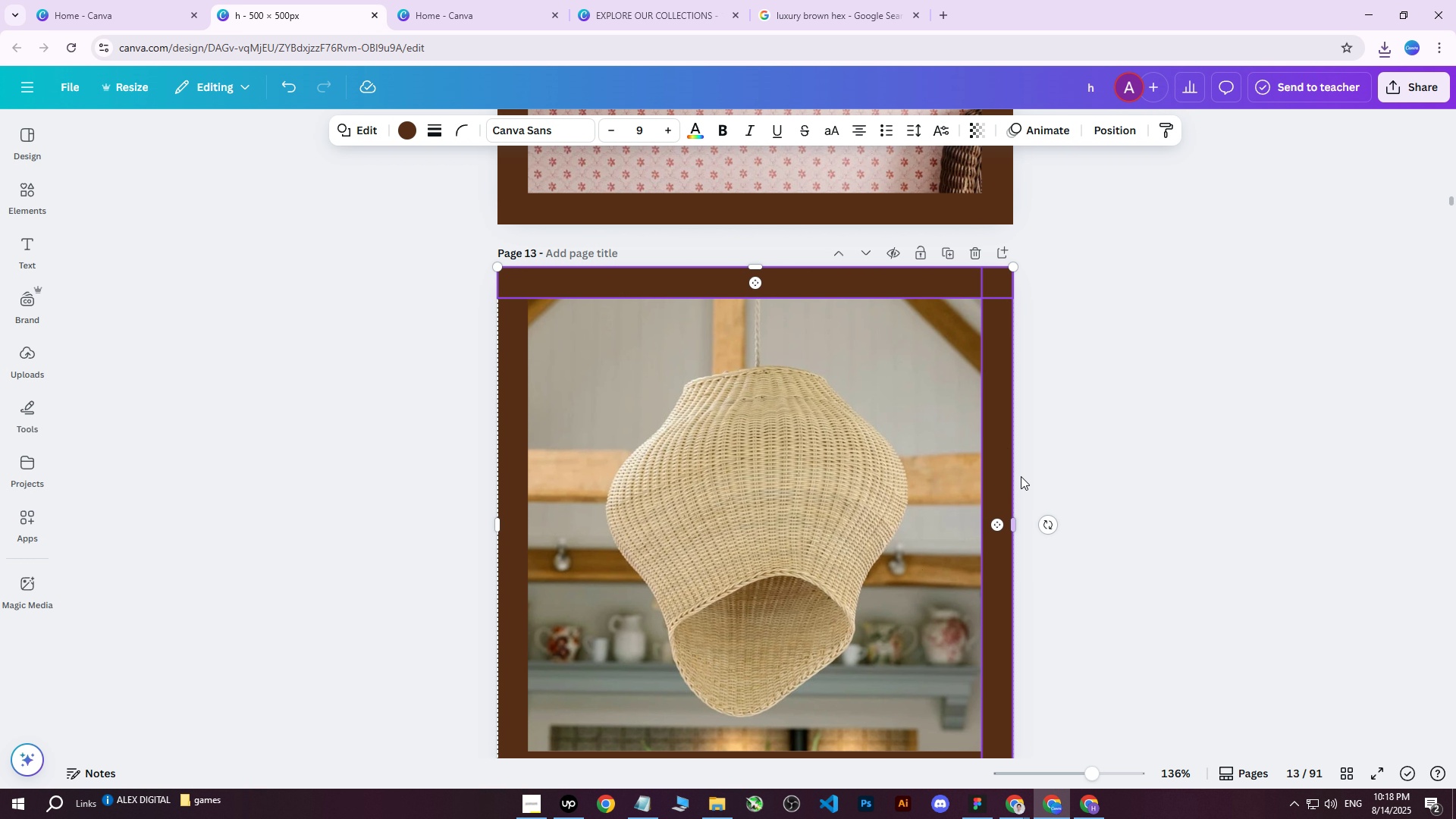 
scroll: coordinate [1040, 500], scroll_direction: down, amount: 4.0
 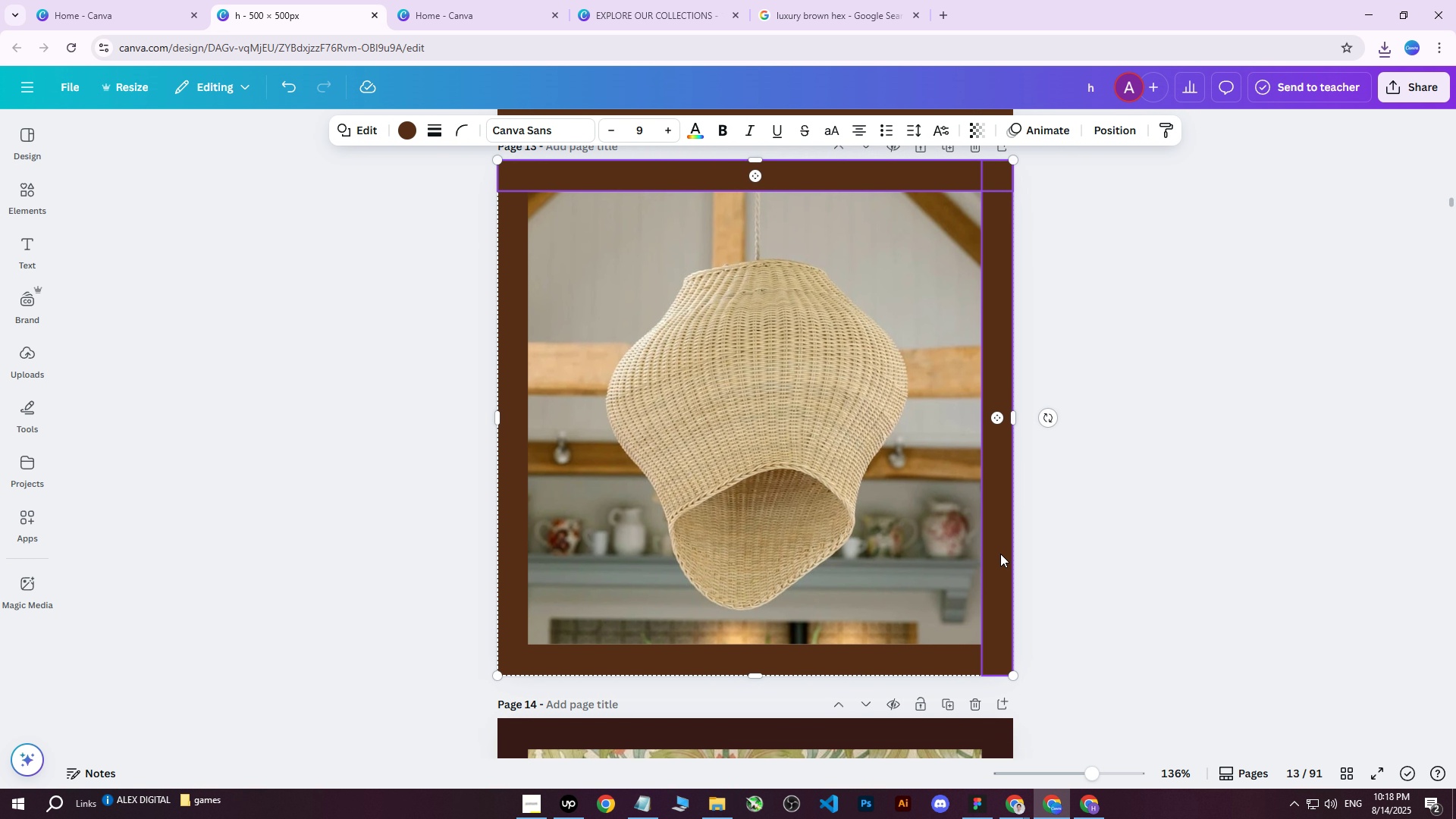 
hold_key(key=ShiftLeft, duration=0.61)
left_click([825, 617])
 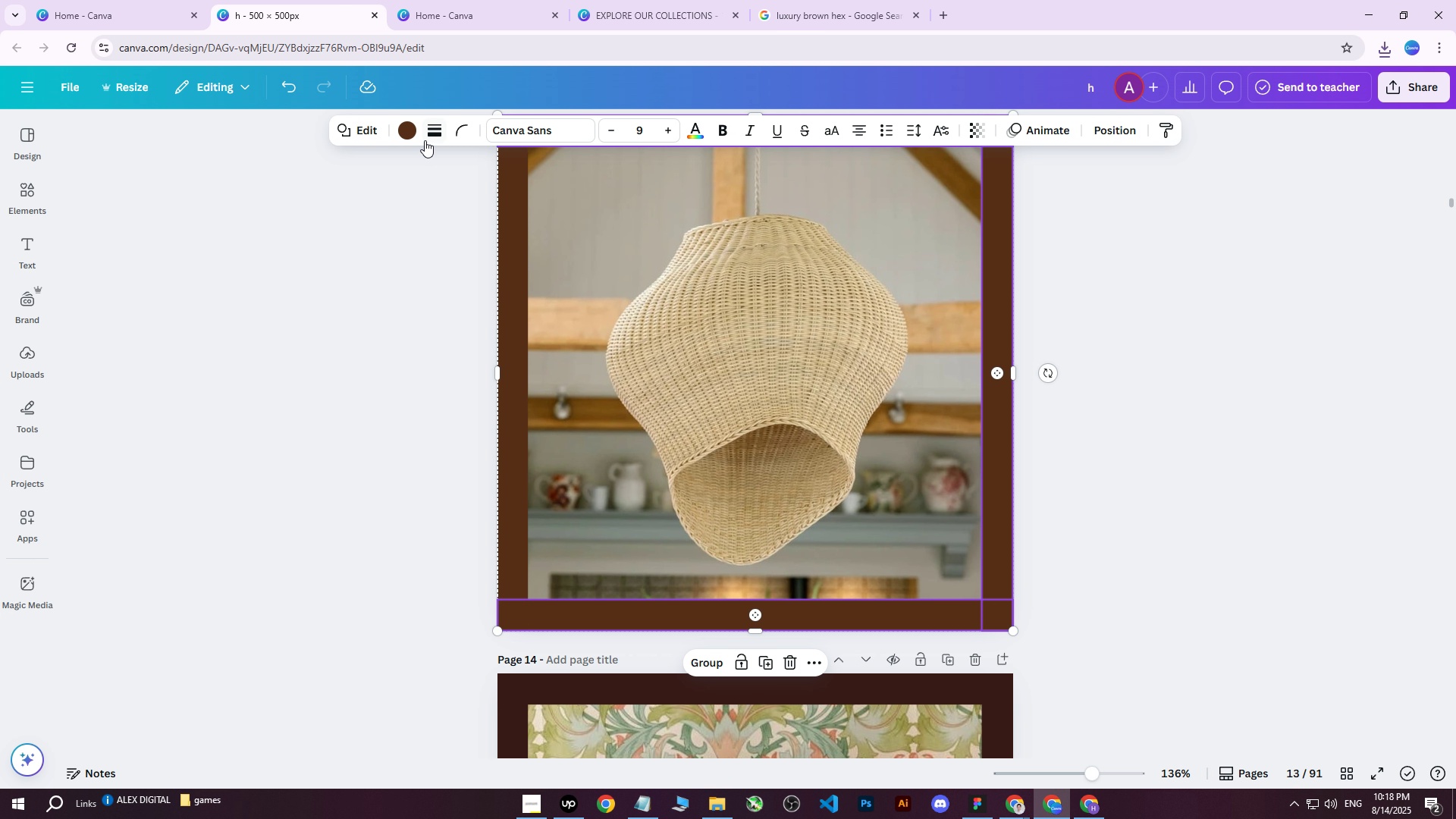 
left_click([400, 134])
 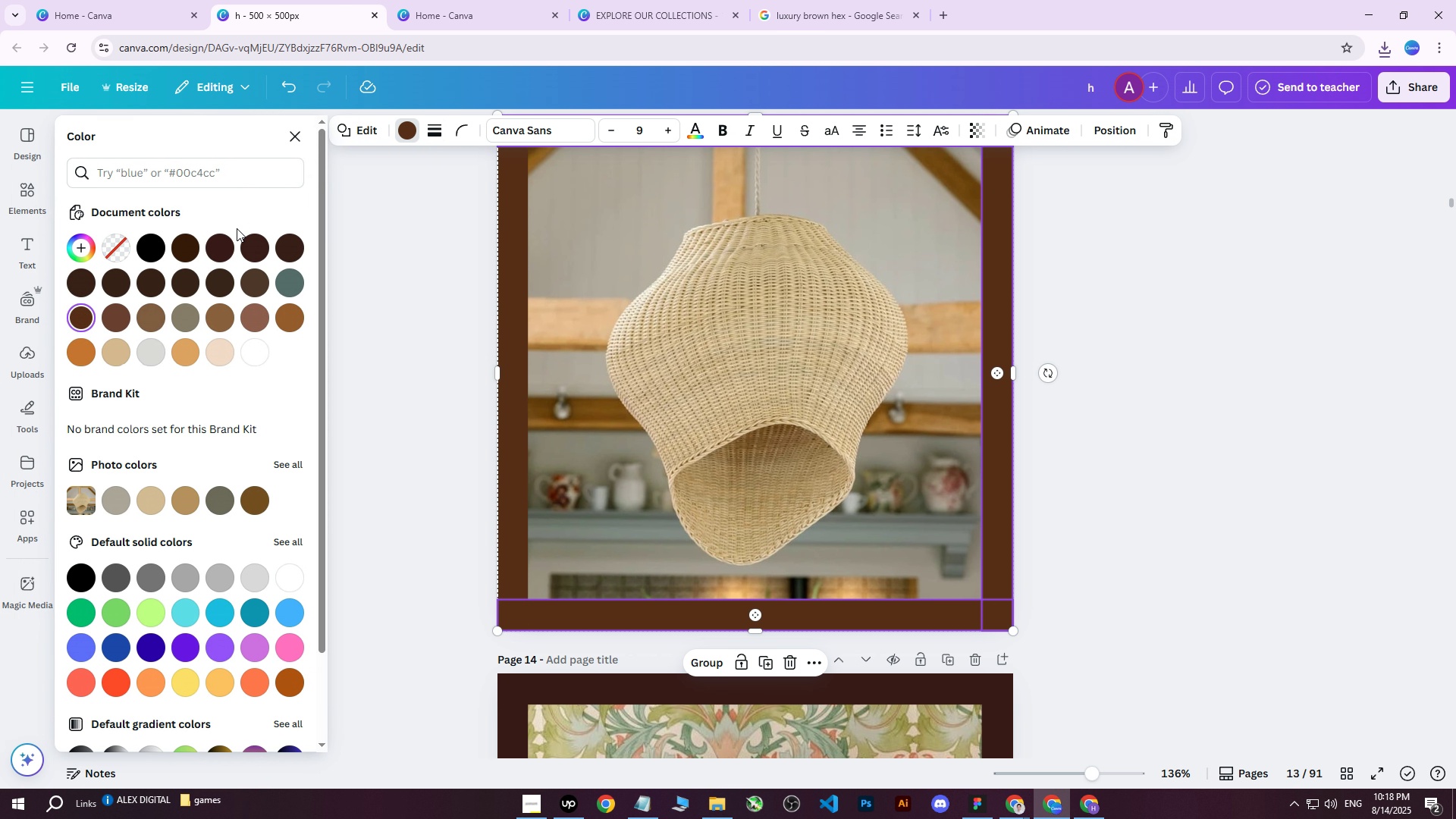 
left_click([228, 245])
 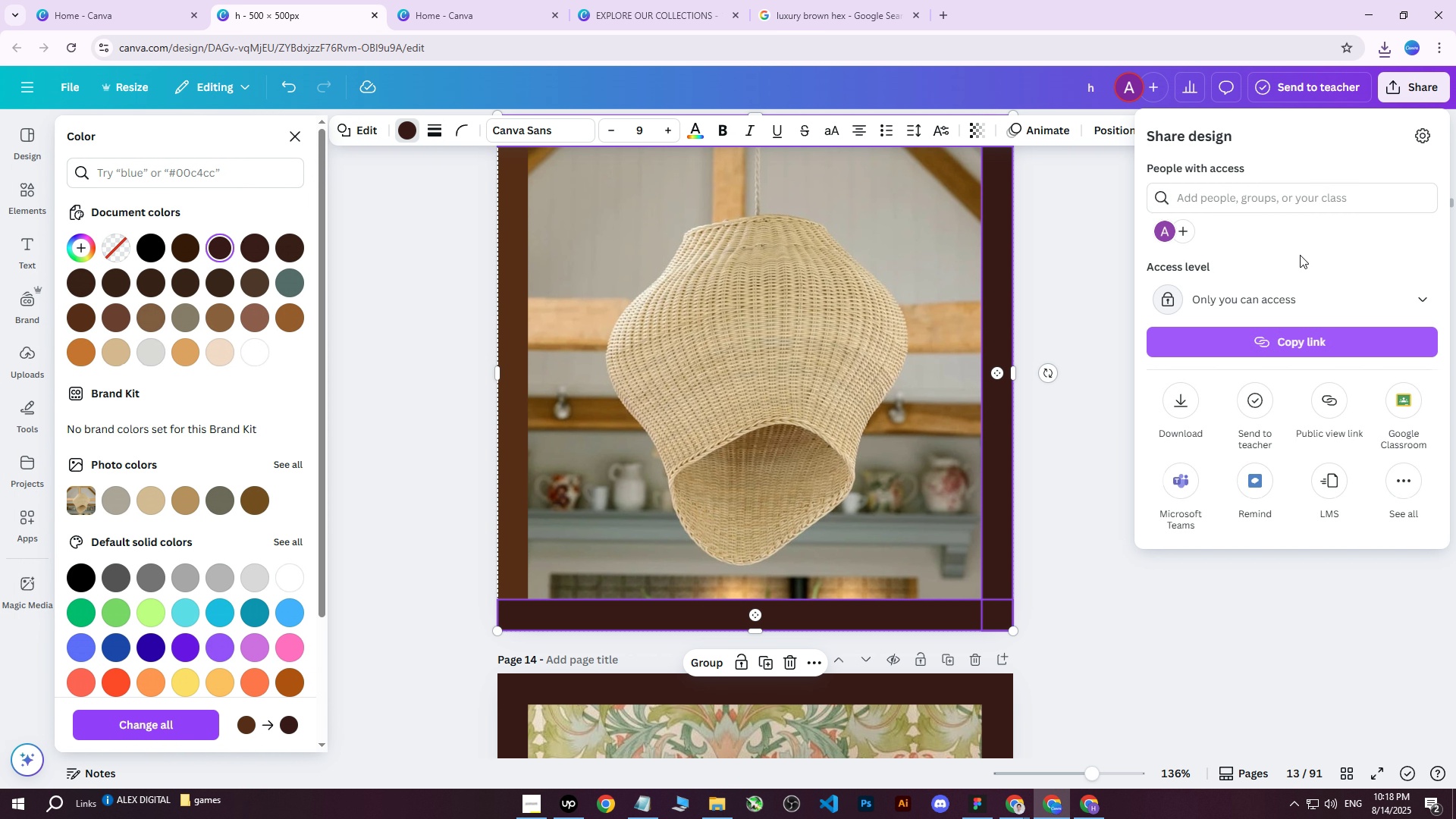 
left_click([1165, 394])
 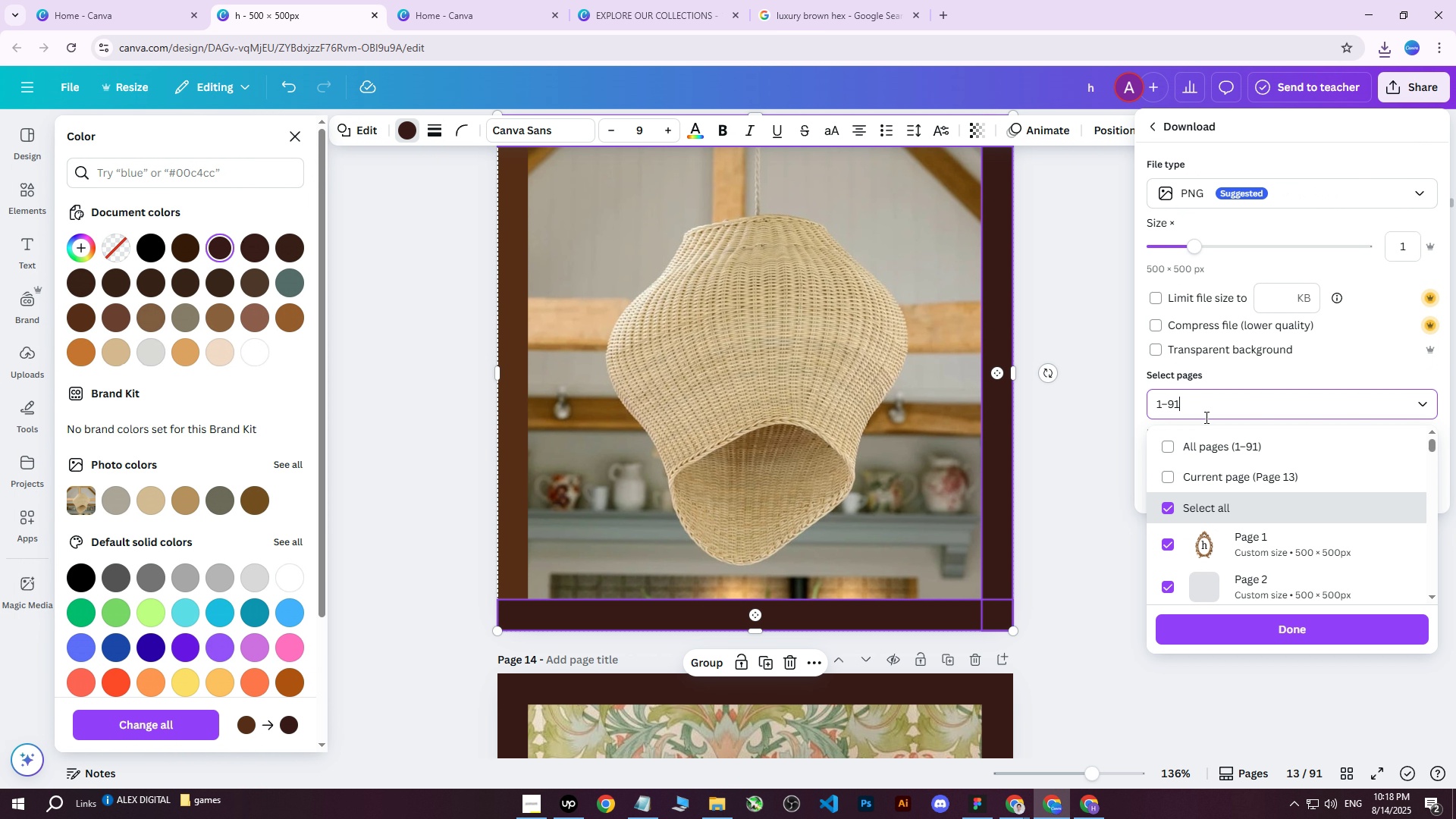 
triple_click([1216, 452])
 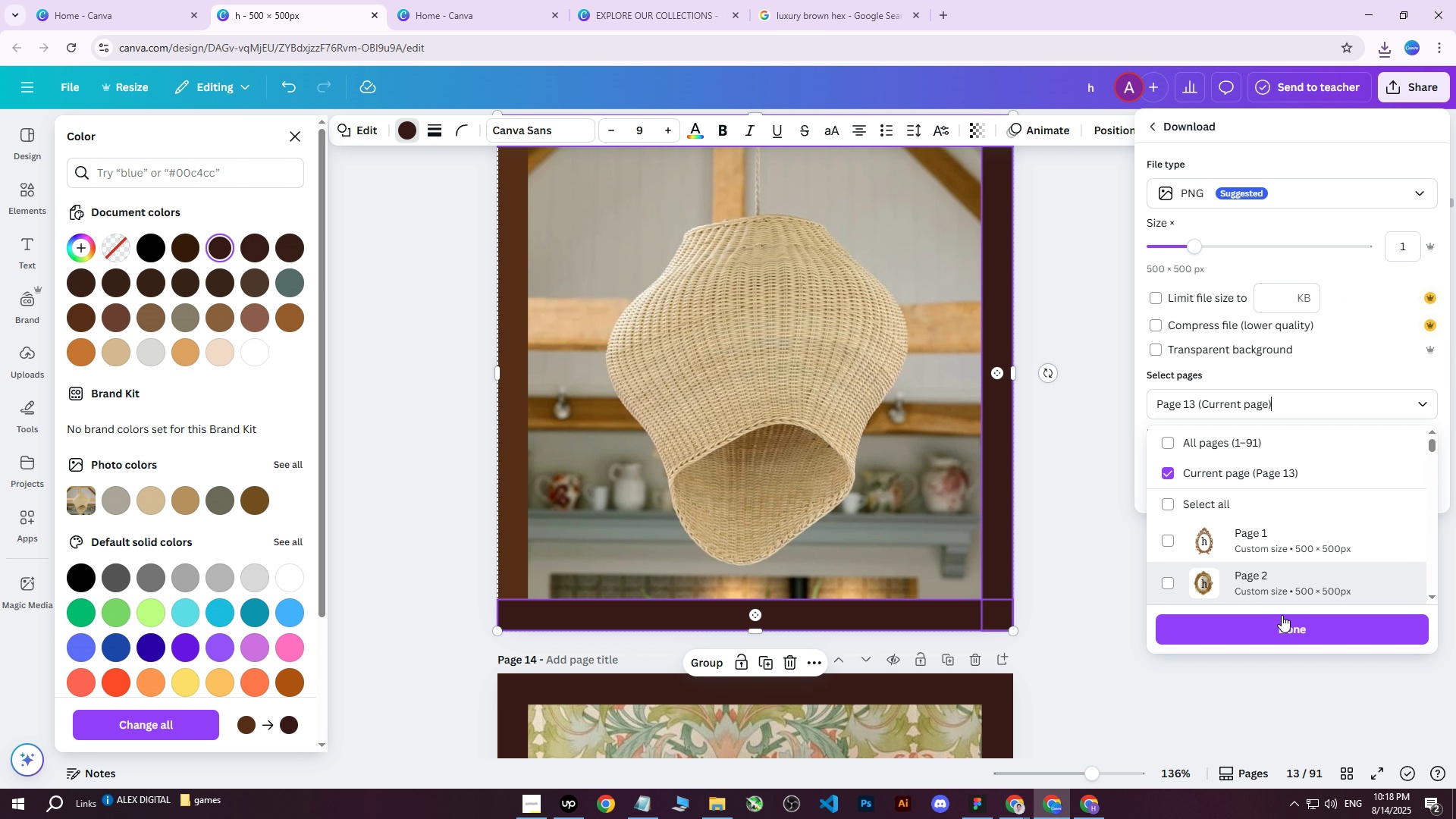 
triple_click([1278, 621])
 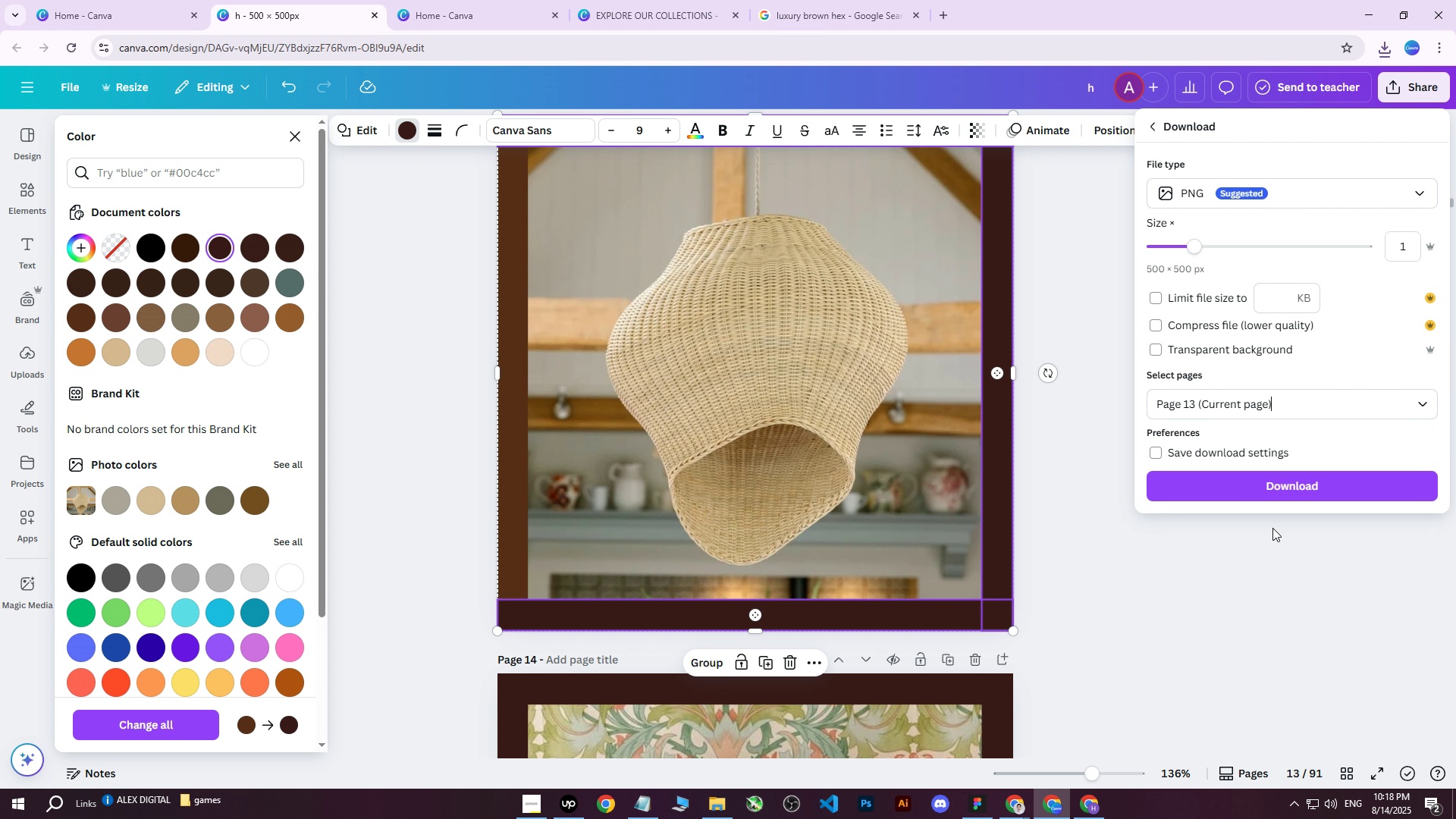 
left_click([1269, 493])
 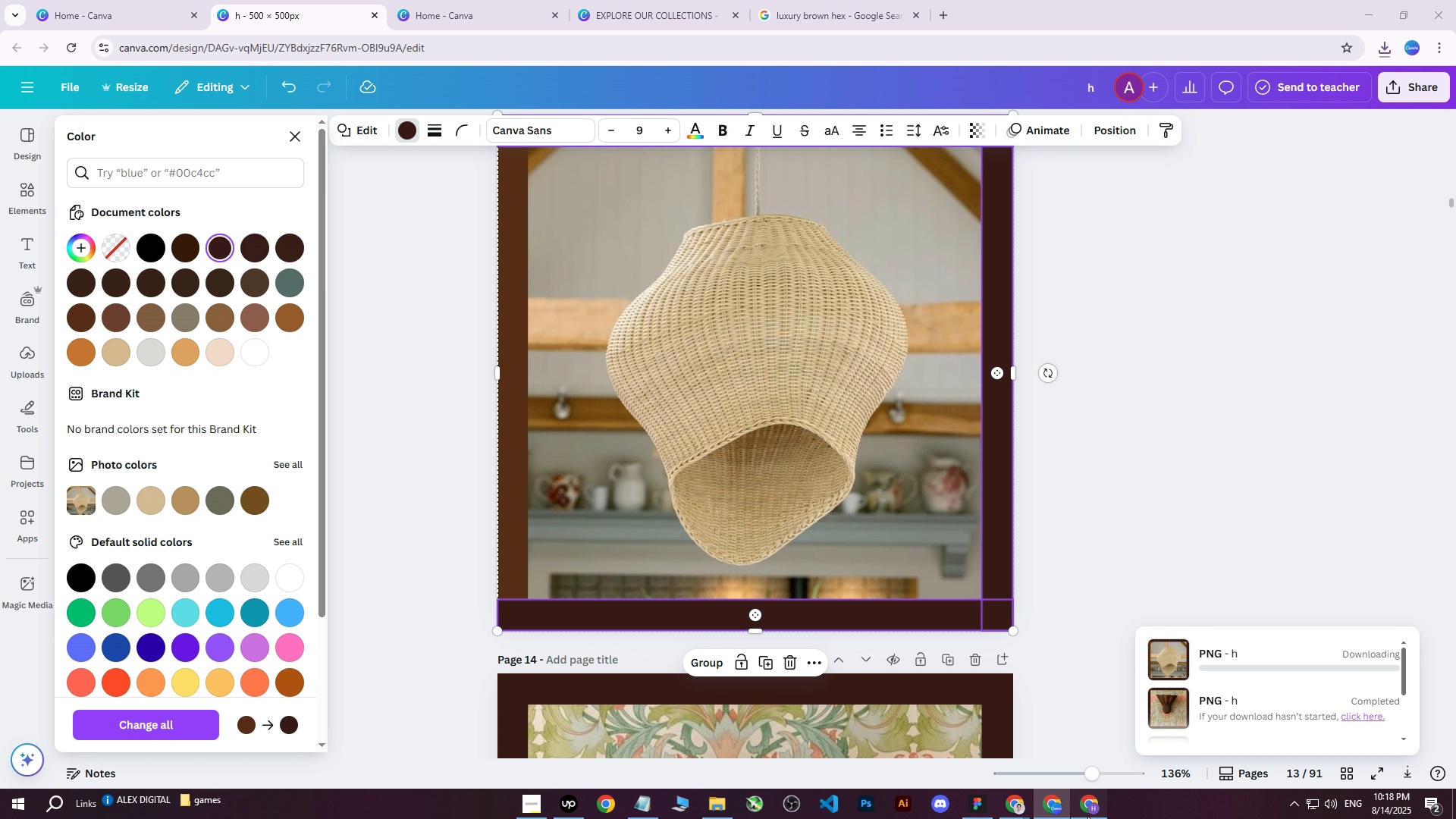 
left_click([1087, 816])
 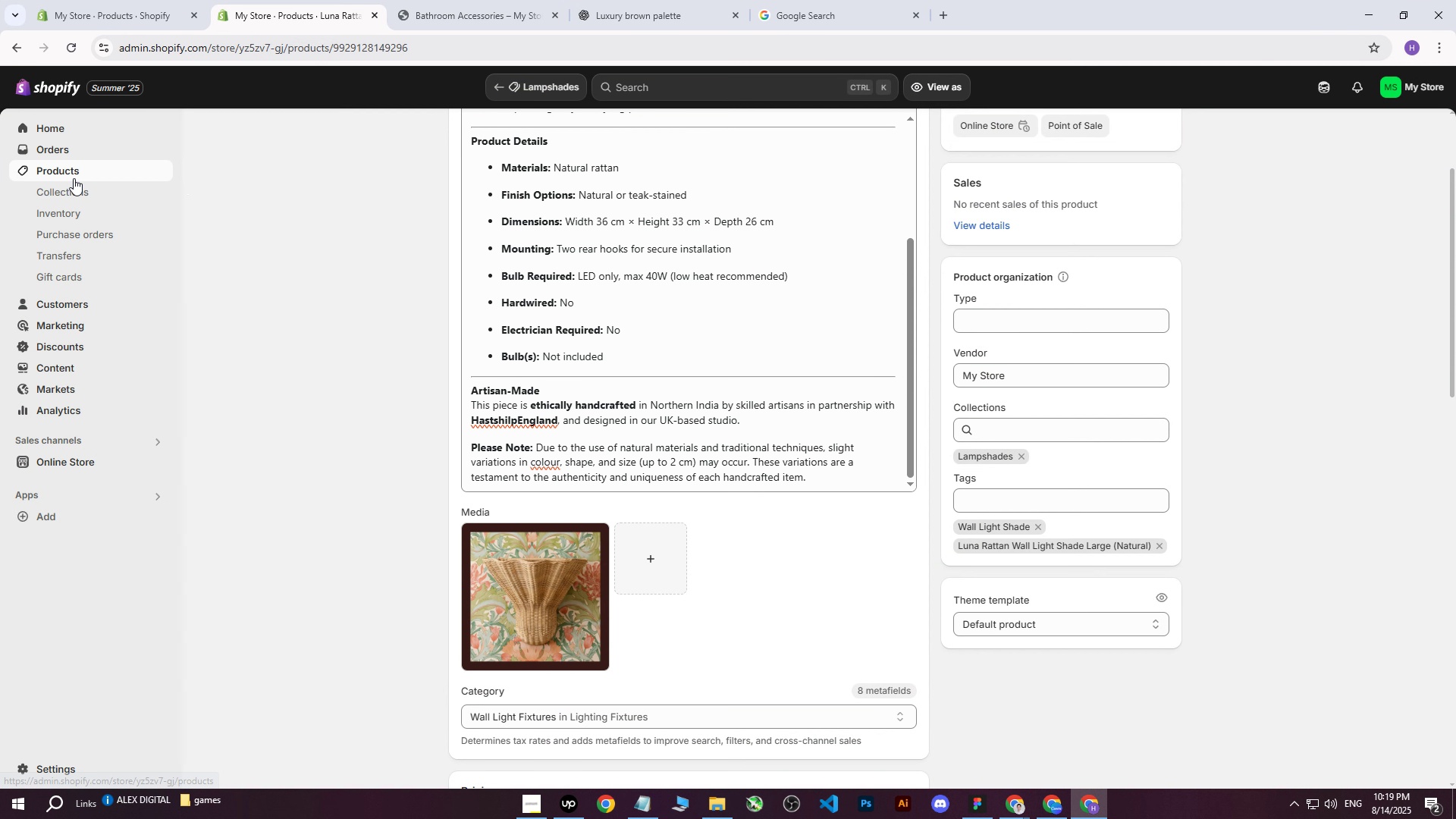 
middle_click([67, 195])
 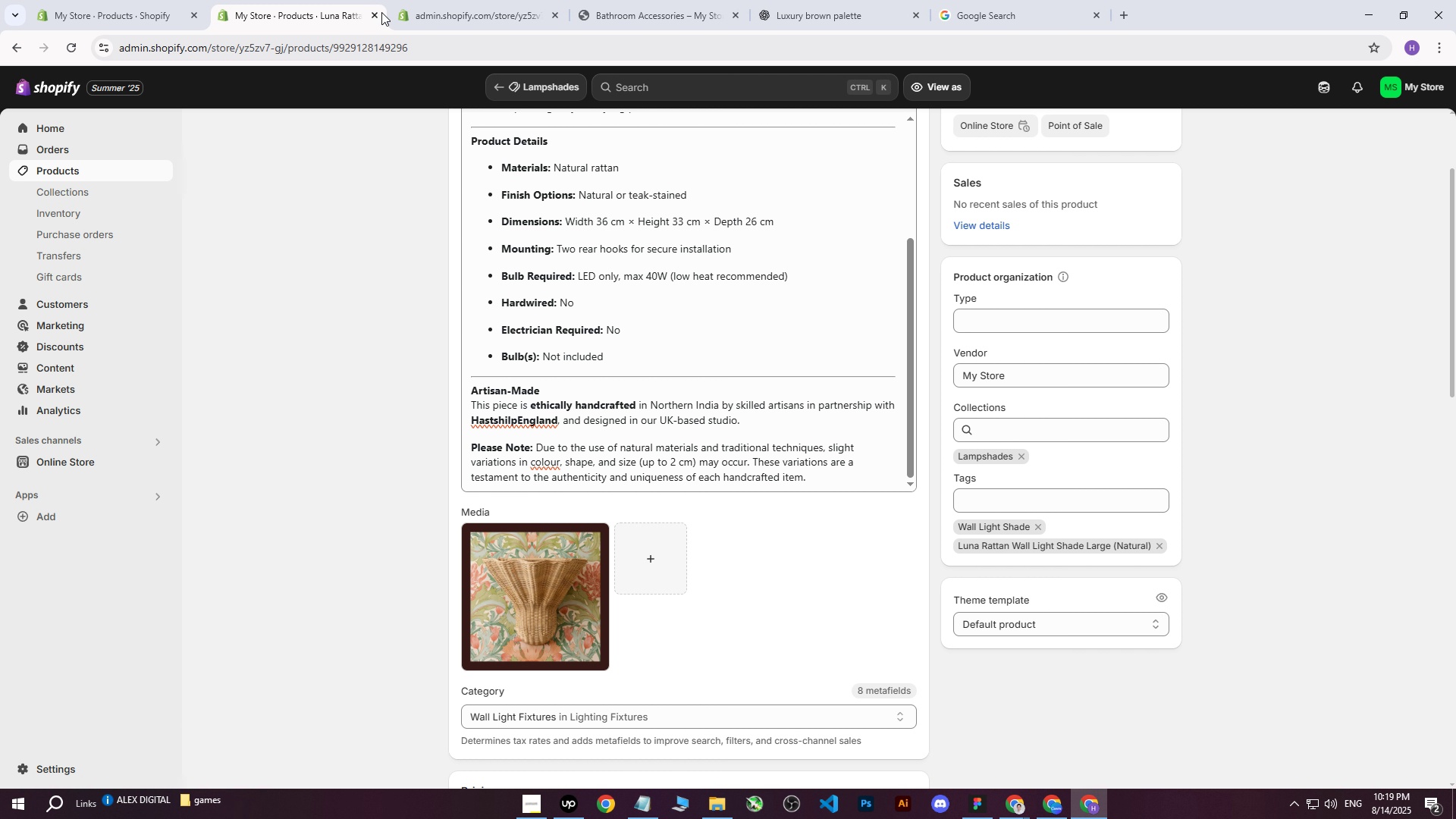 
double_click([378, 14])
 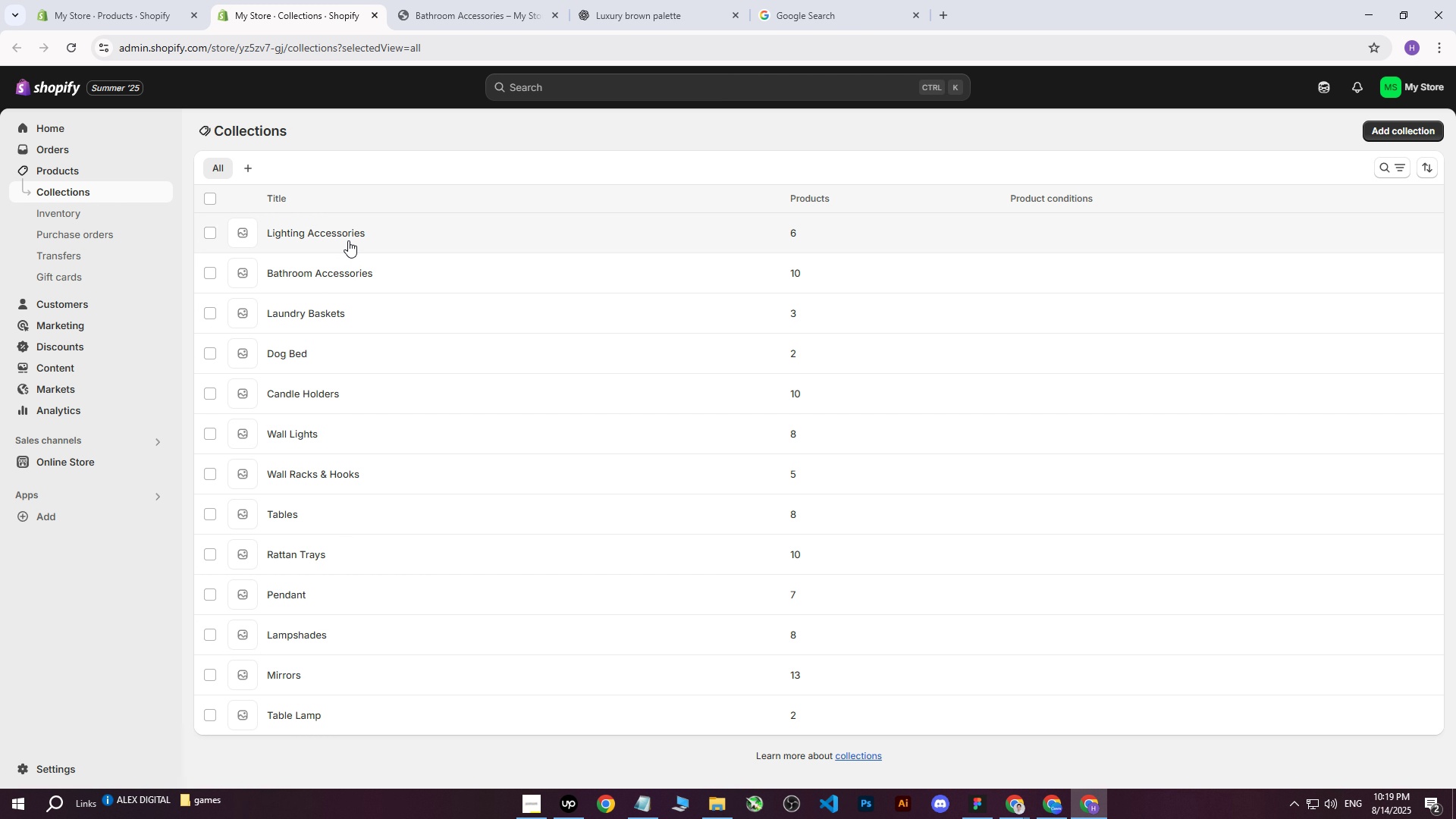 
wait(6.75)
 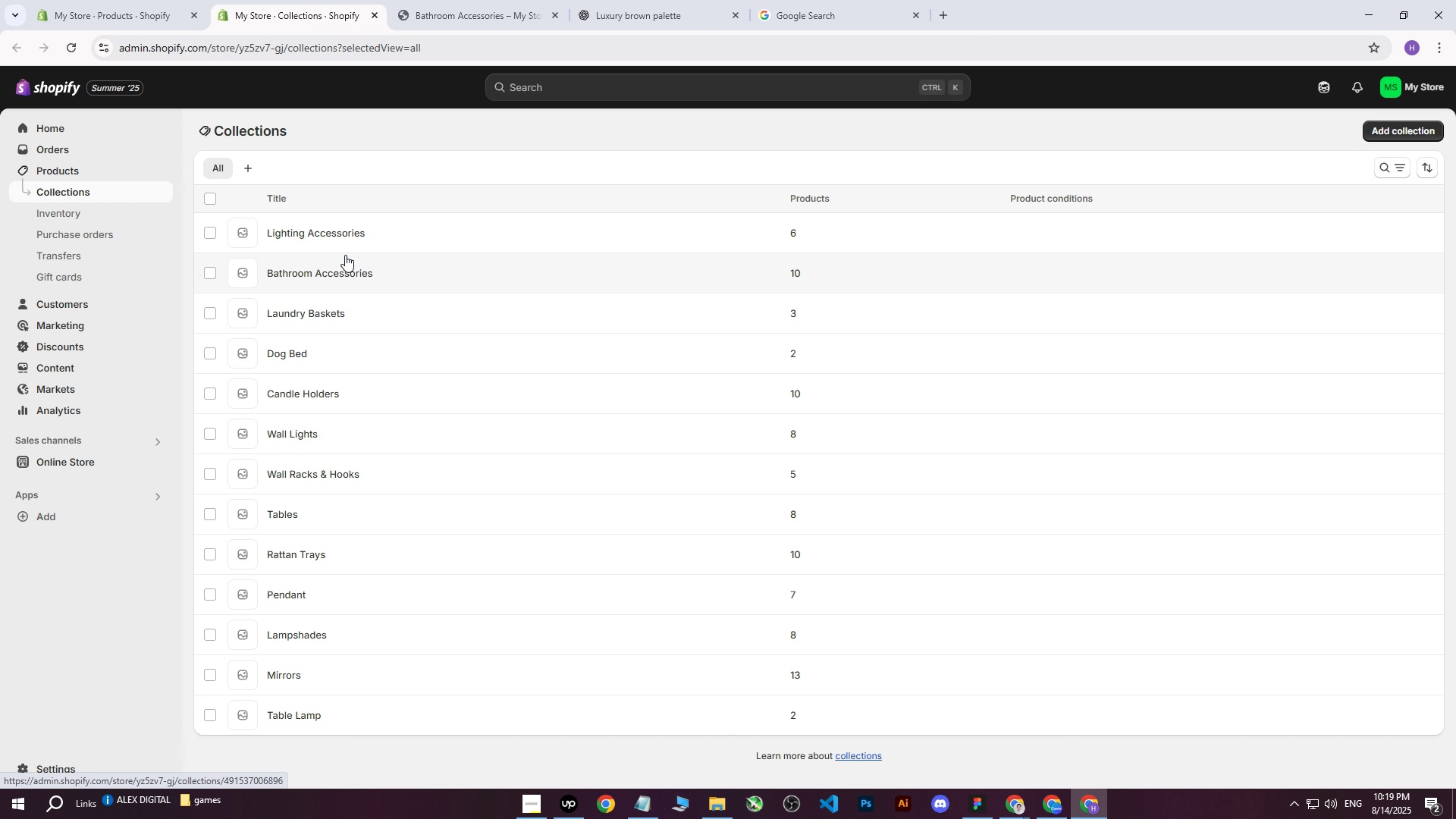 
left_click([303, 589])
 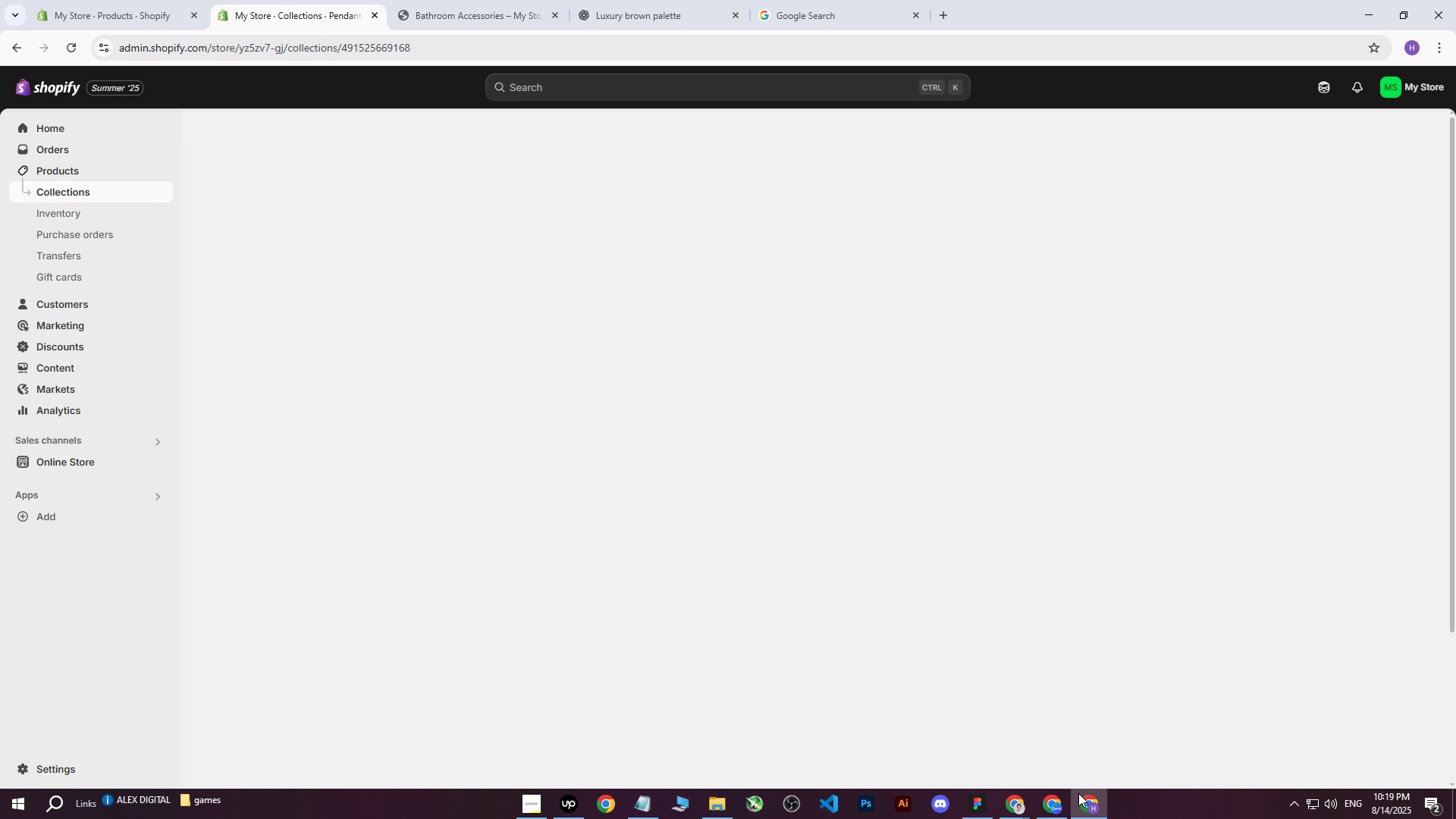 
left_click([1051, 810])
 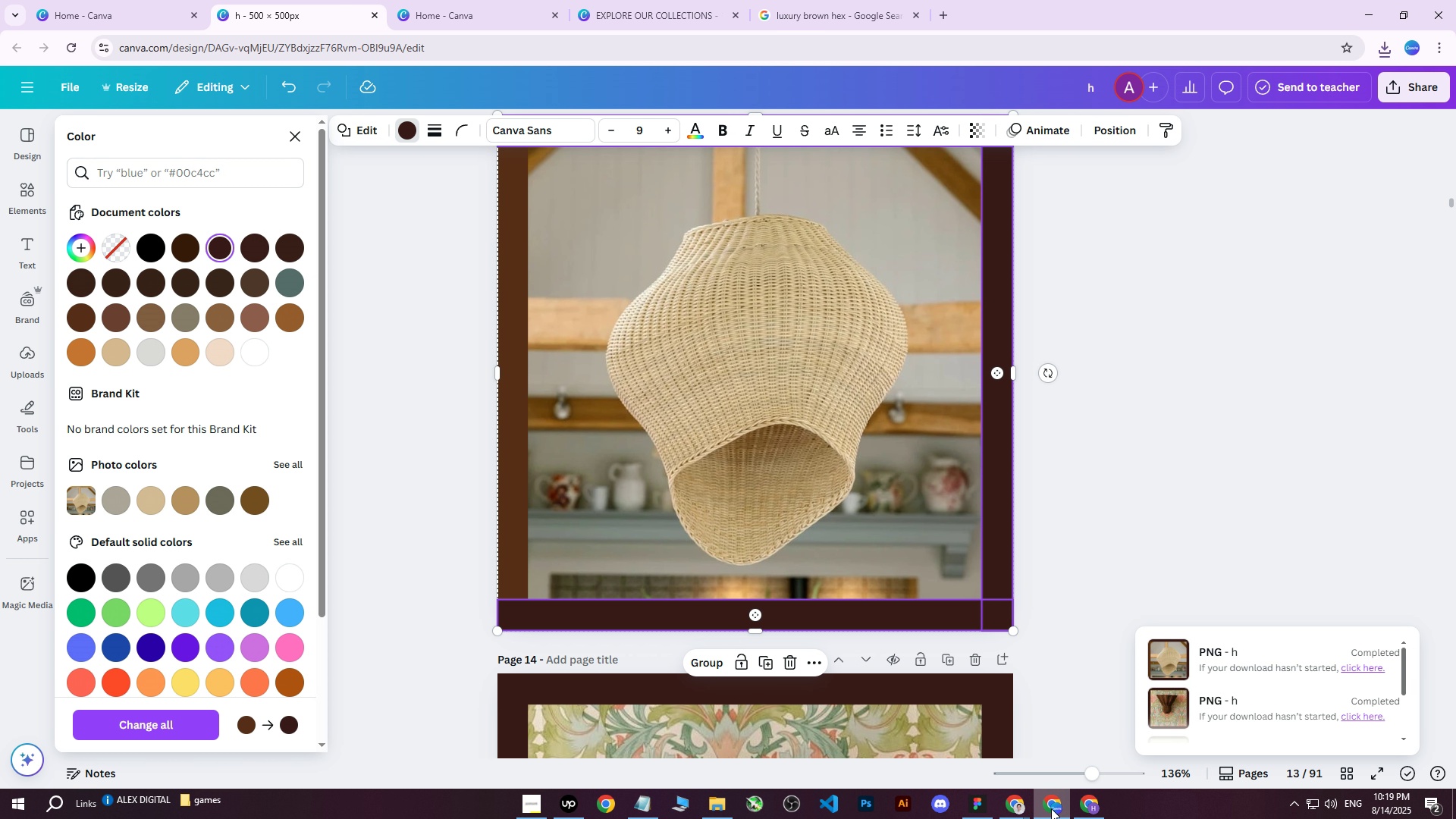 
left_click([1051, 808])
 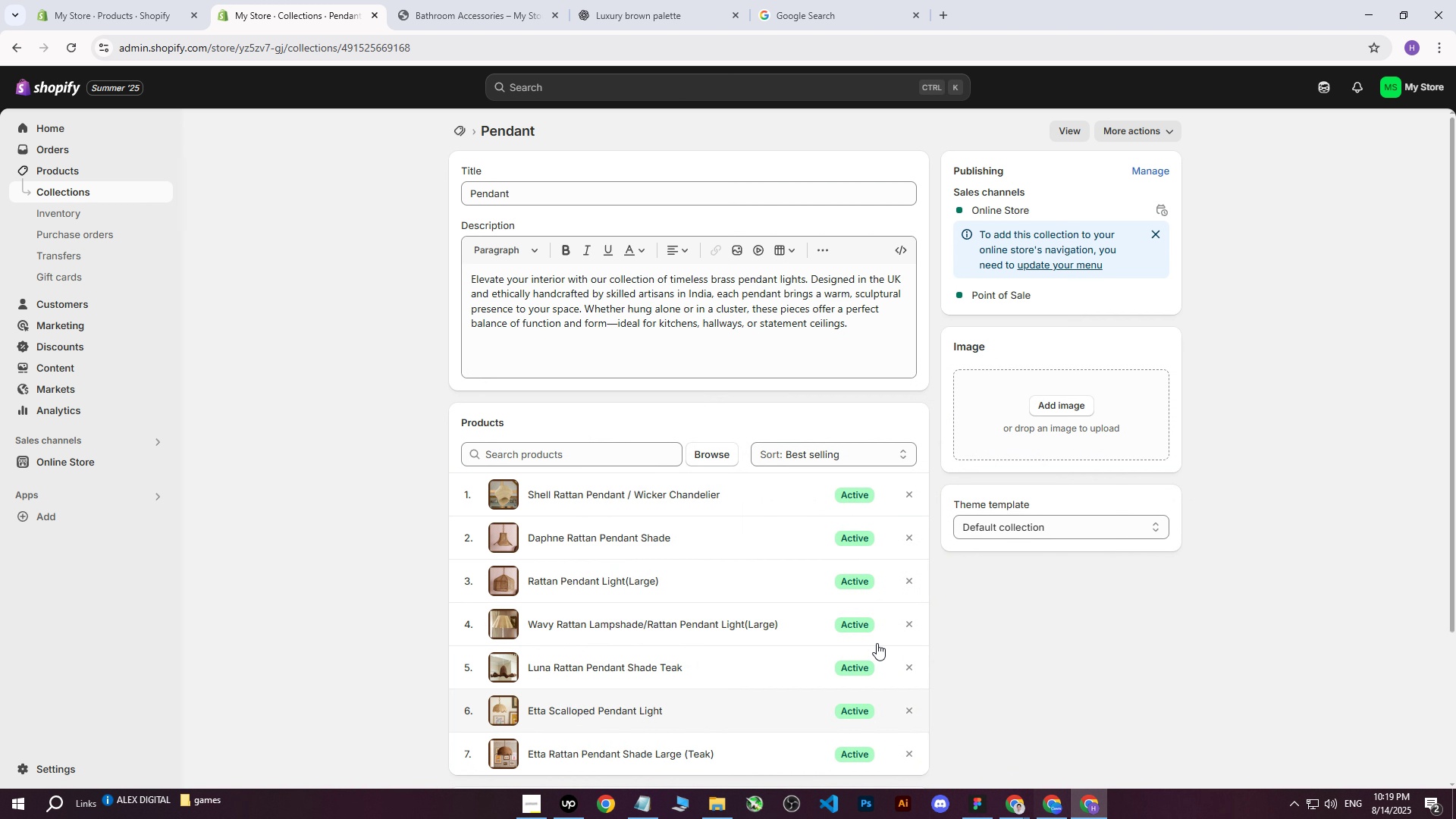 
scroll: coordinate [780, 519], scroll_direction: down, amount: 1.0
 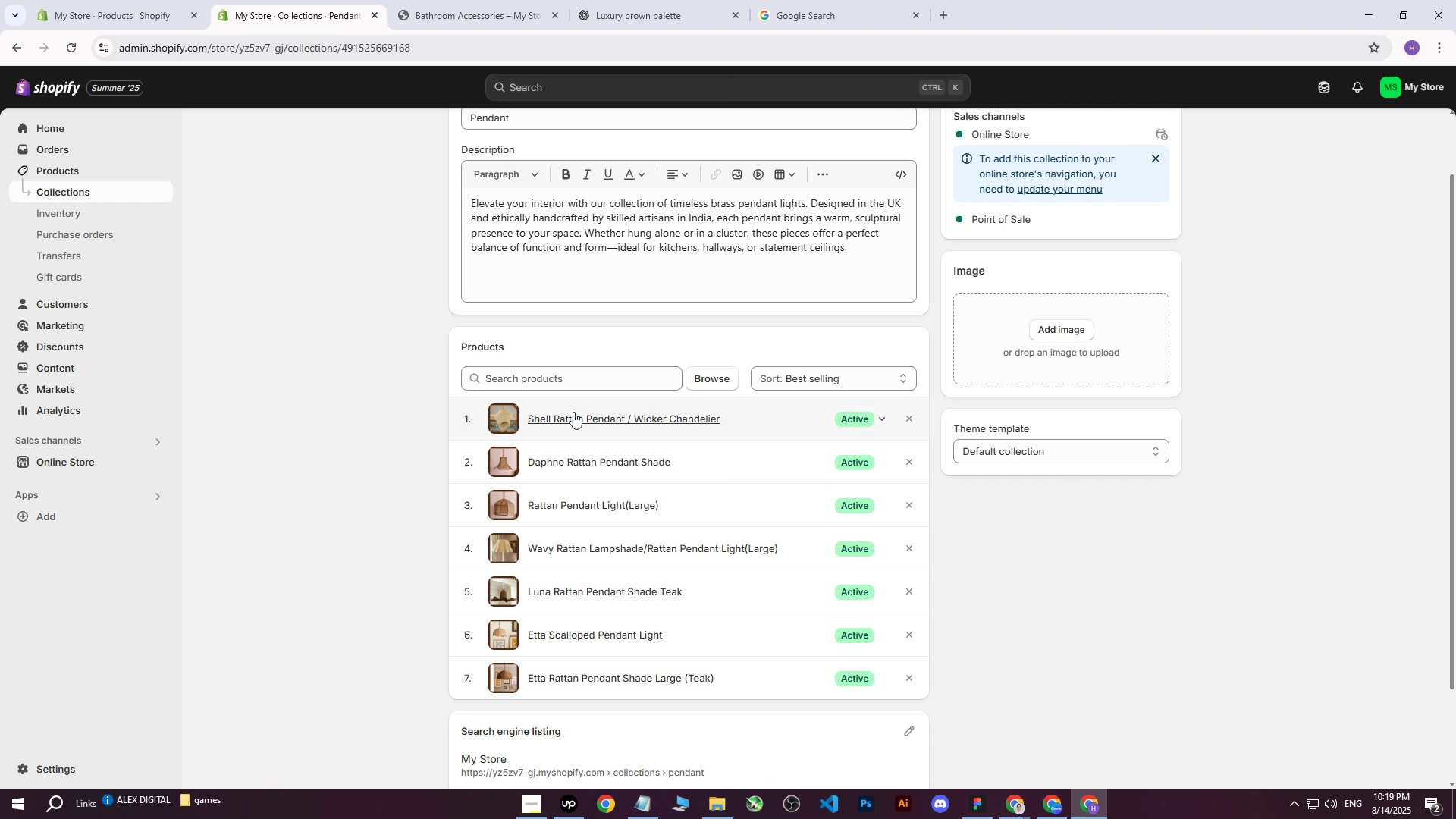 
left_click([573, 413])
 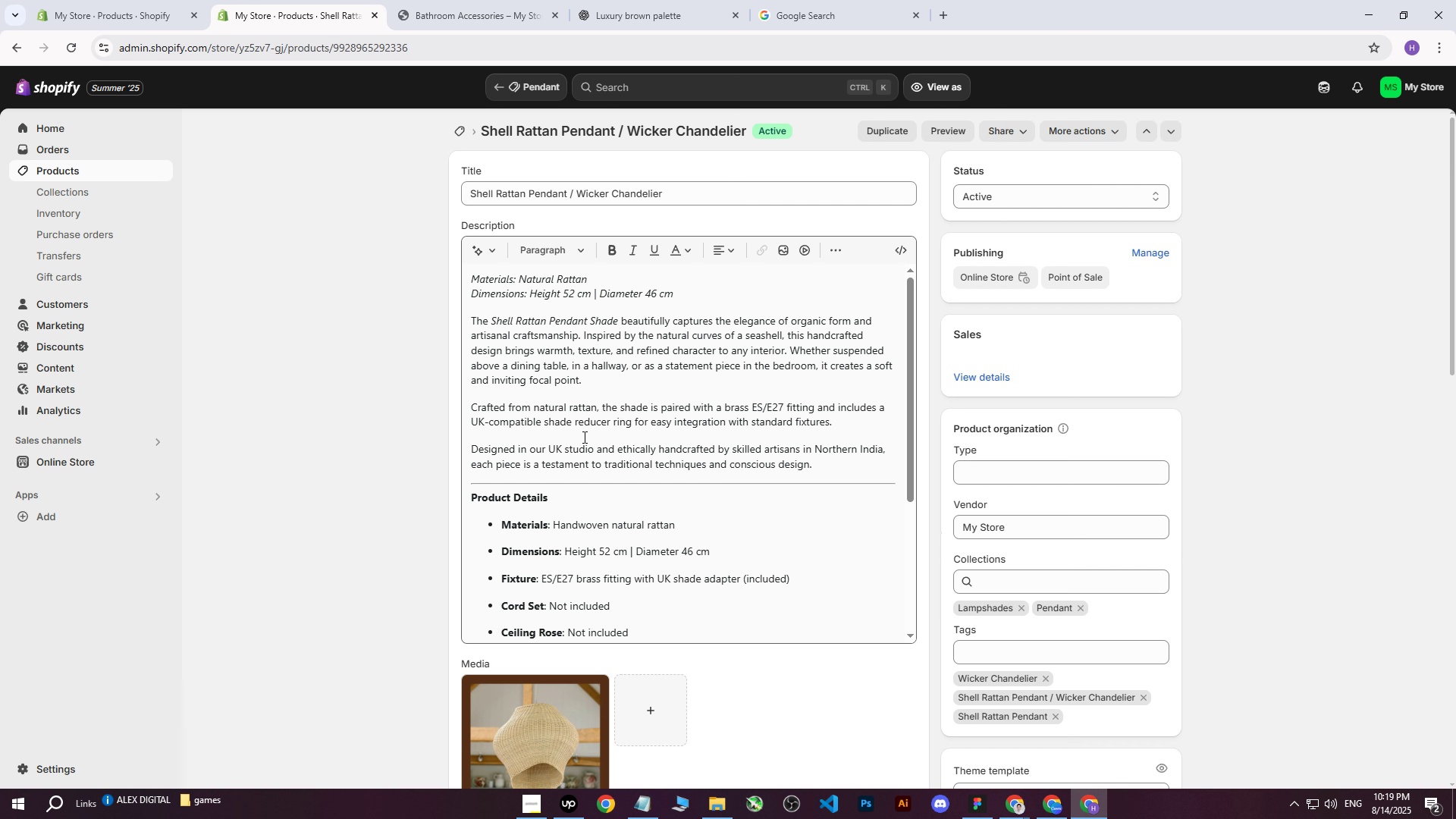 
scroll: coordinate [536, 625], scroll_direction: down, amount: 2.0
 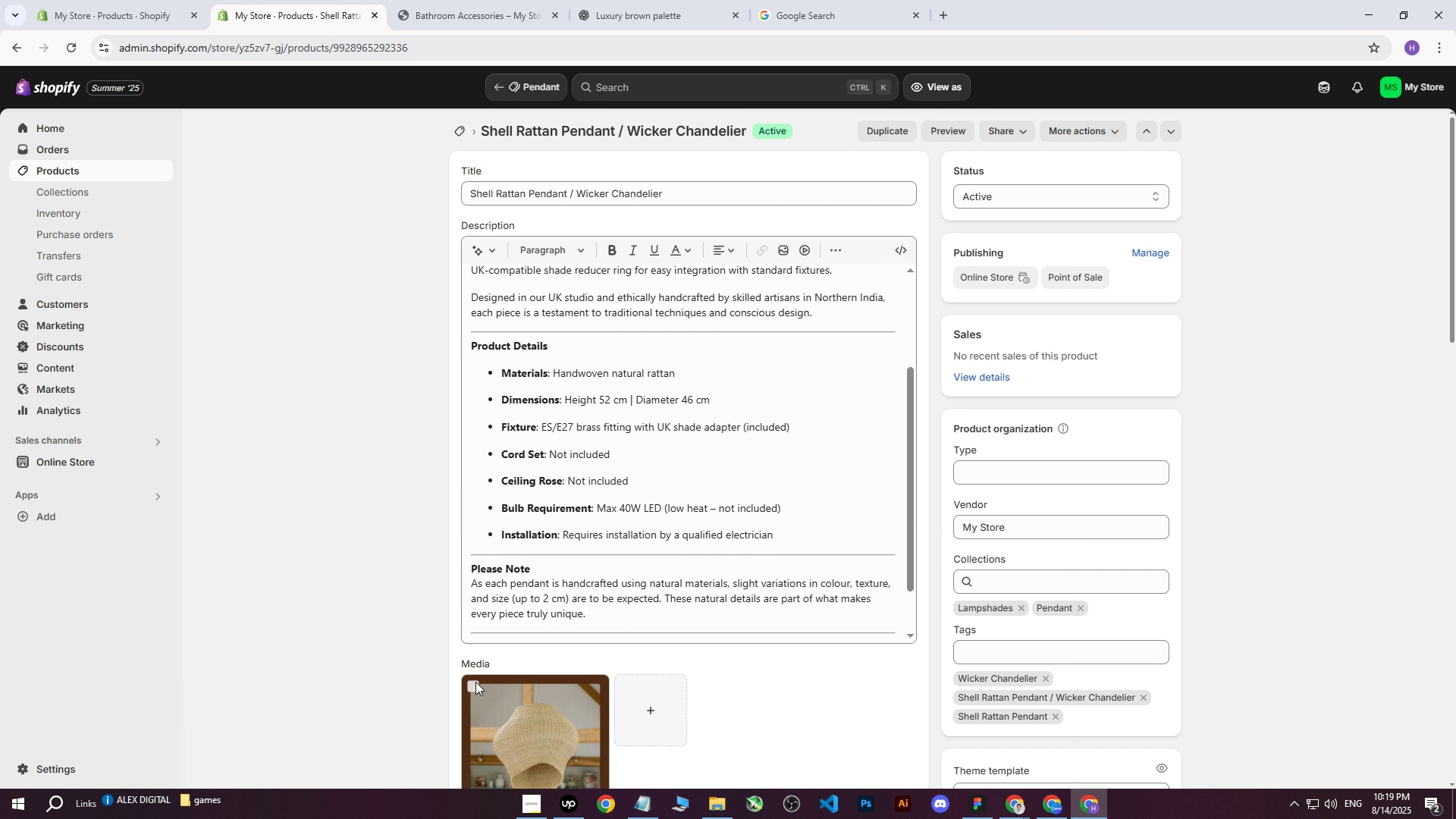 
left_click([472, 687])
 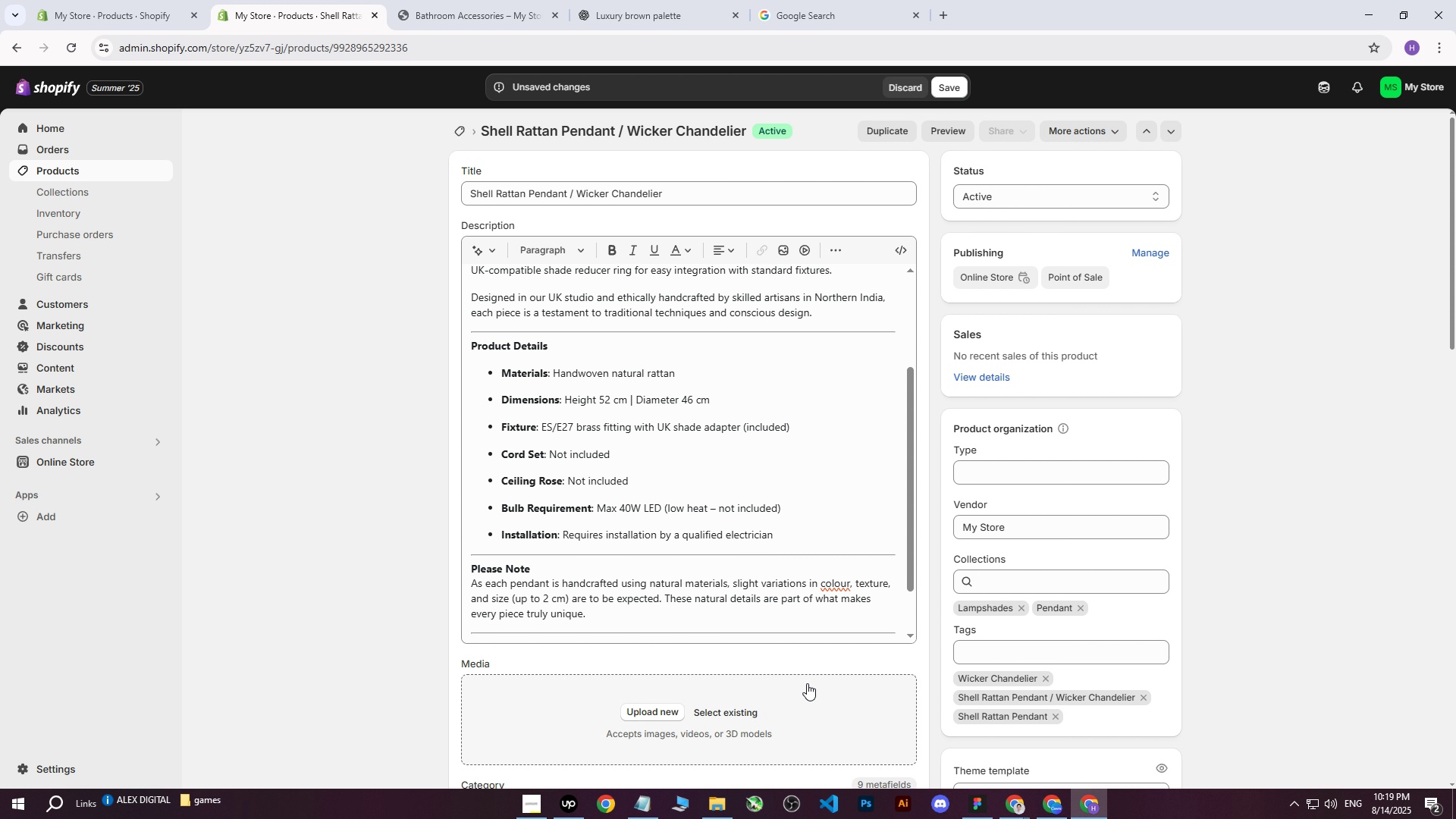 
left_click([671, 708])
 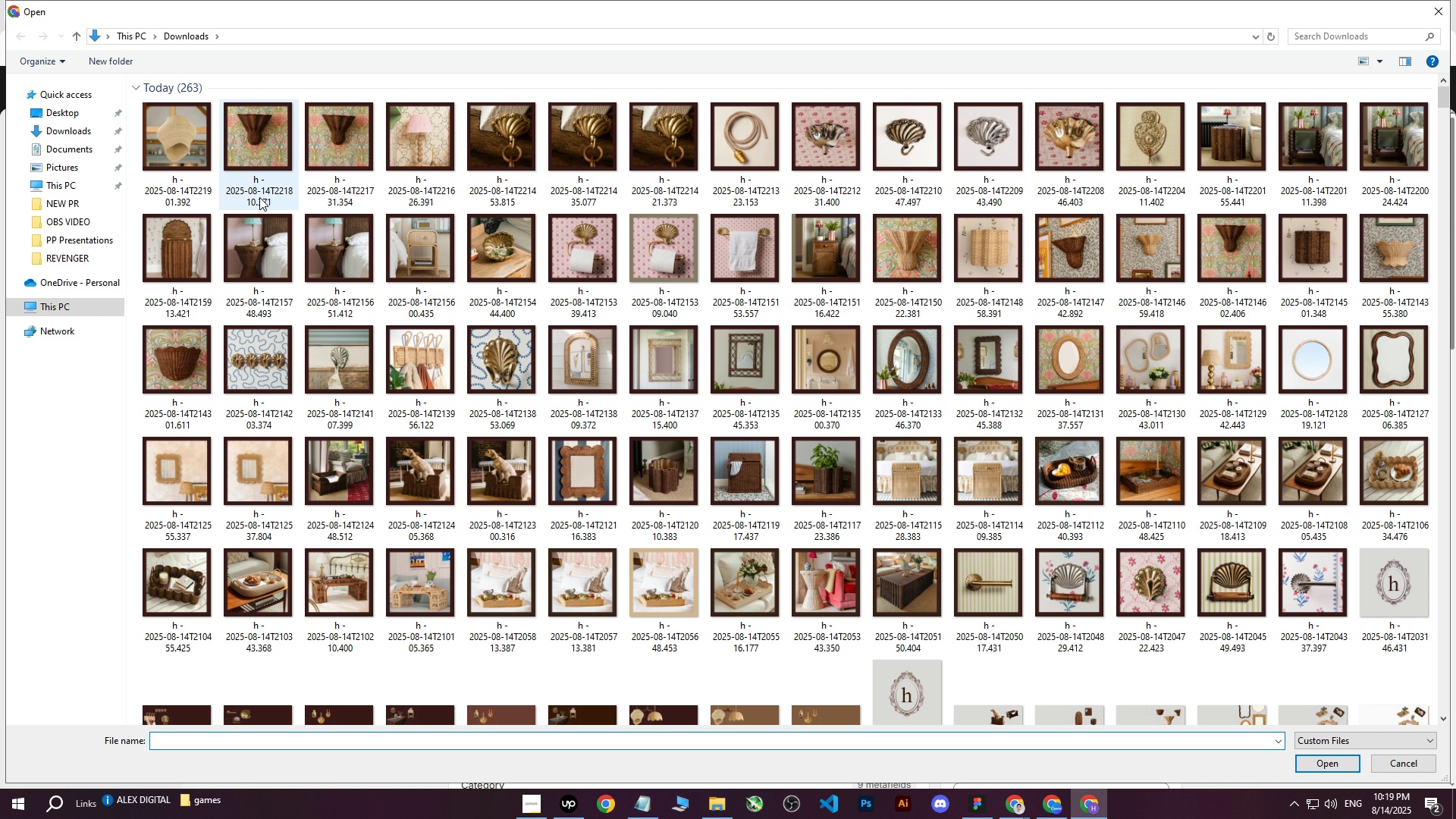 
left_click([174, 139])
 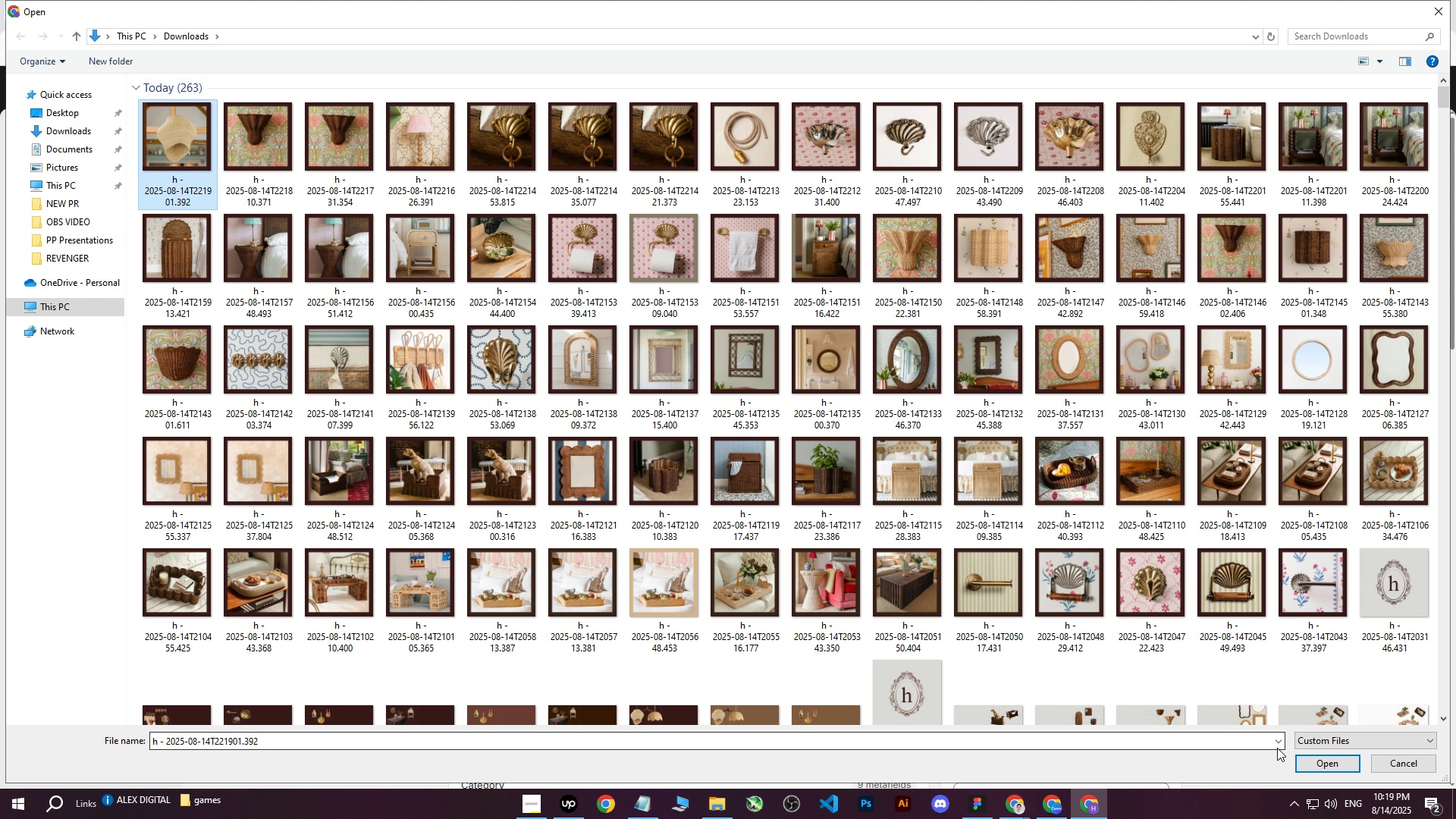 
left_click([1320, 770])
 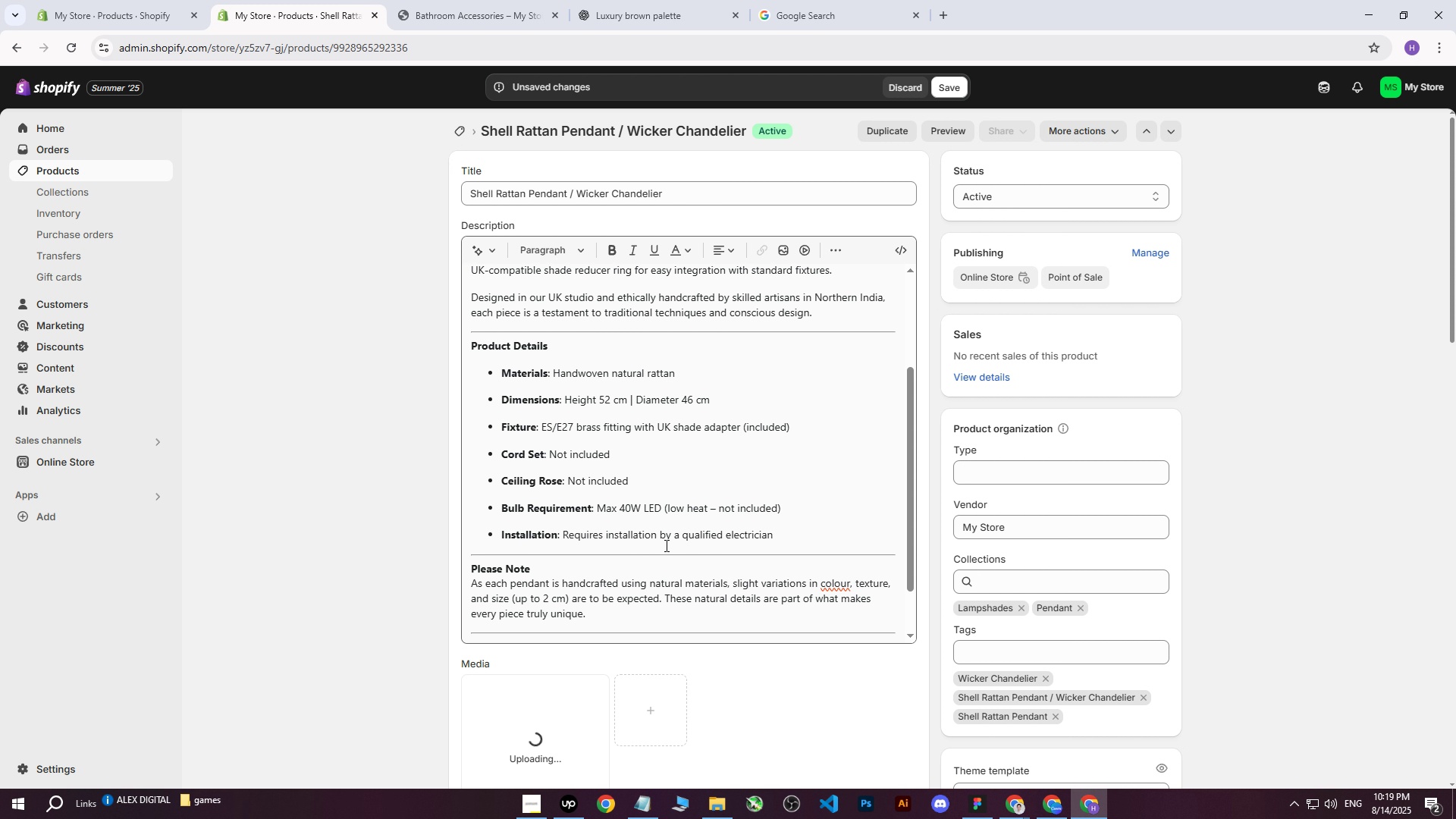 
scroll: coordinate [350, 418], scroll_direction: up, amount: 3.0
 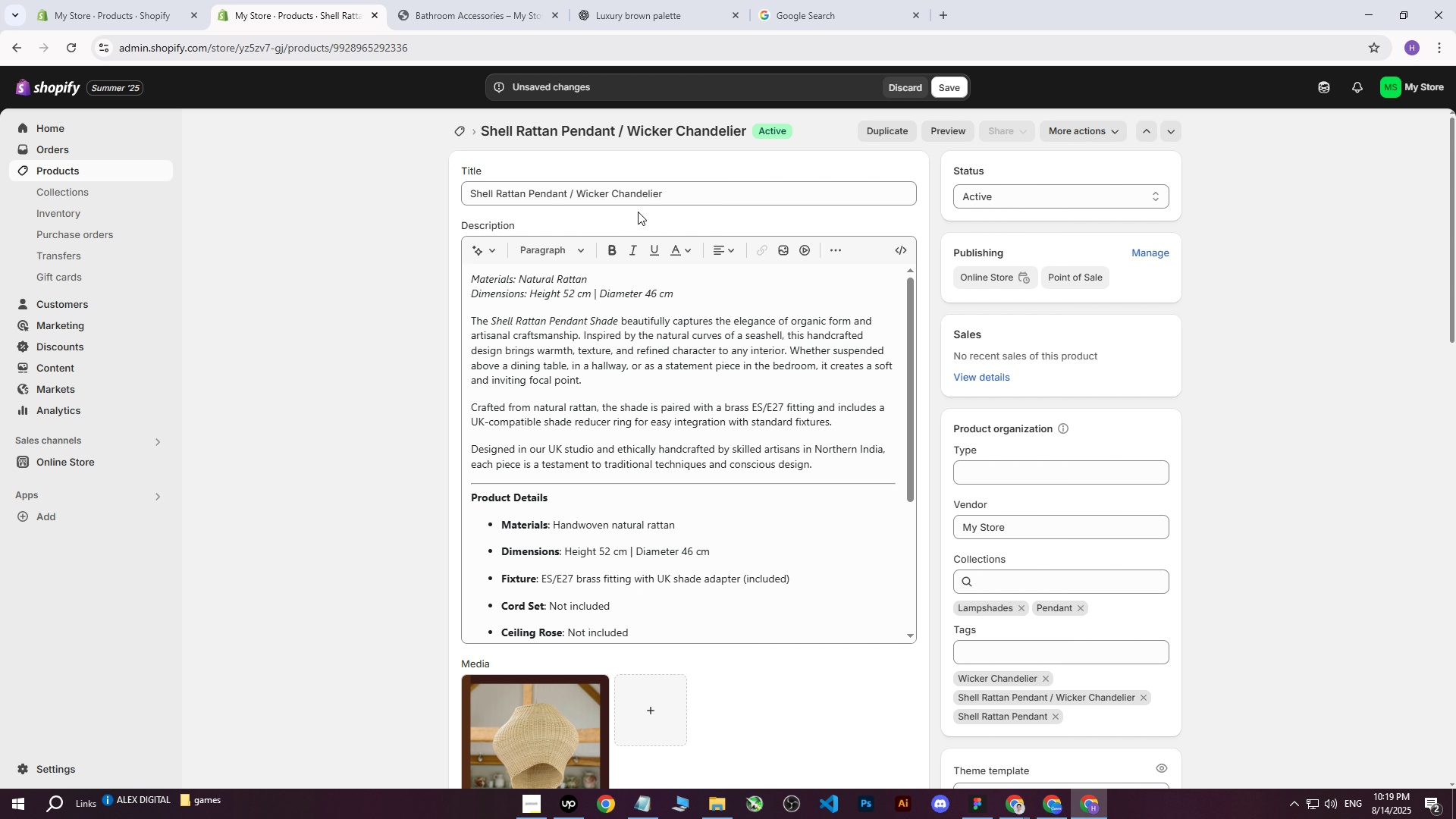 
left_click_drag(start_coordinate=[682, 194], to_coordinate=[386, 185])
 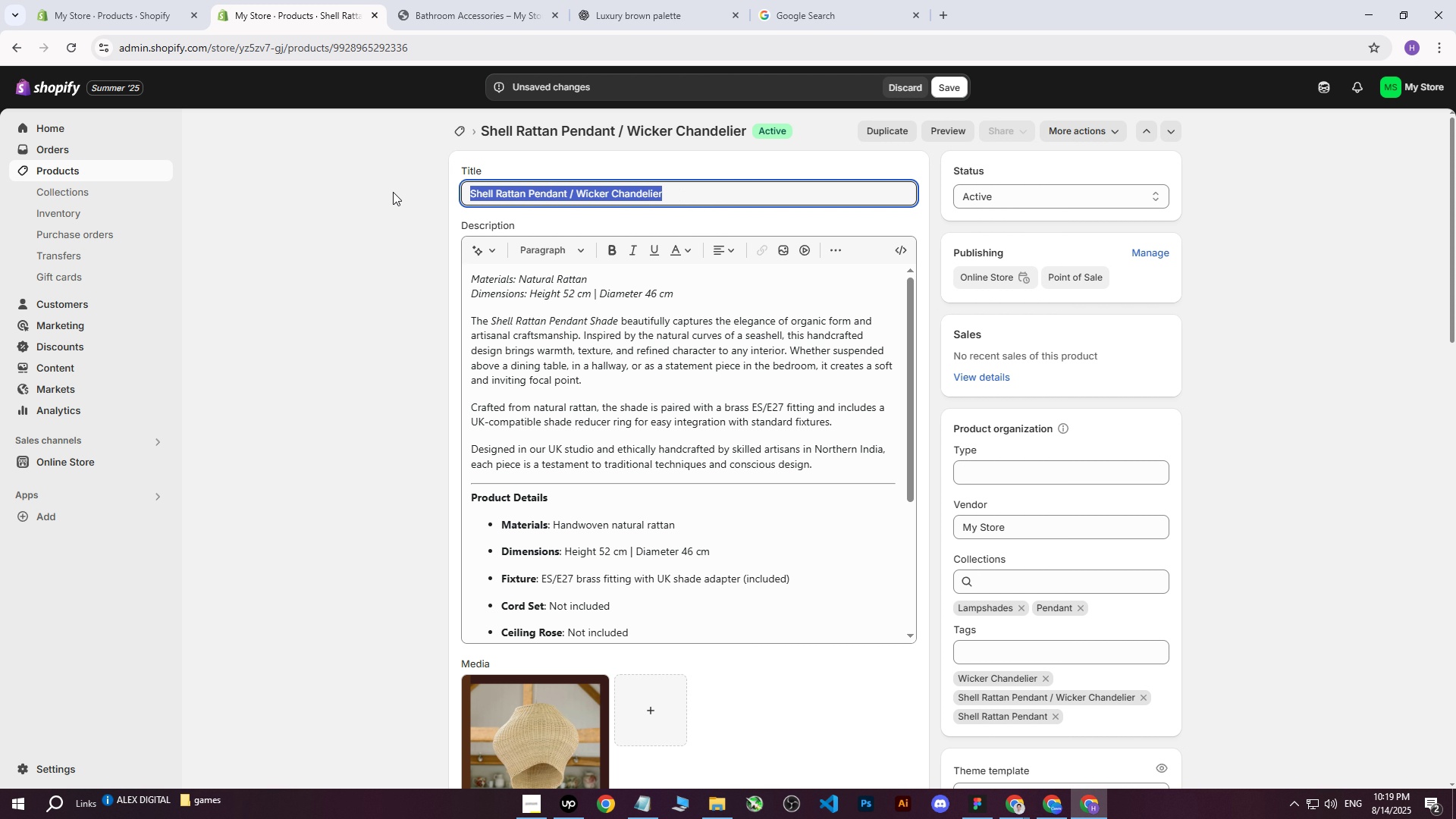 
key(Control+ControlLeft)
 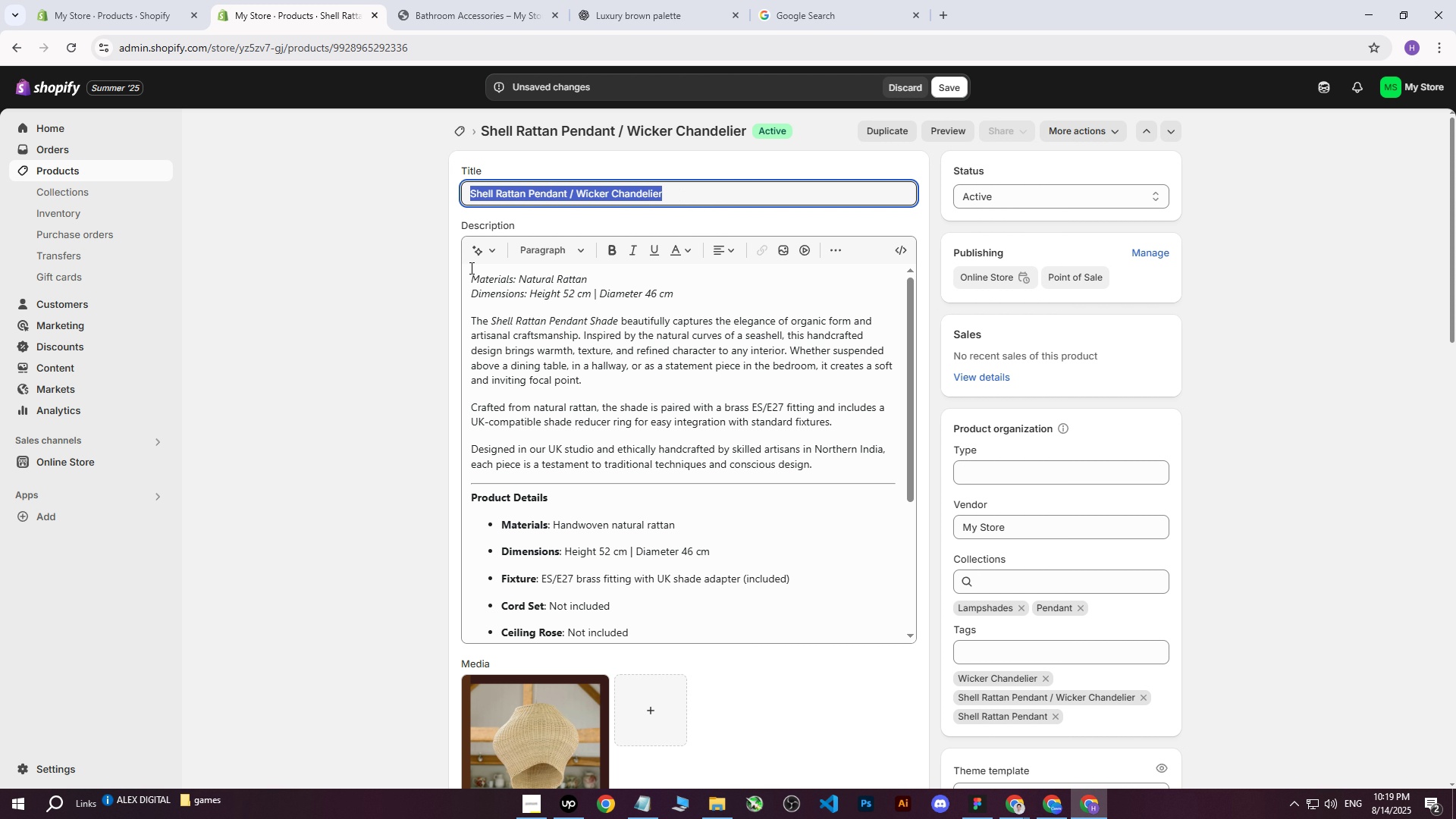 
key(Control+V)
 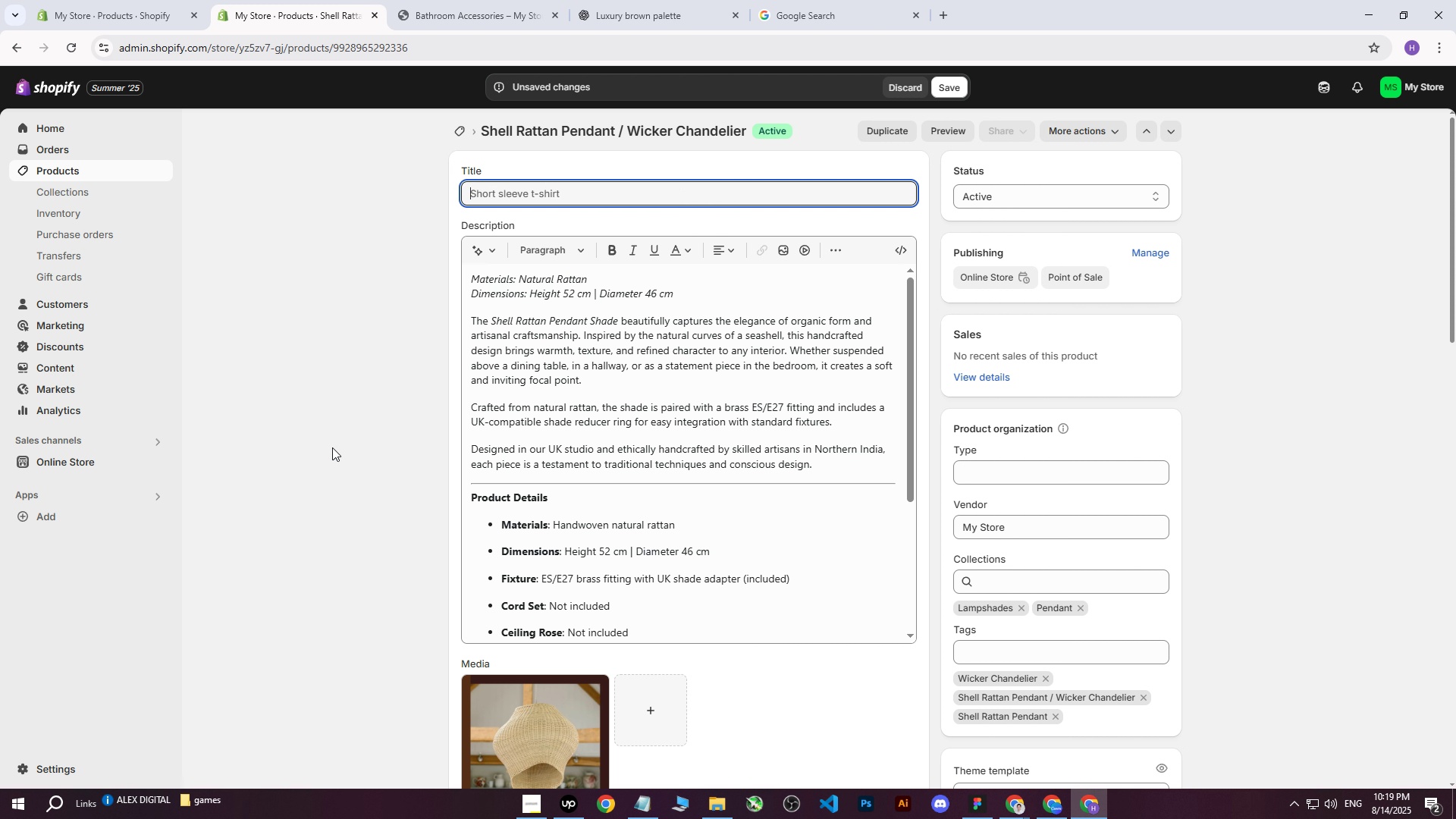 
left_click([332, 447])
 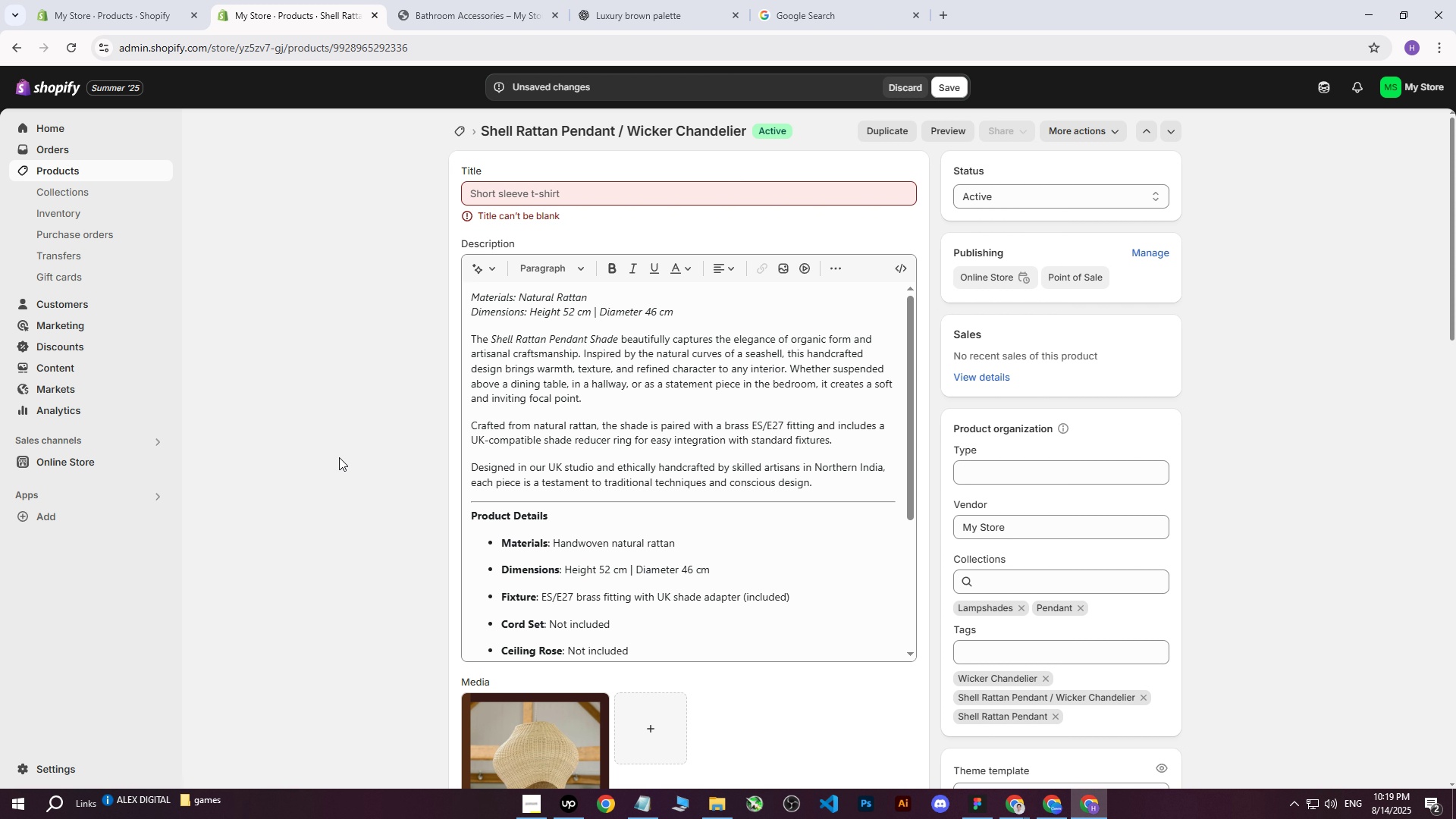 
scroll: coordinate [371, 478], scroll_direction: down, amount: 2.0
 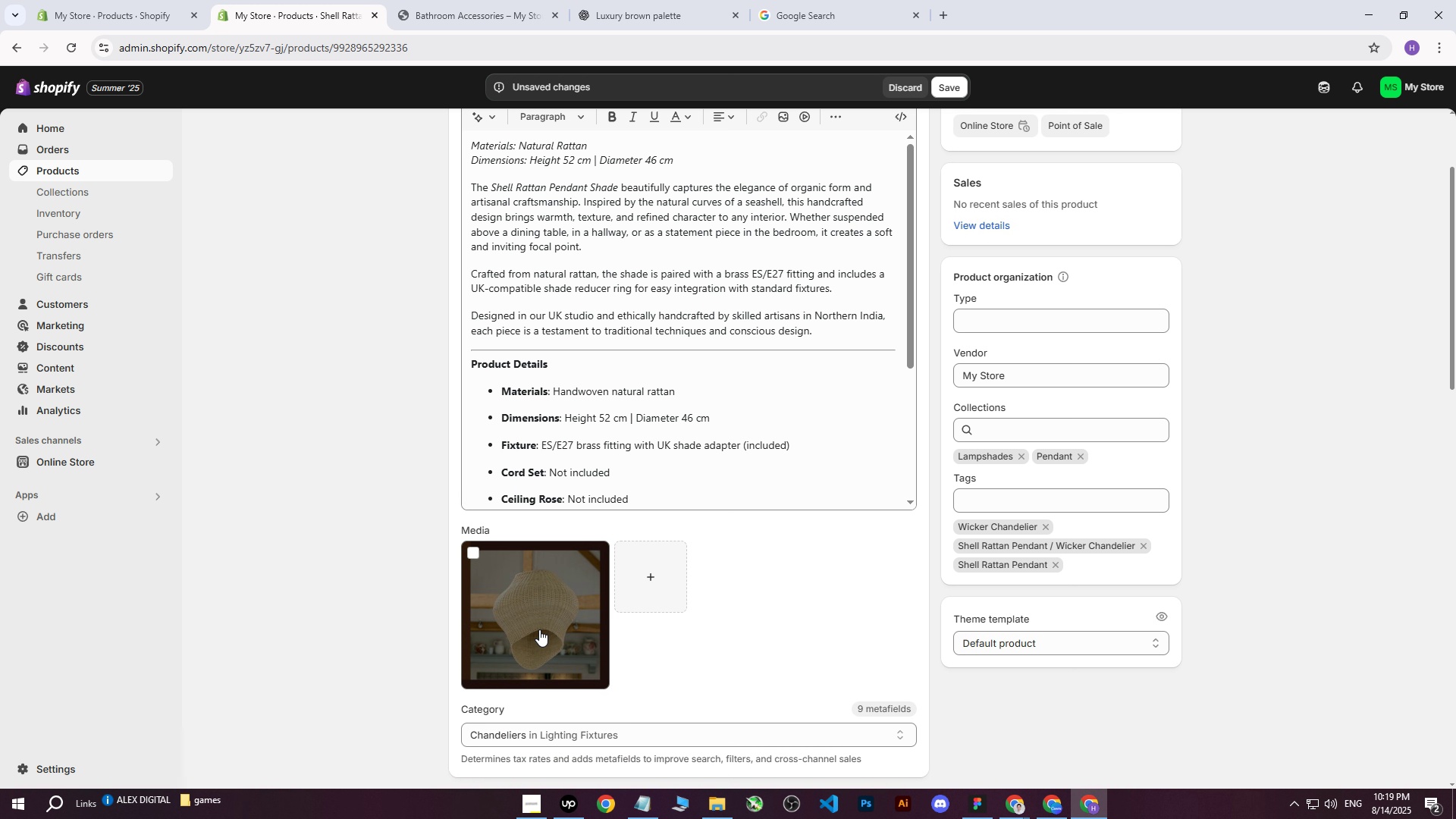 
left_click([541, 622])
 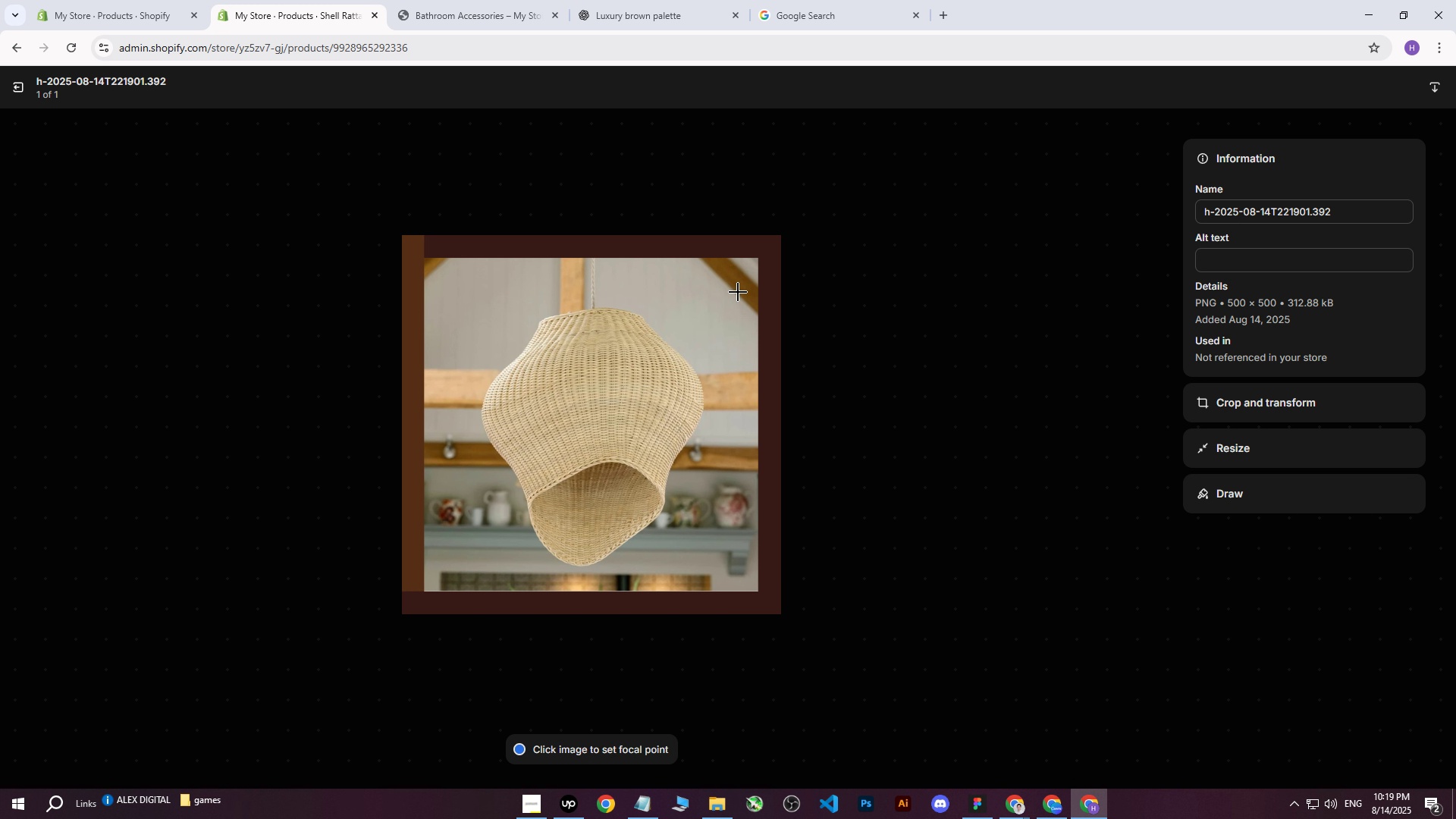 
left_click([1291, 271])
 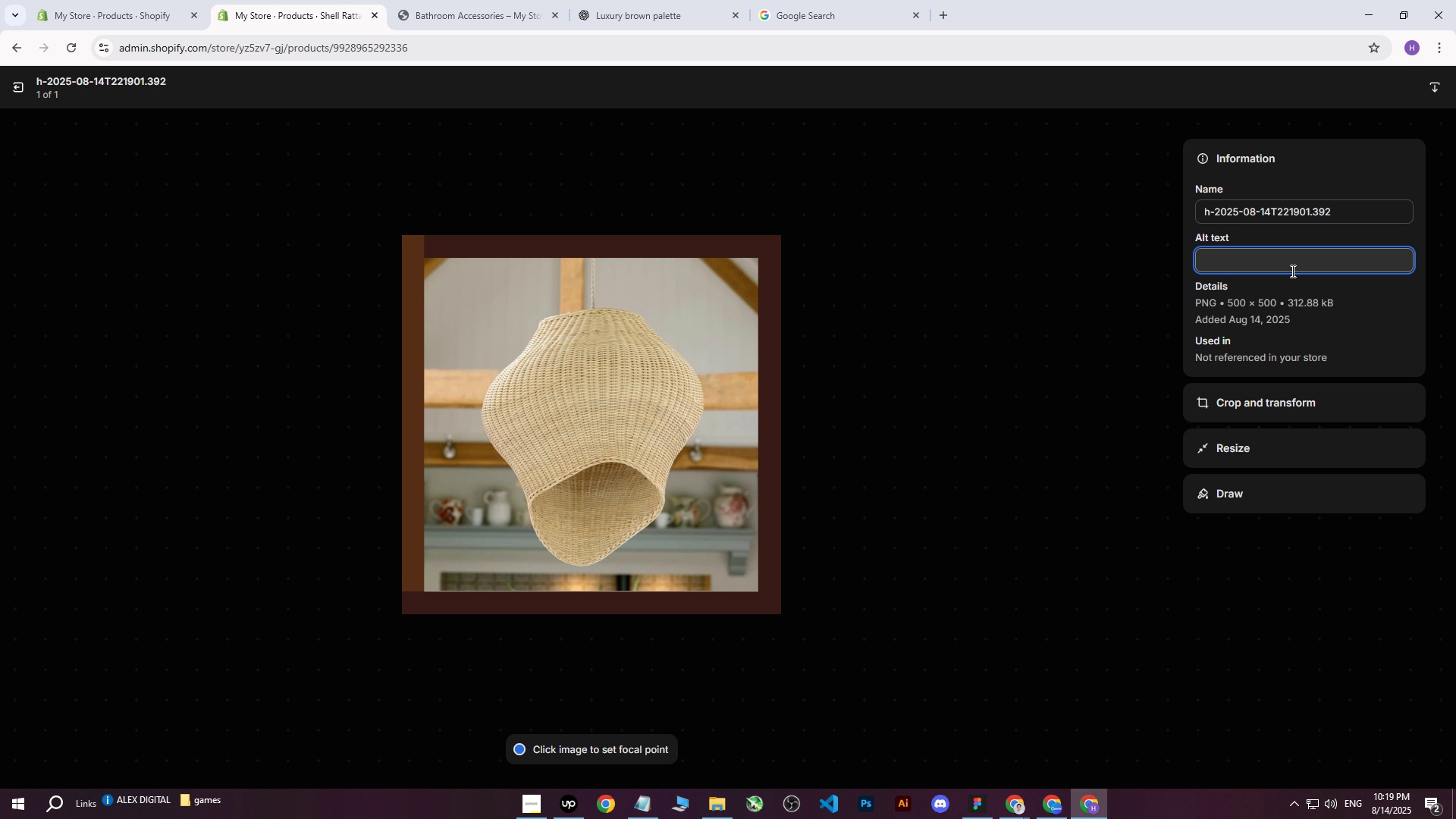 
key(Control+V)
 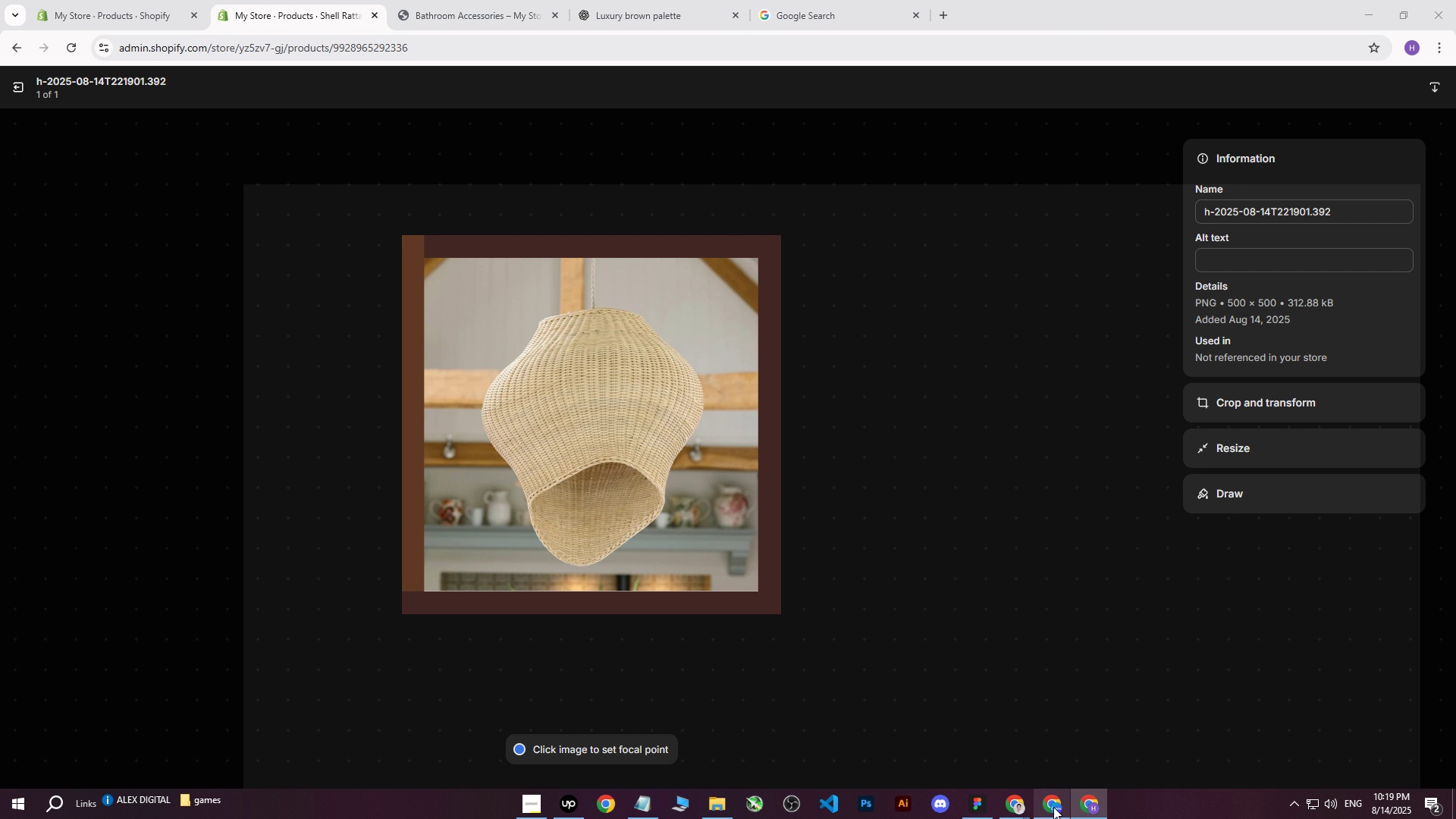 
double_click([746, 492])
 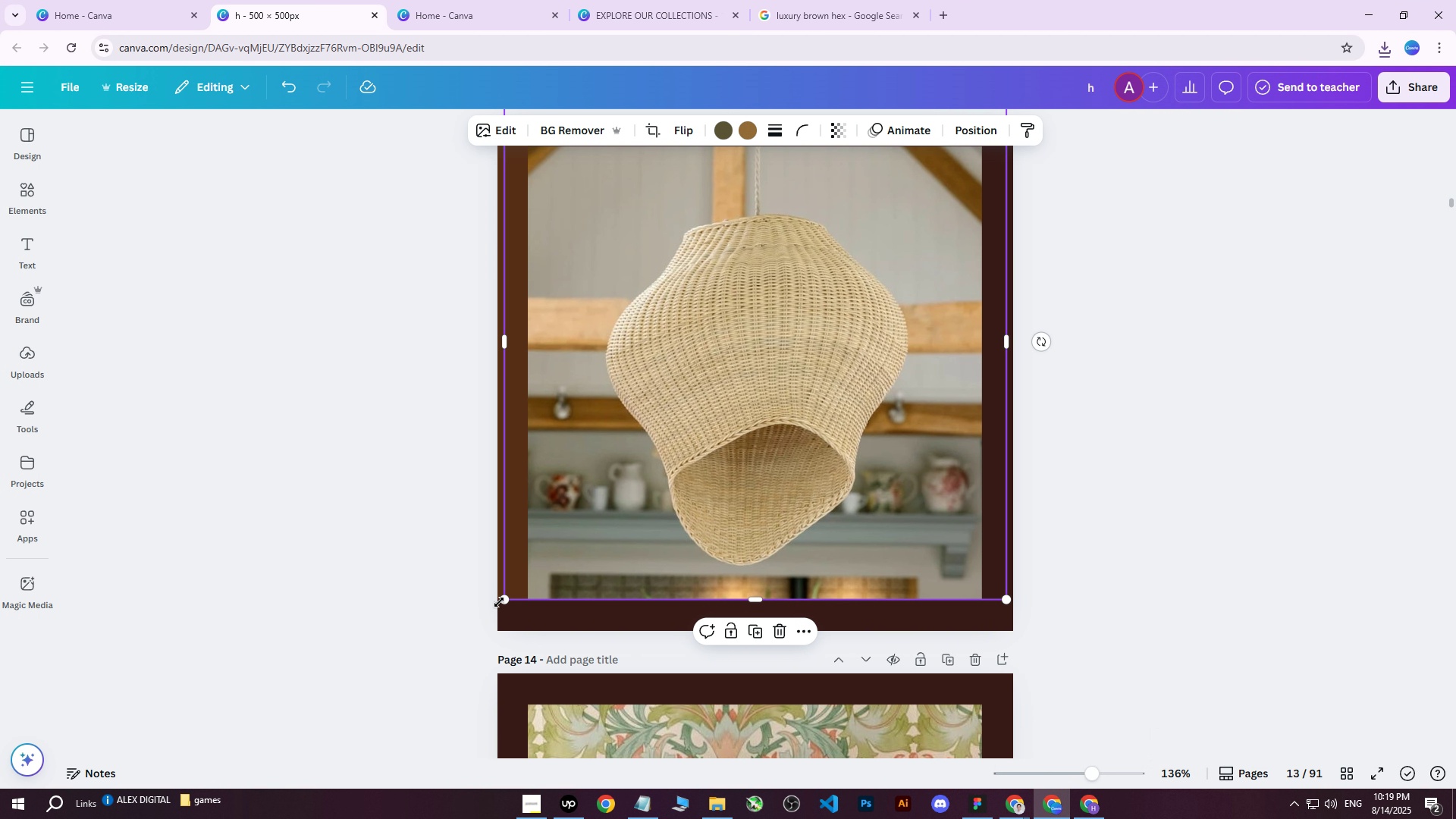 
left_click_drag(start_coordinate=[505, 604], to_coordinate=[502, 619])
 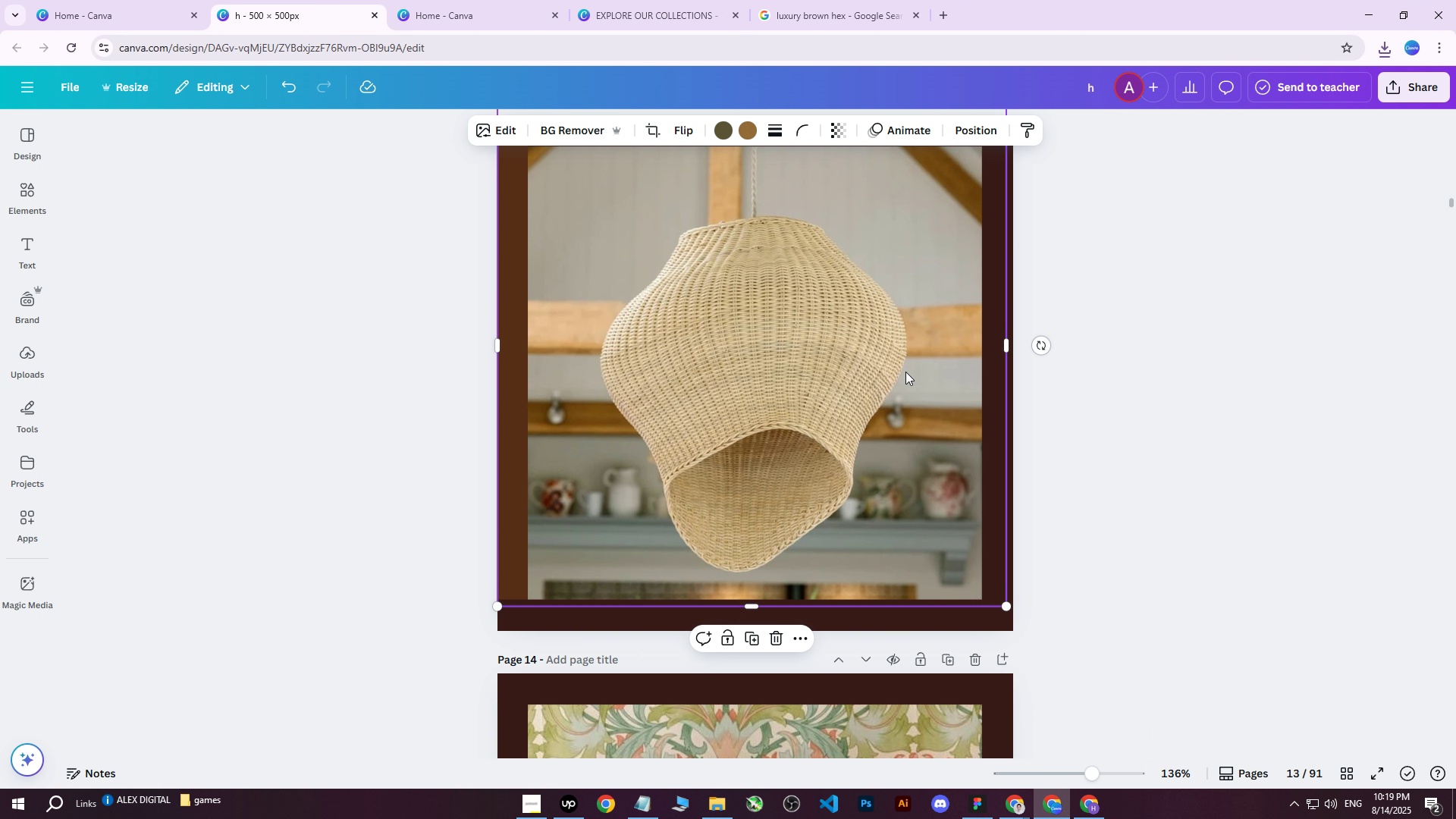 
scroll: coordinate [1094, 306], scroll_direction: up, amount: 2.0
 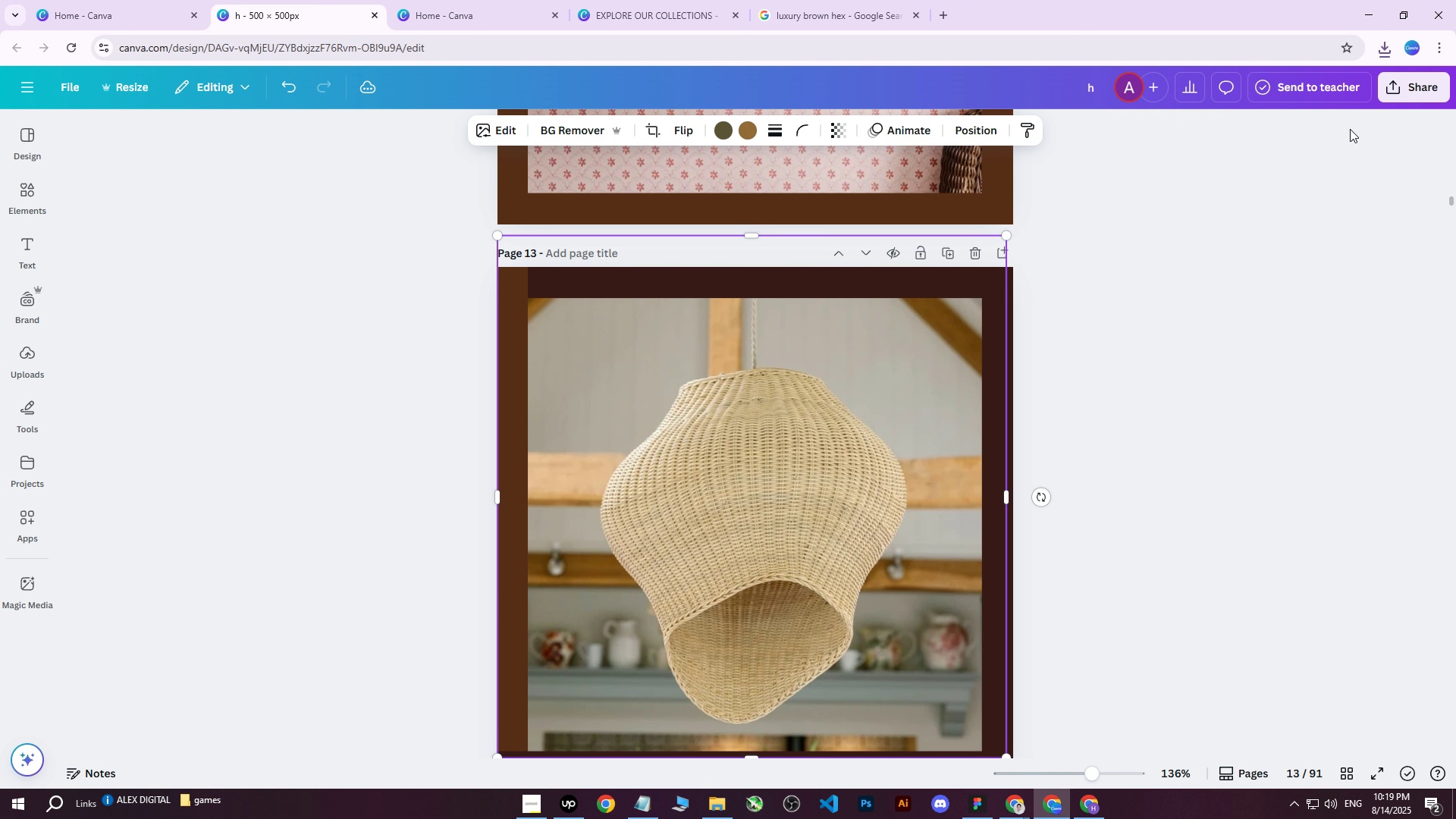 
left_click([1410, 86])
 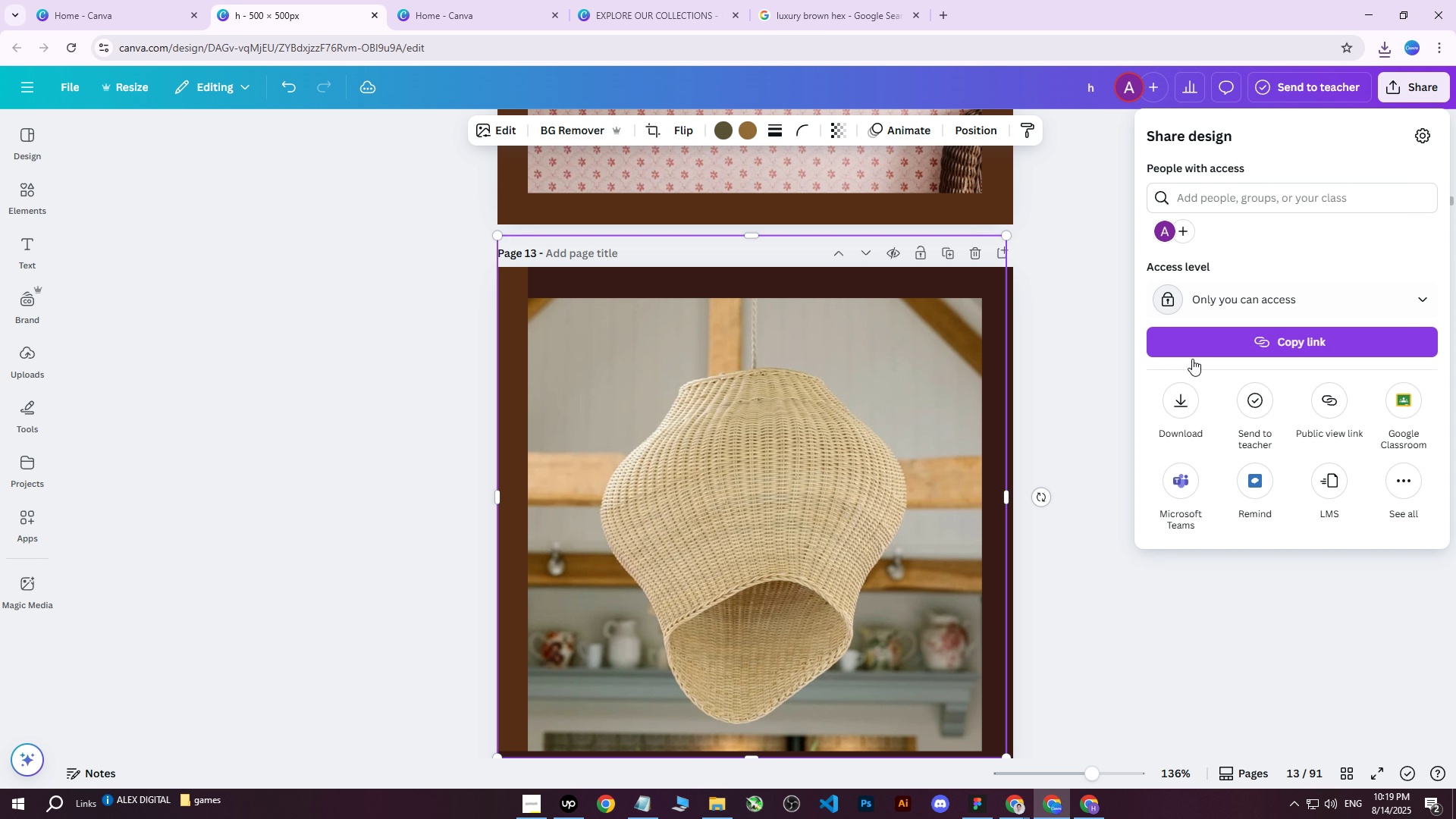 
left_click([1178, 407])
 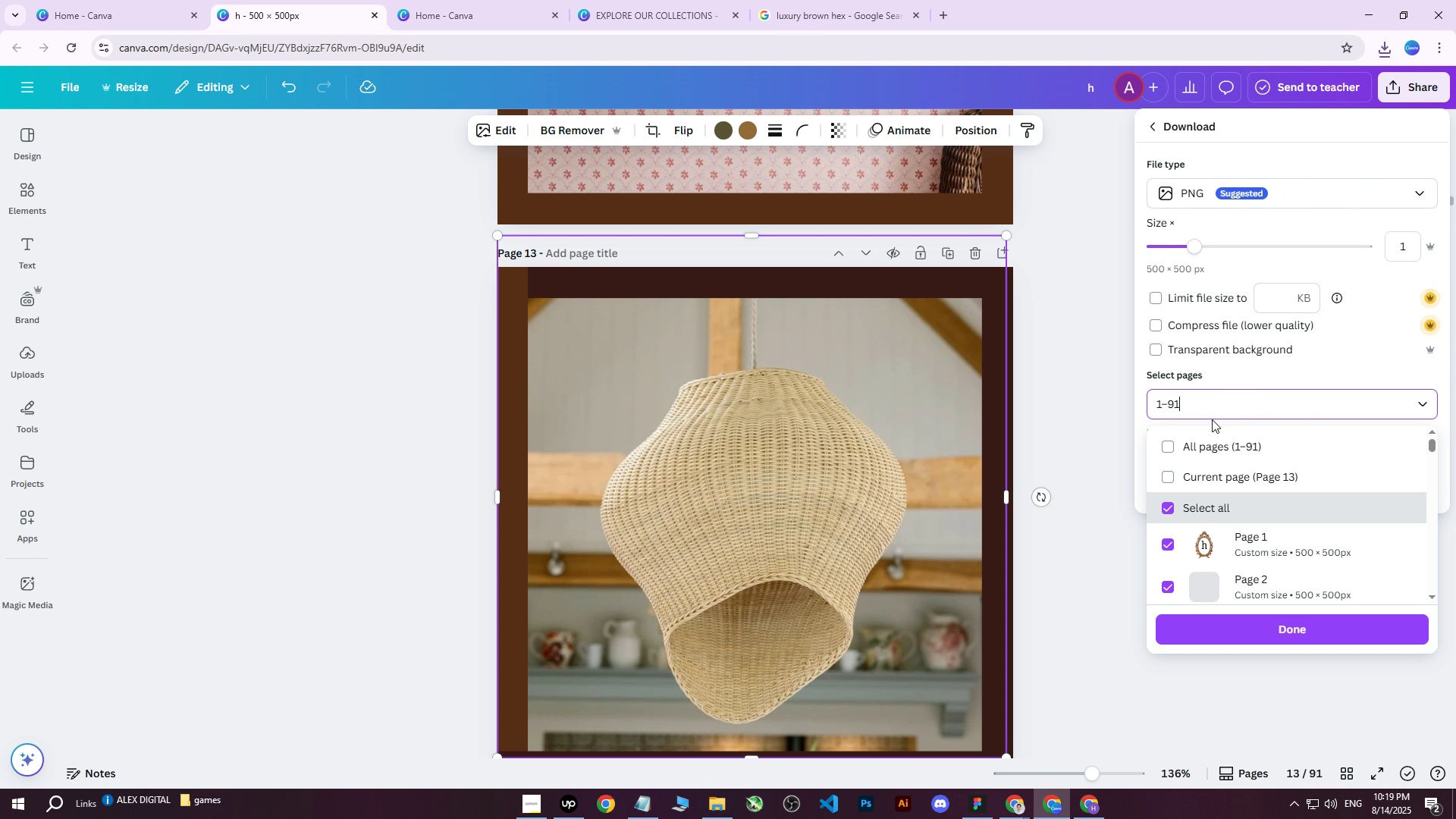 
double_click([1224, 450])
 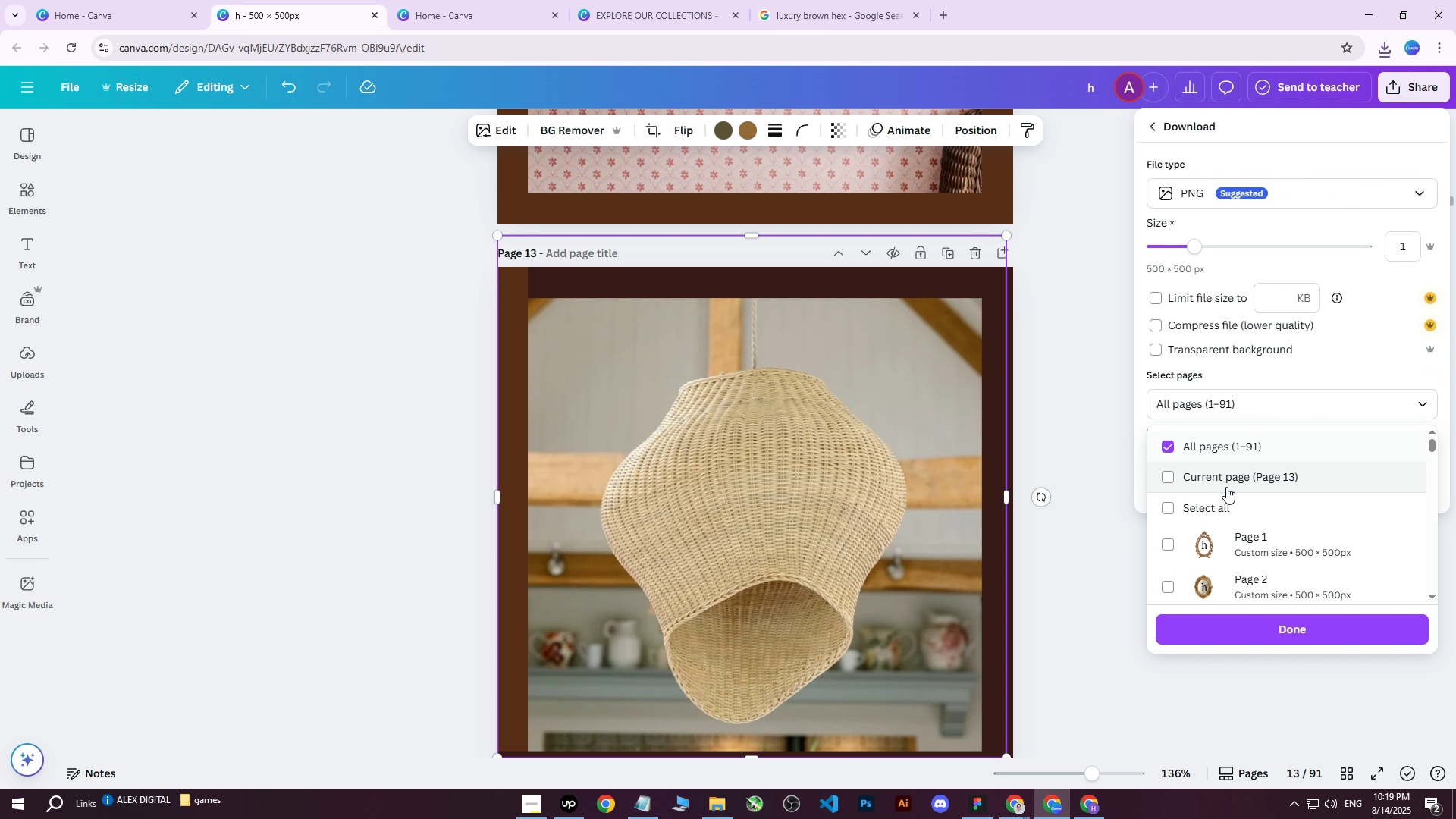 
triple_click([1226, 487])
 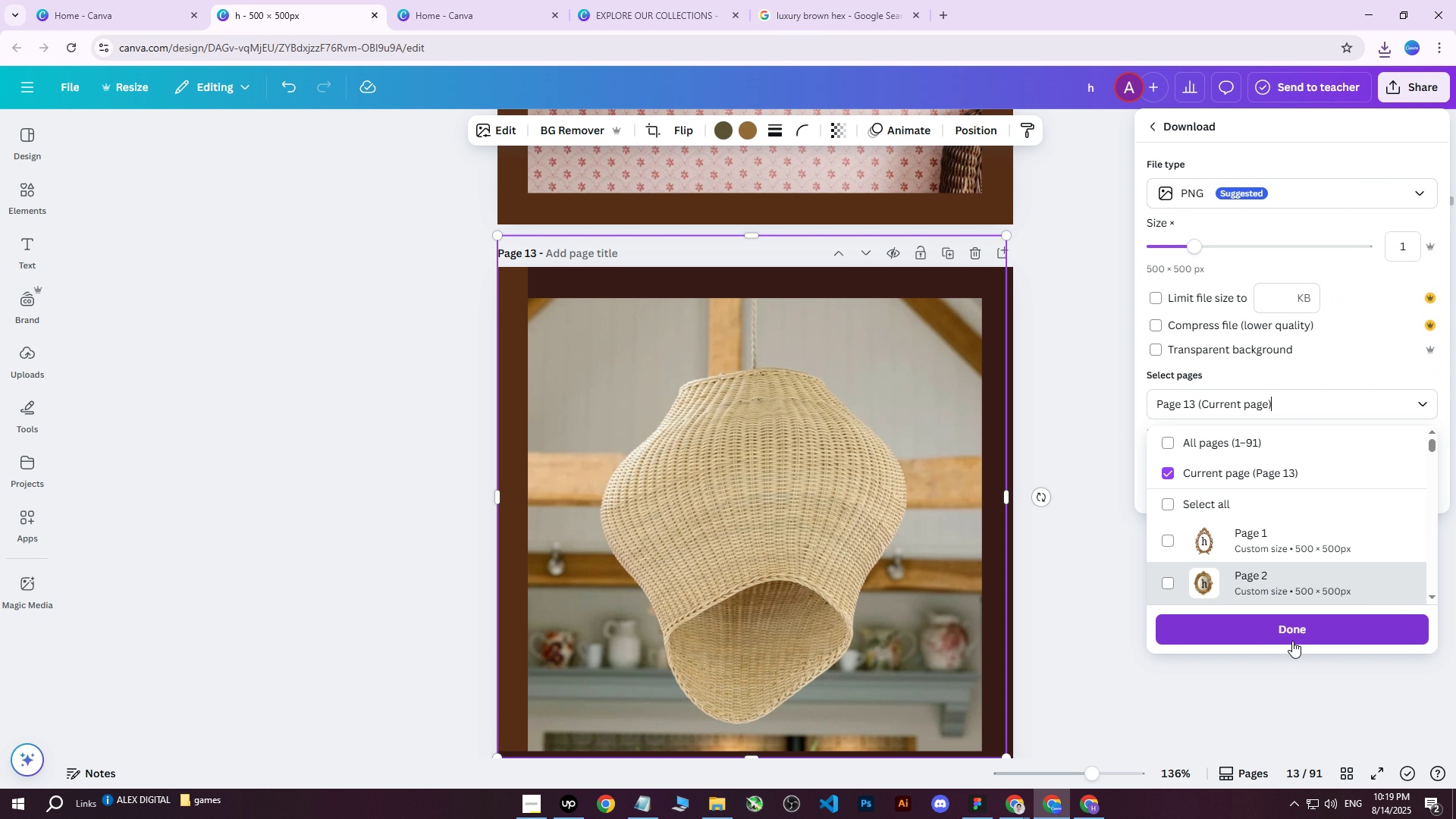 
left_click([1288, 632])
 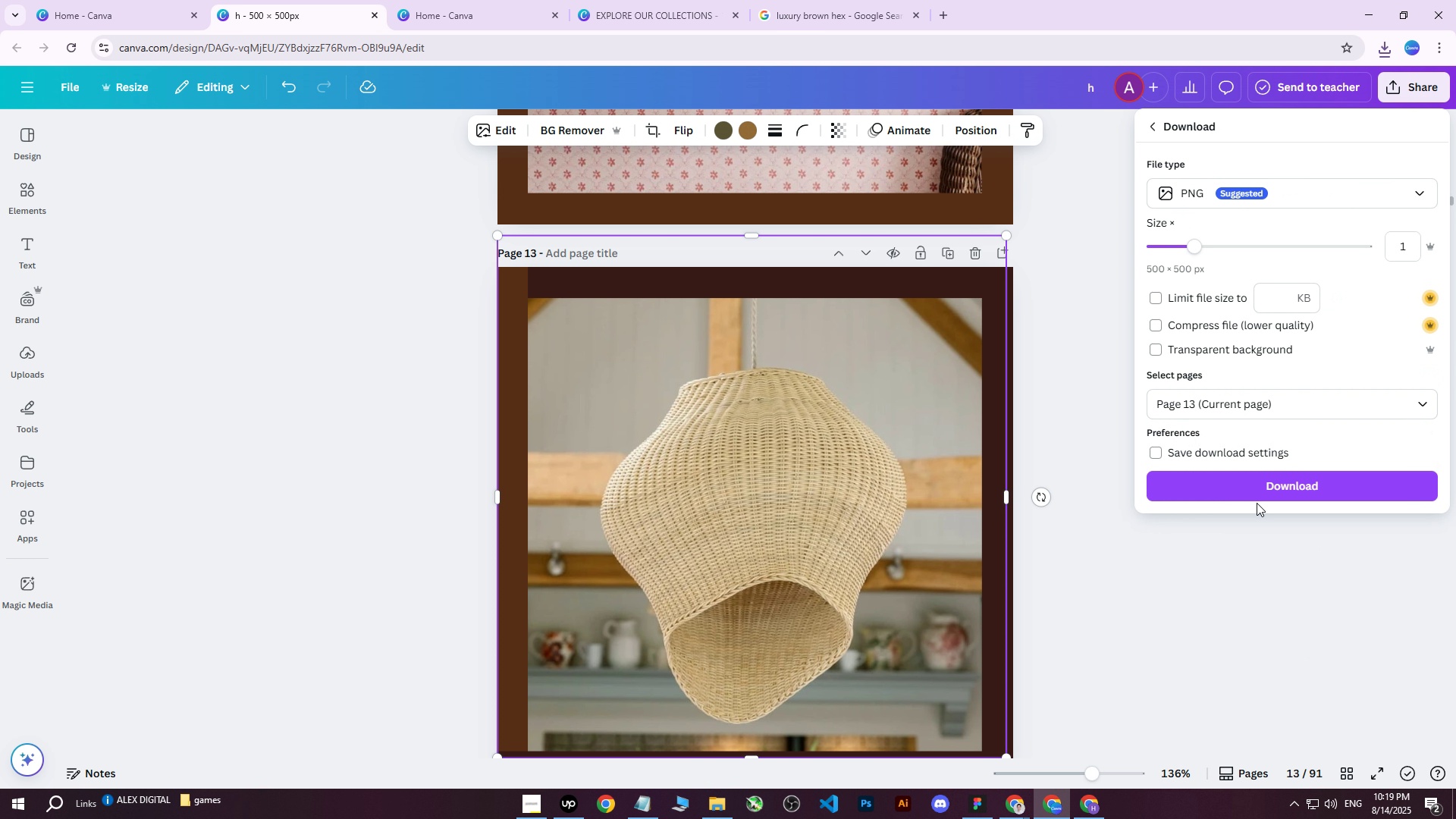 
left_click([1260, 497])
 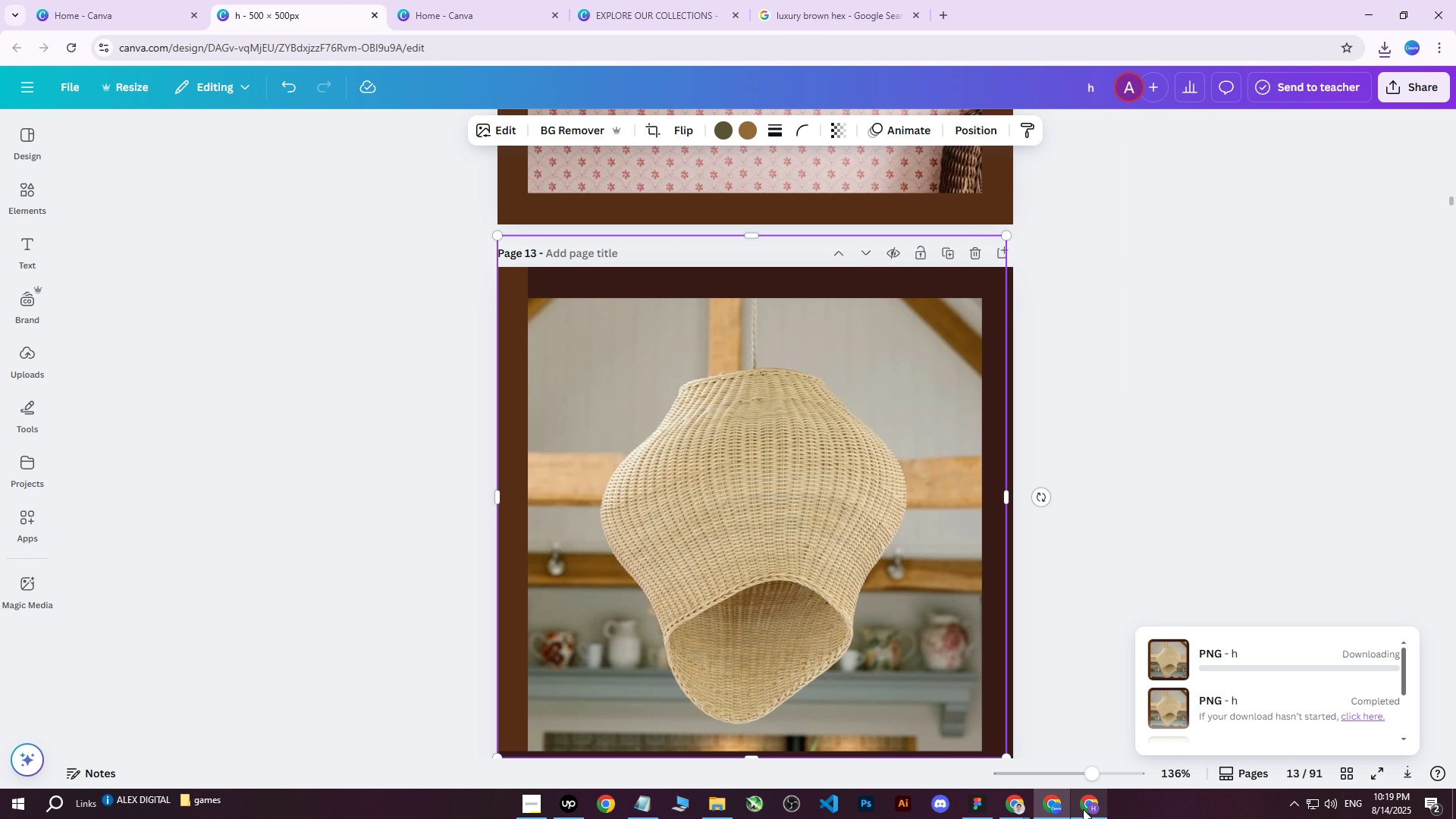 
left_click([1083, 809])
 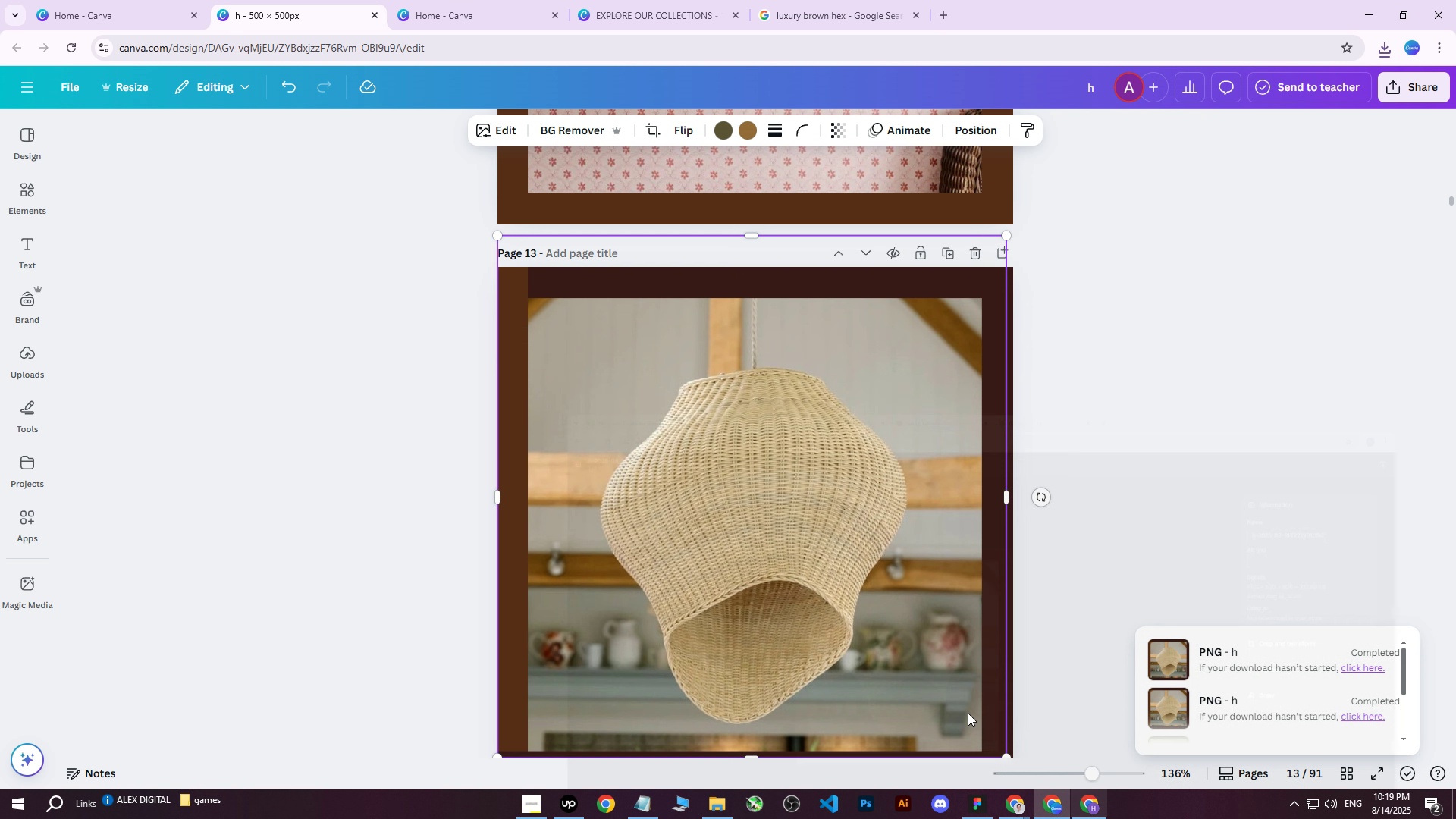 
left_click([513, 454])
 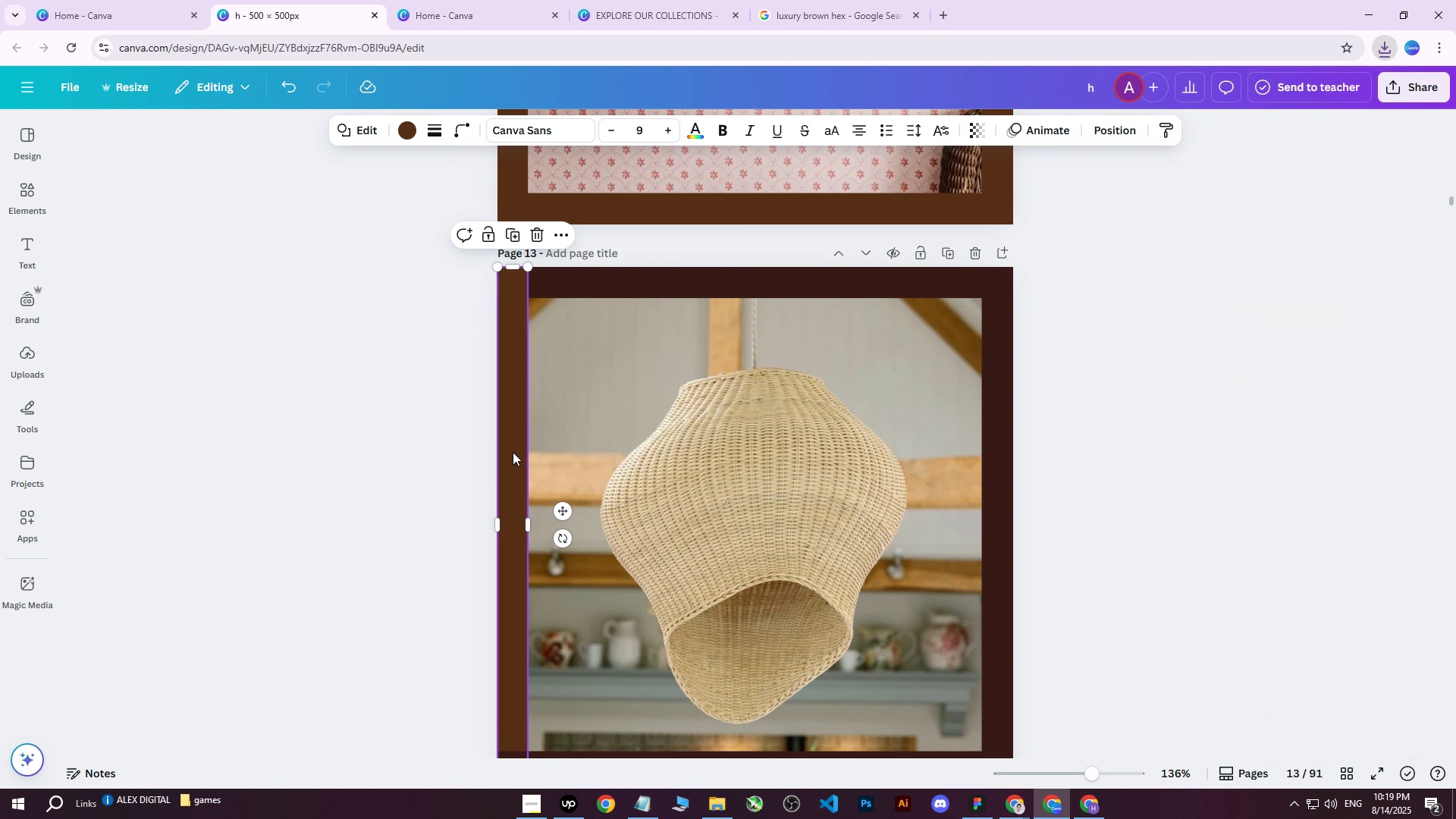 
key(Shift+ShiftLeft)
 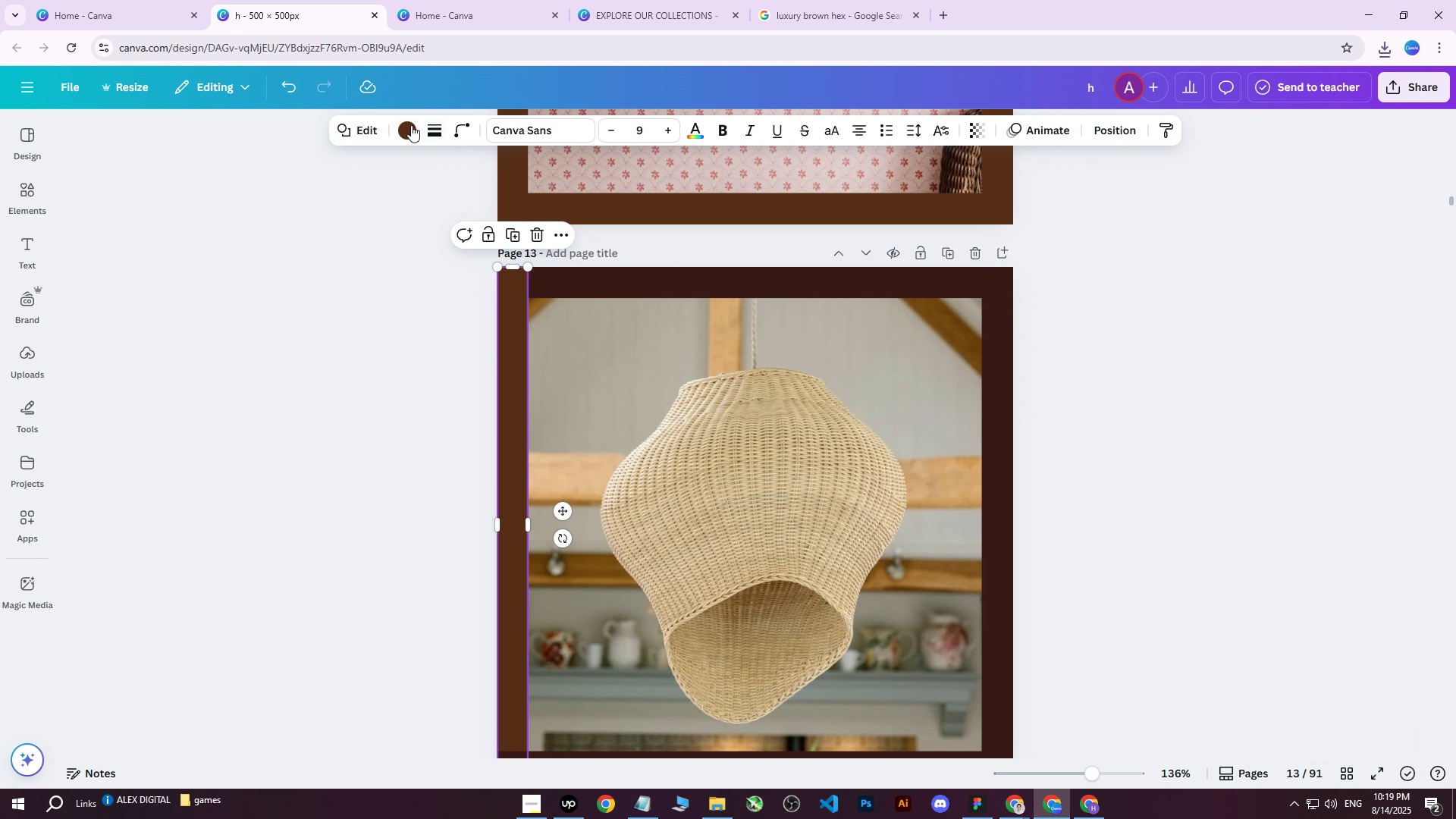 
left_click([410, 125])
 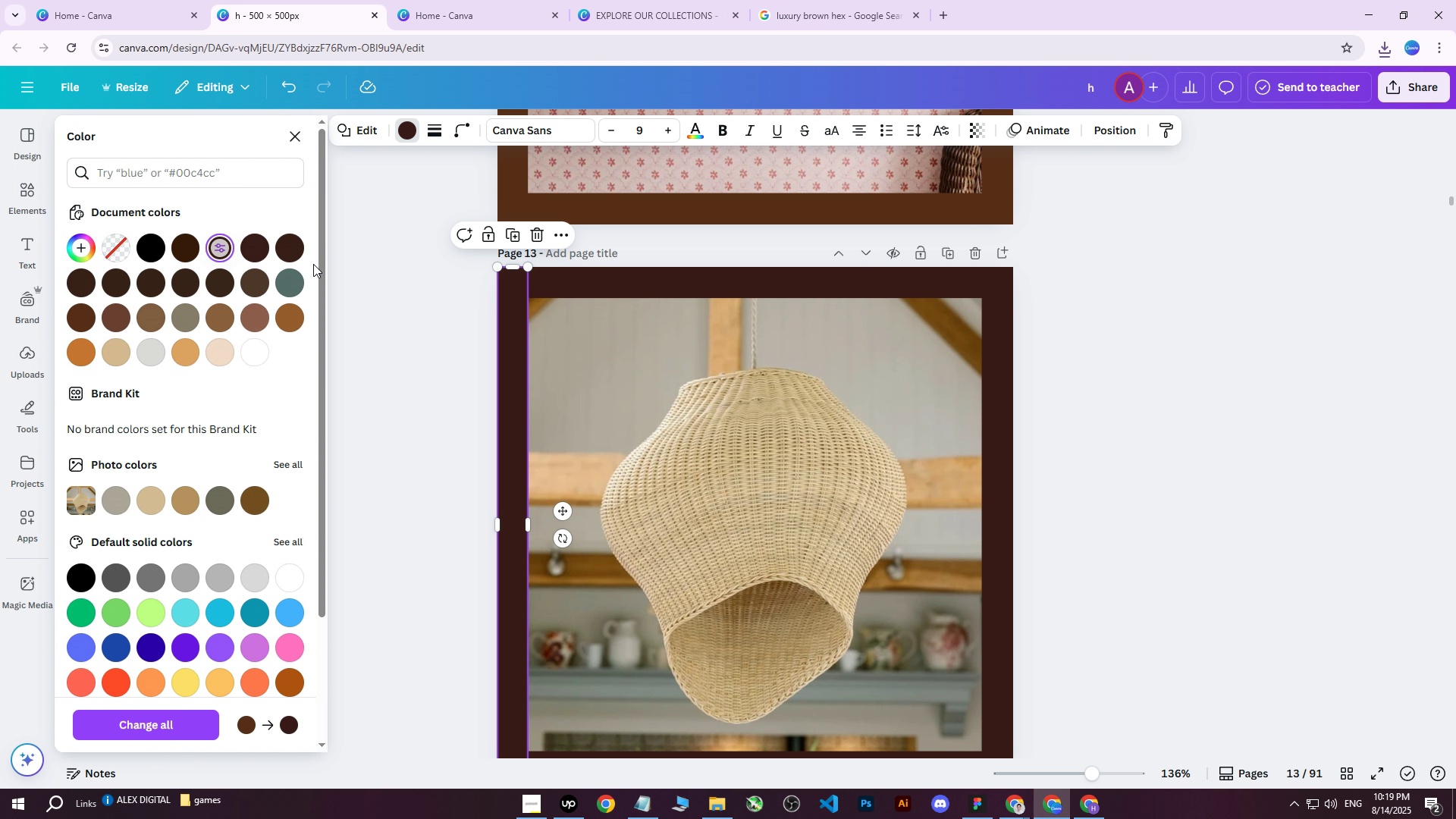 
double_click([428, 311])
 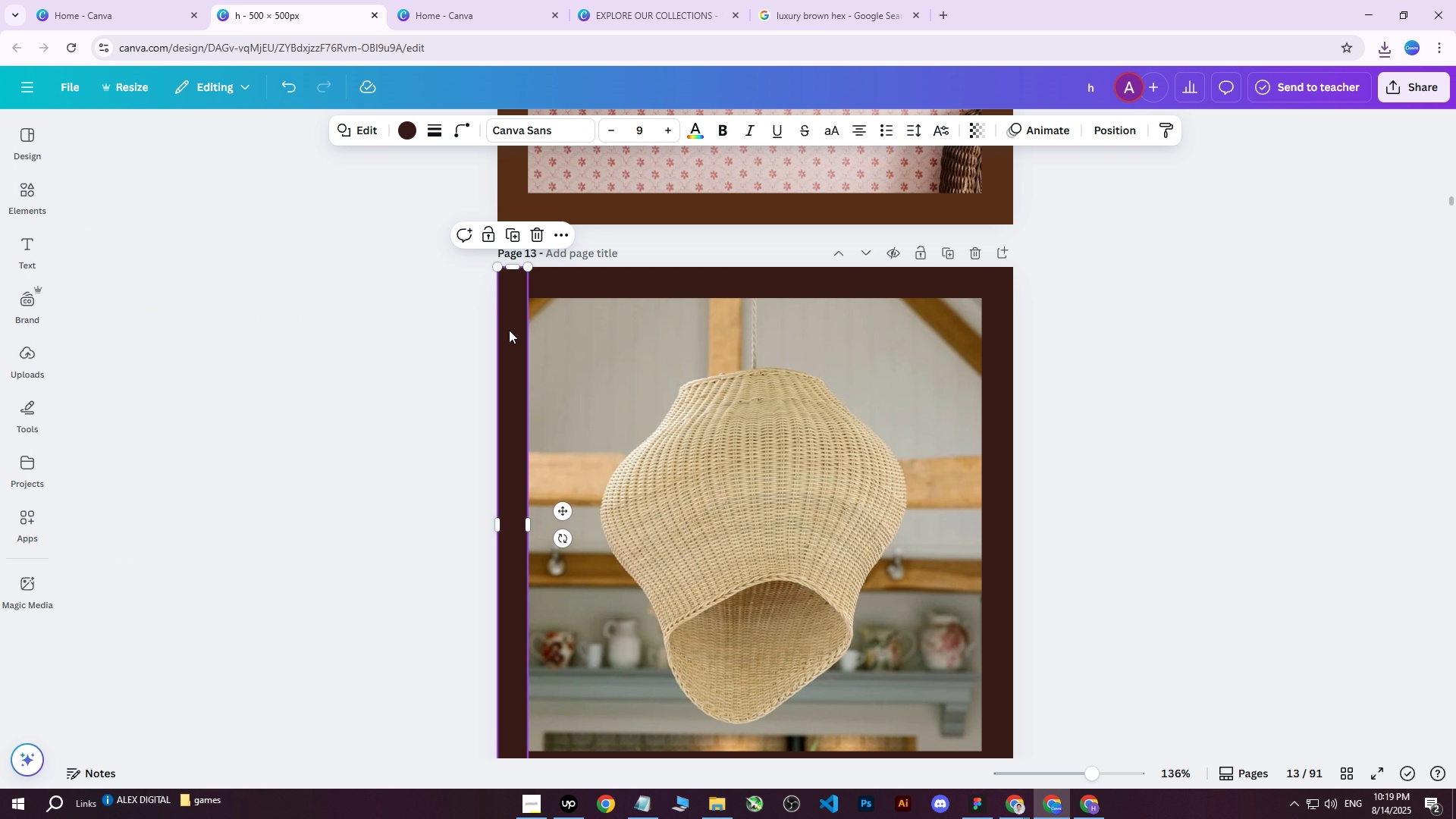 
scroll: coordinate [667, 377], scroll_direction: down, amount: 1.0
 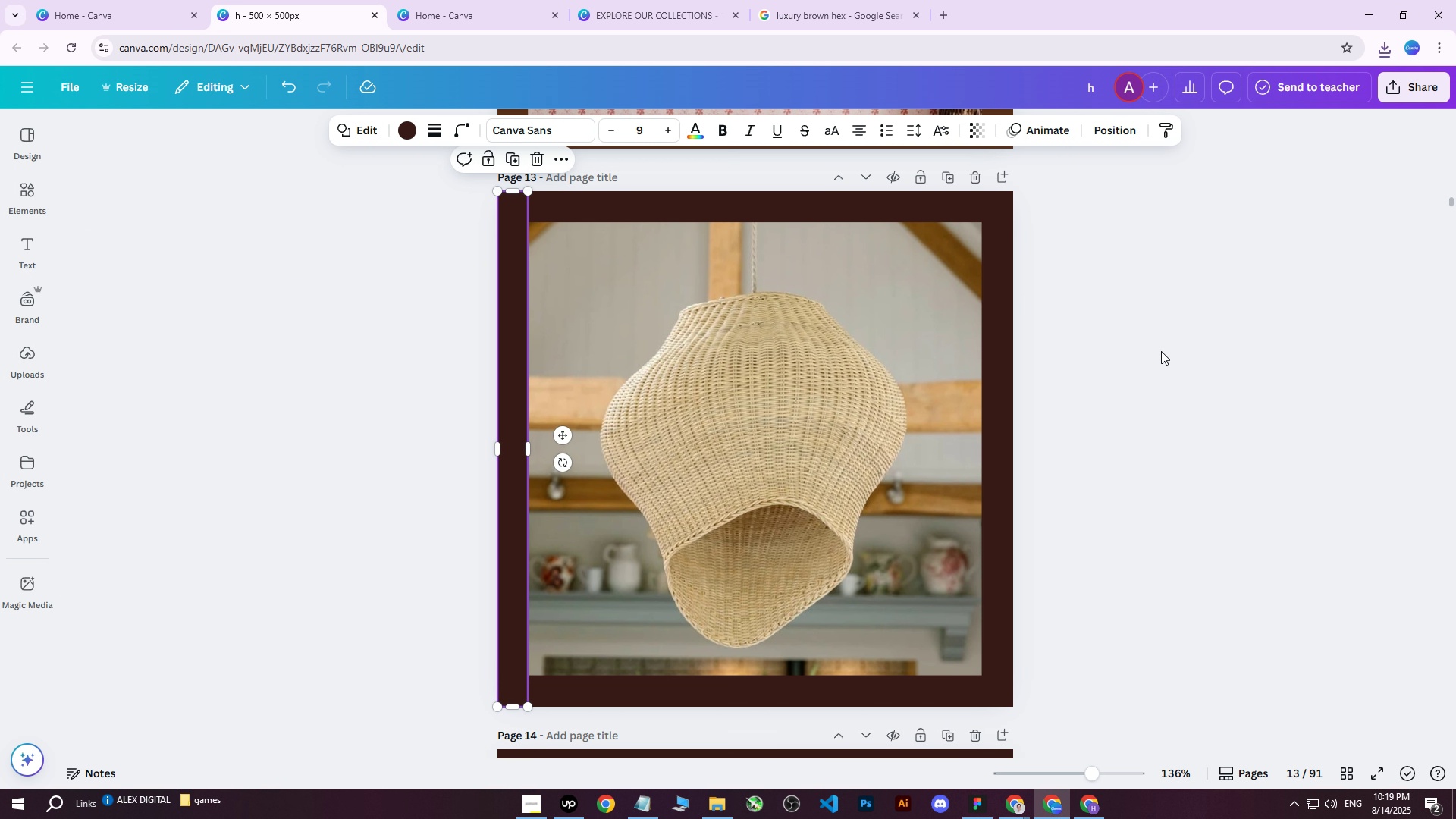 
left_click([1176, 501])
 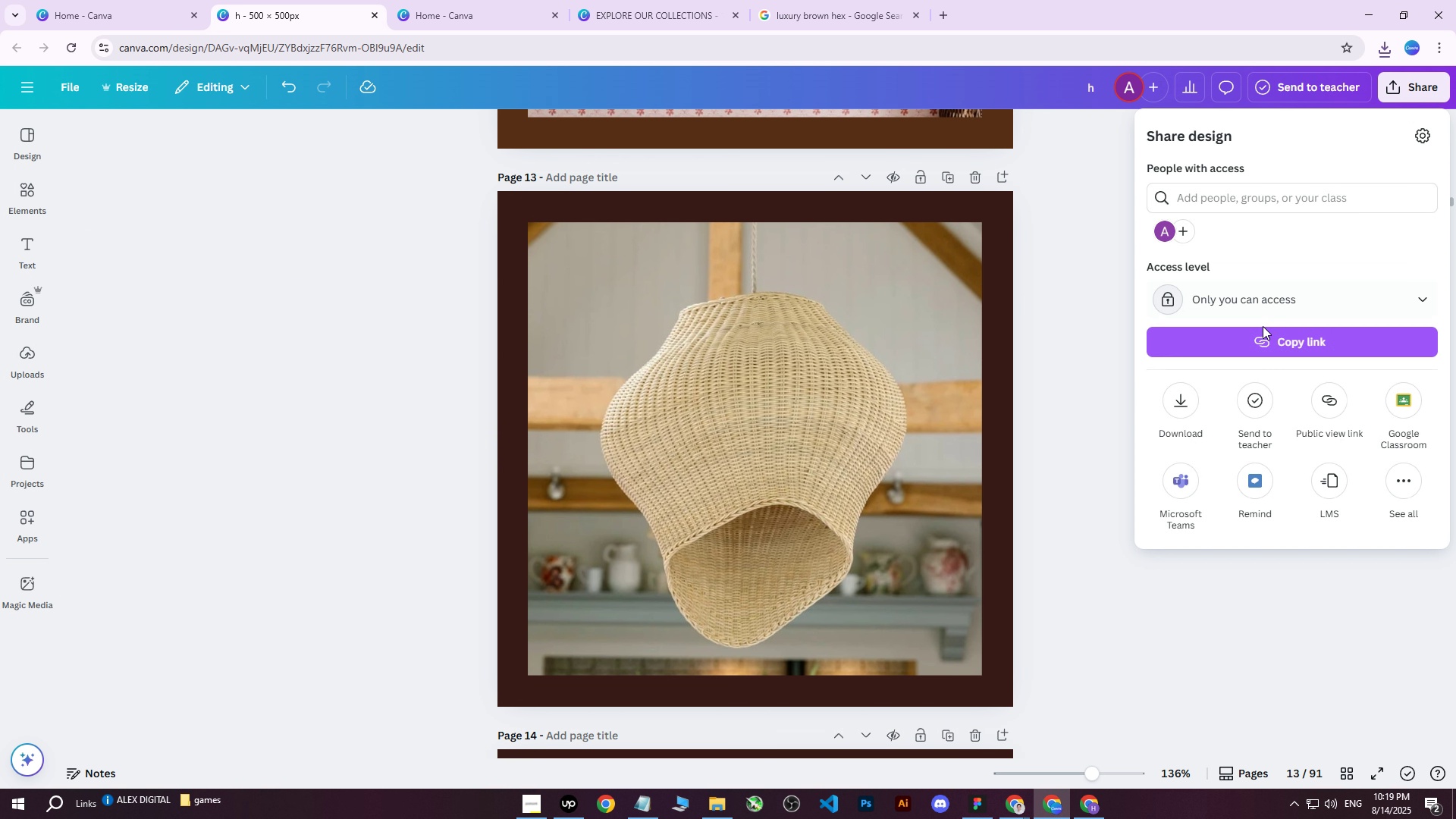 
left_click([1181, 388])
 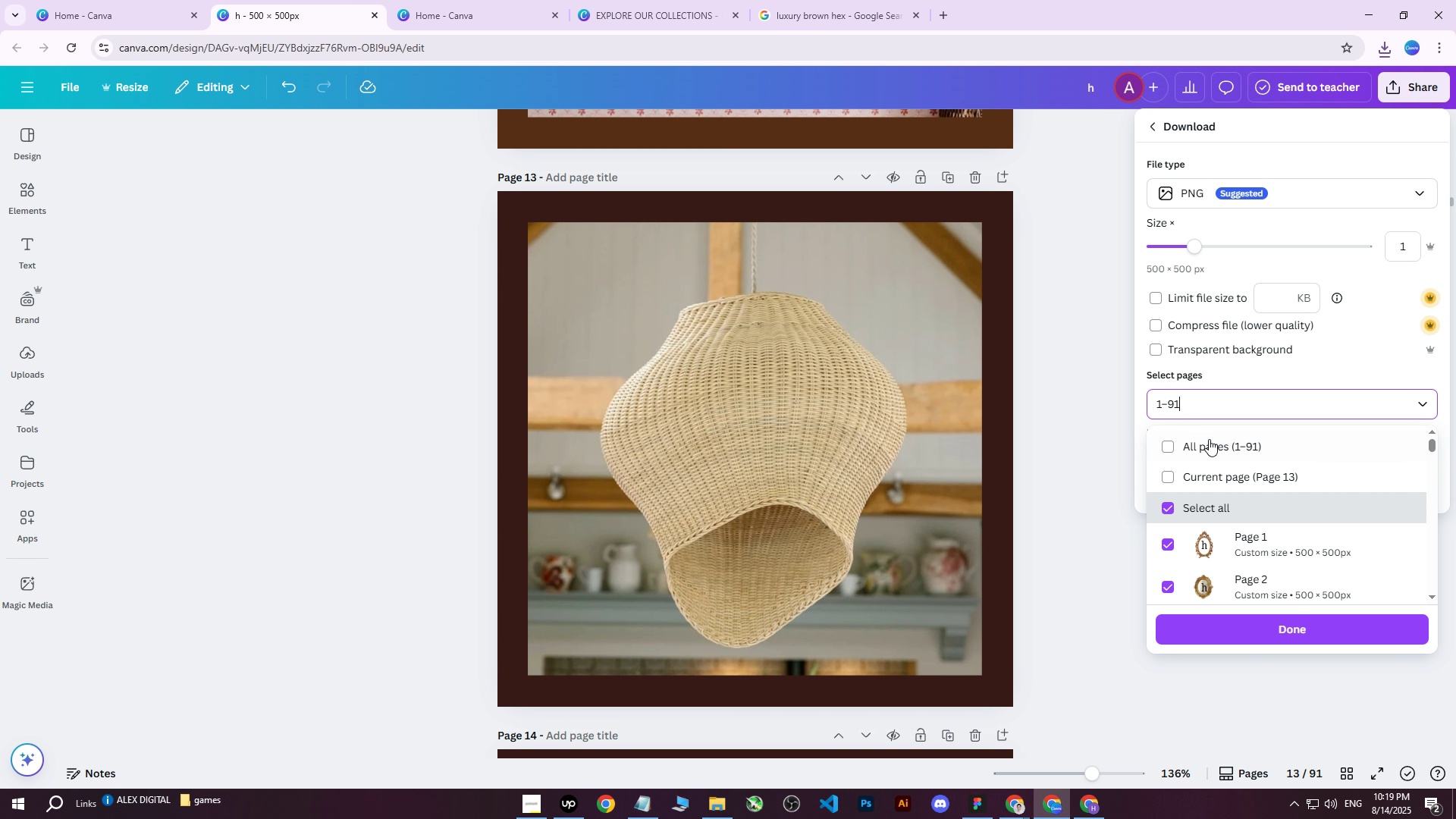 
triple_click([1211, 439])
 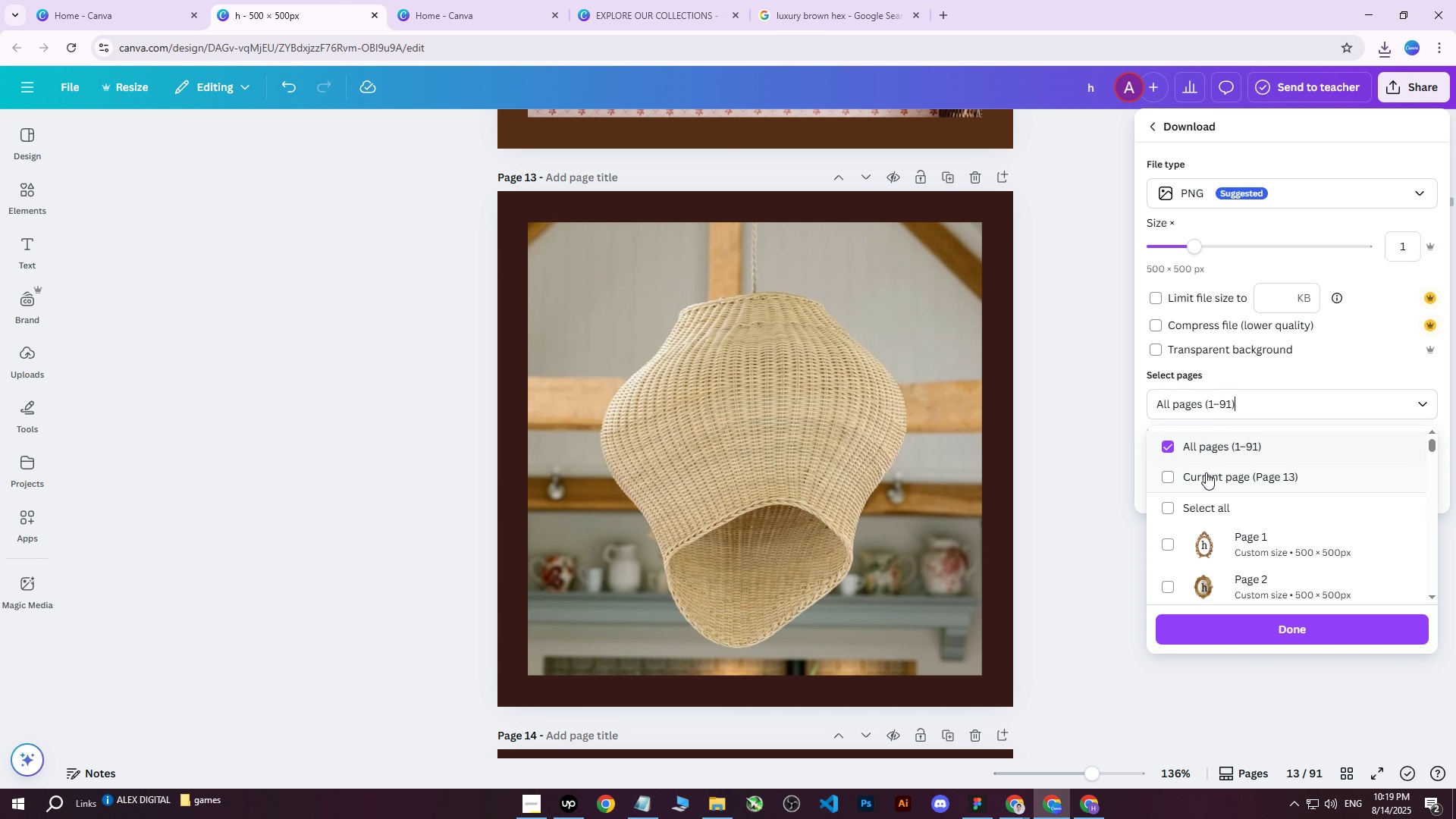 
triple_click([1206, 473])
 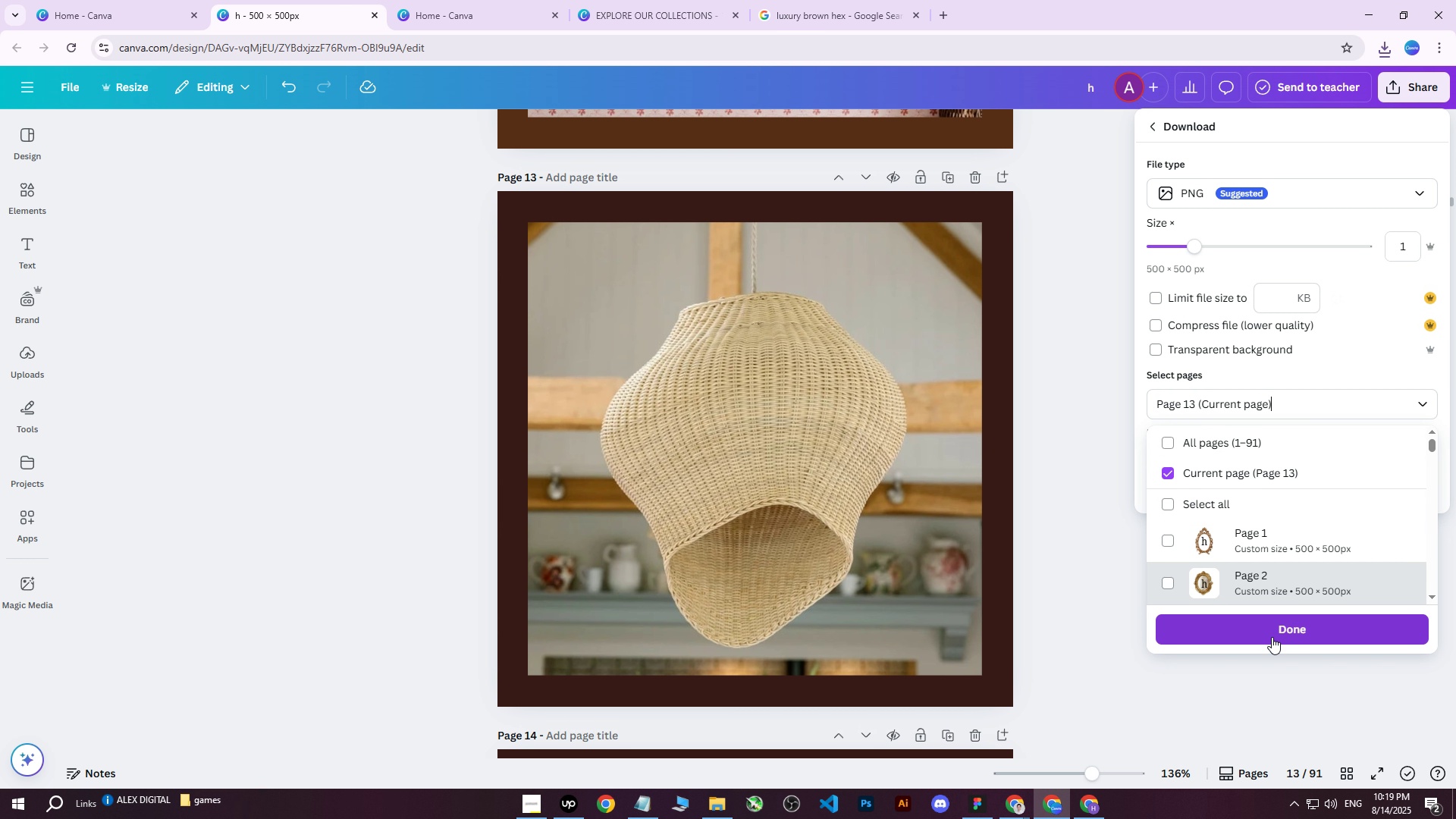 
left_click([1272, 633])
 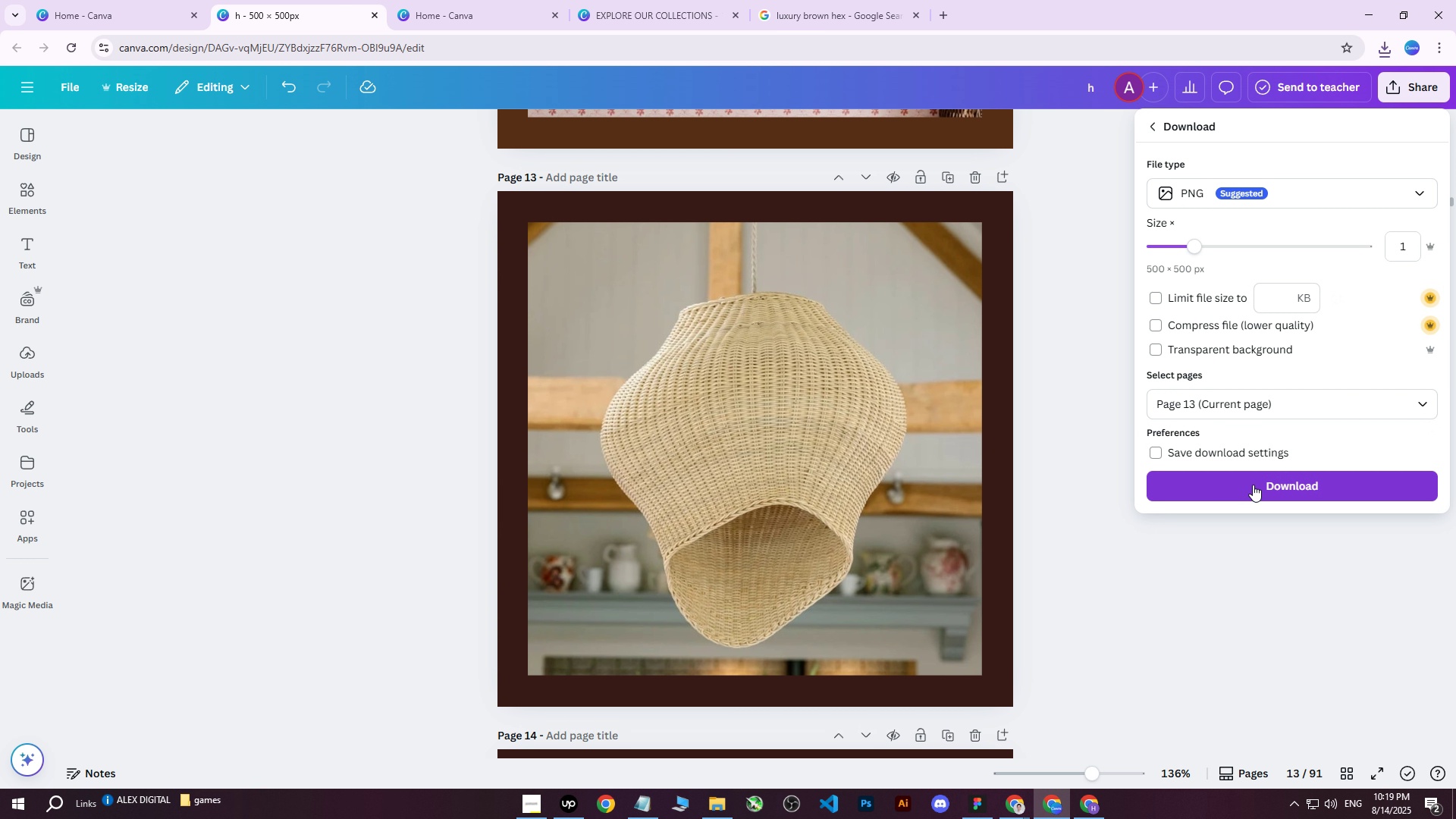 
left_click([1252, 483])
 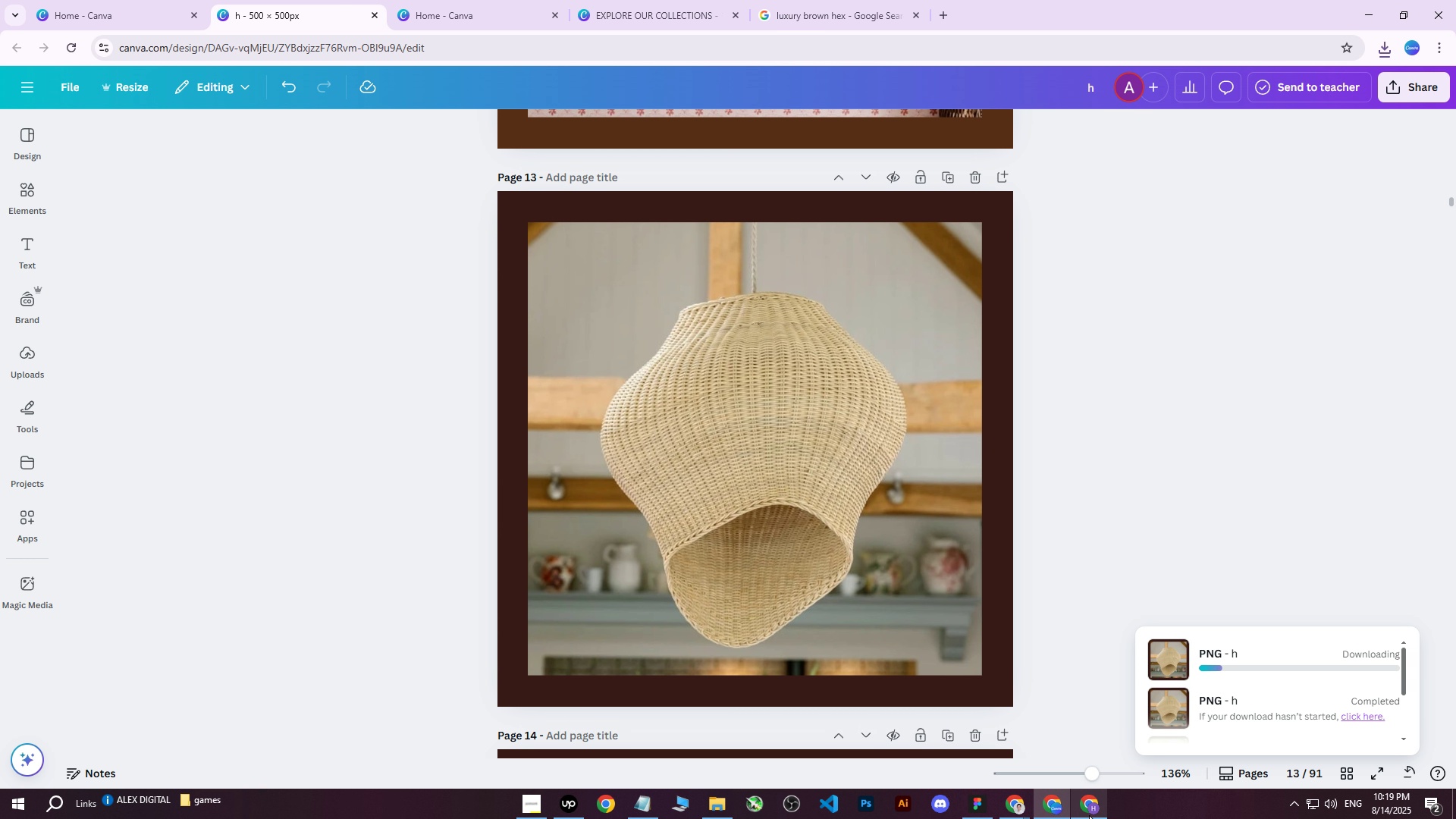 
left_click([1089, 815])
 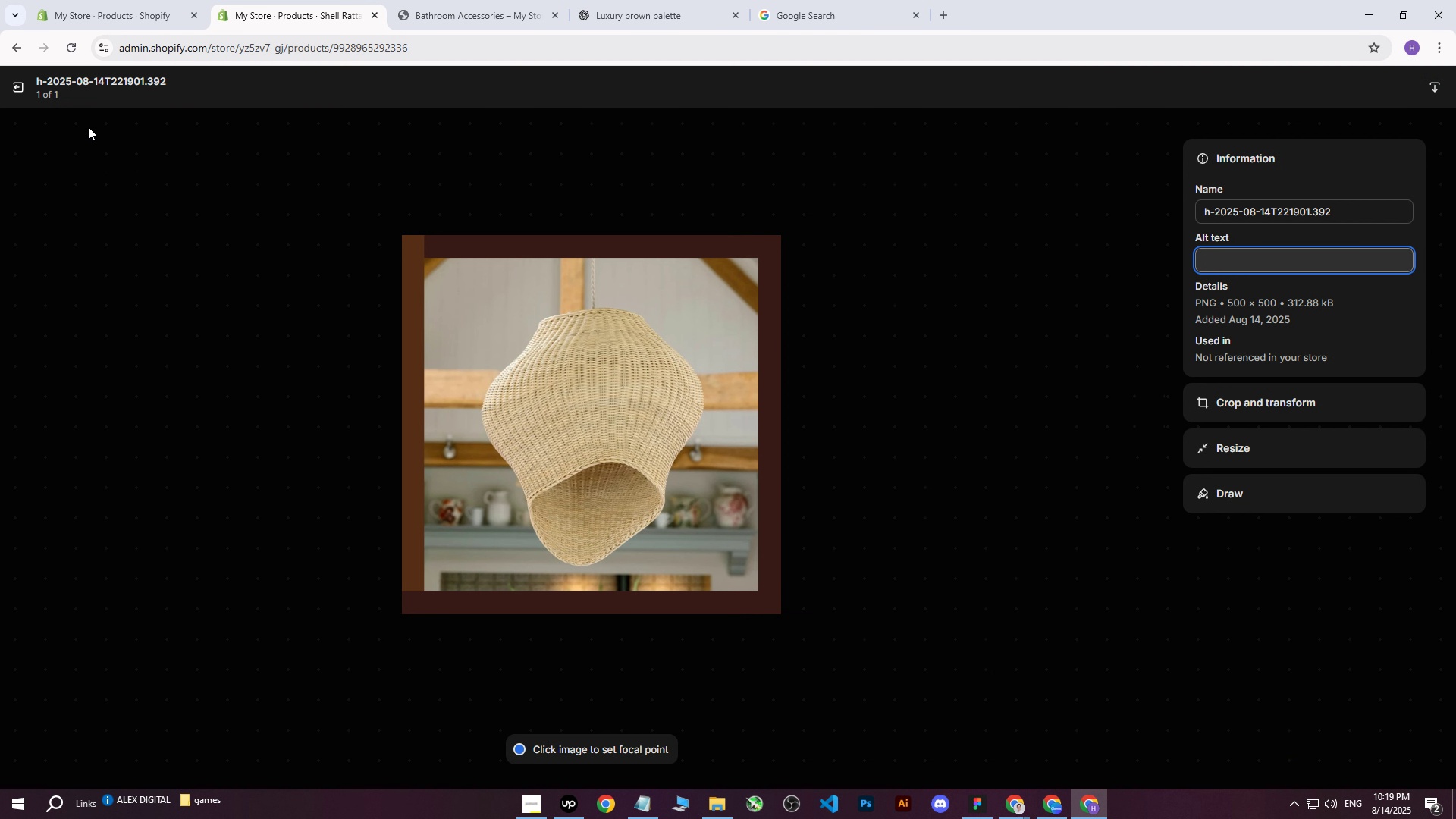 
double_click([8, 94])
 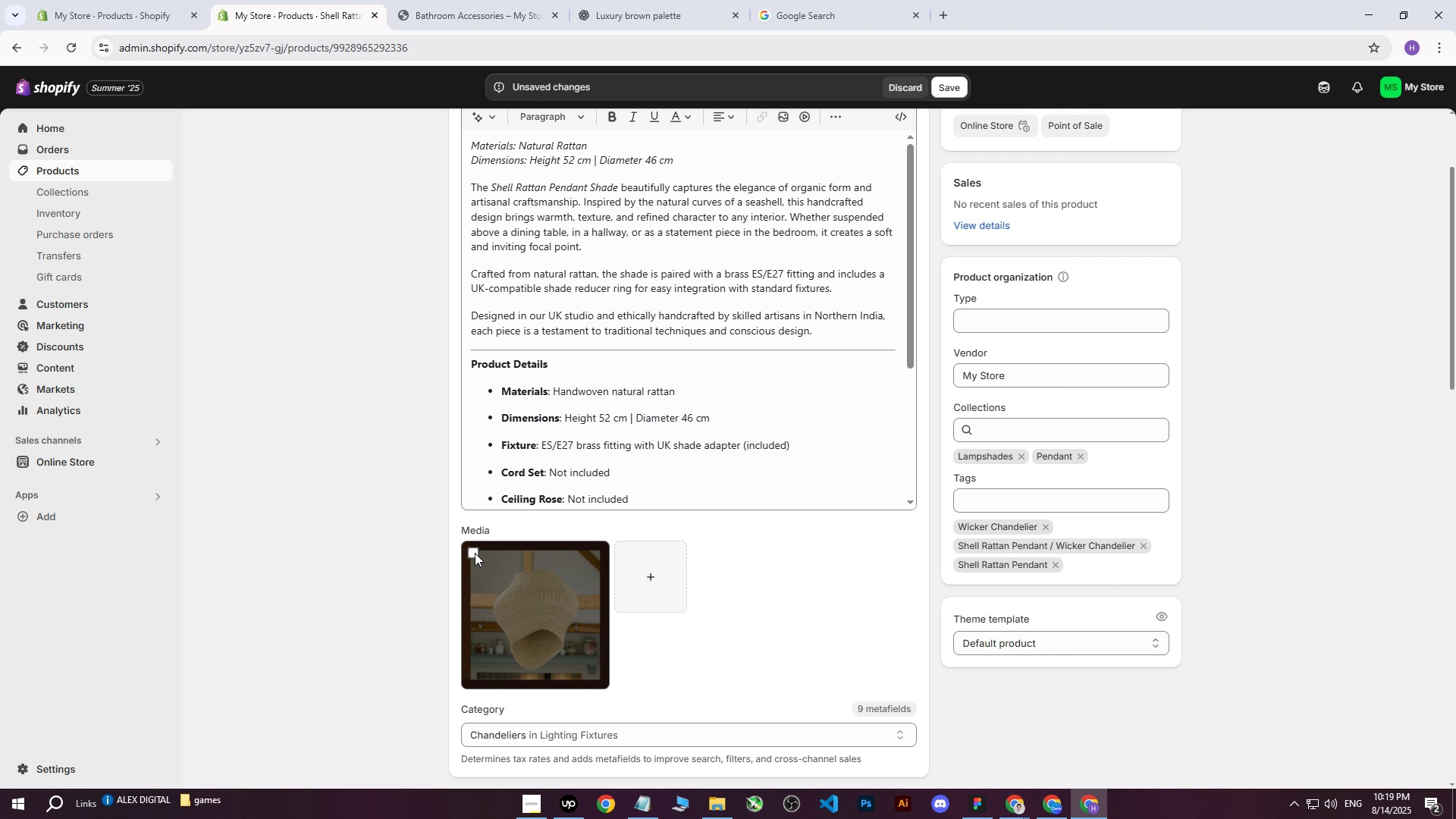 
double_click([880, 529])
 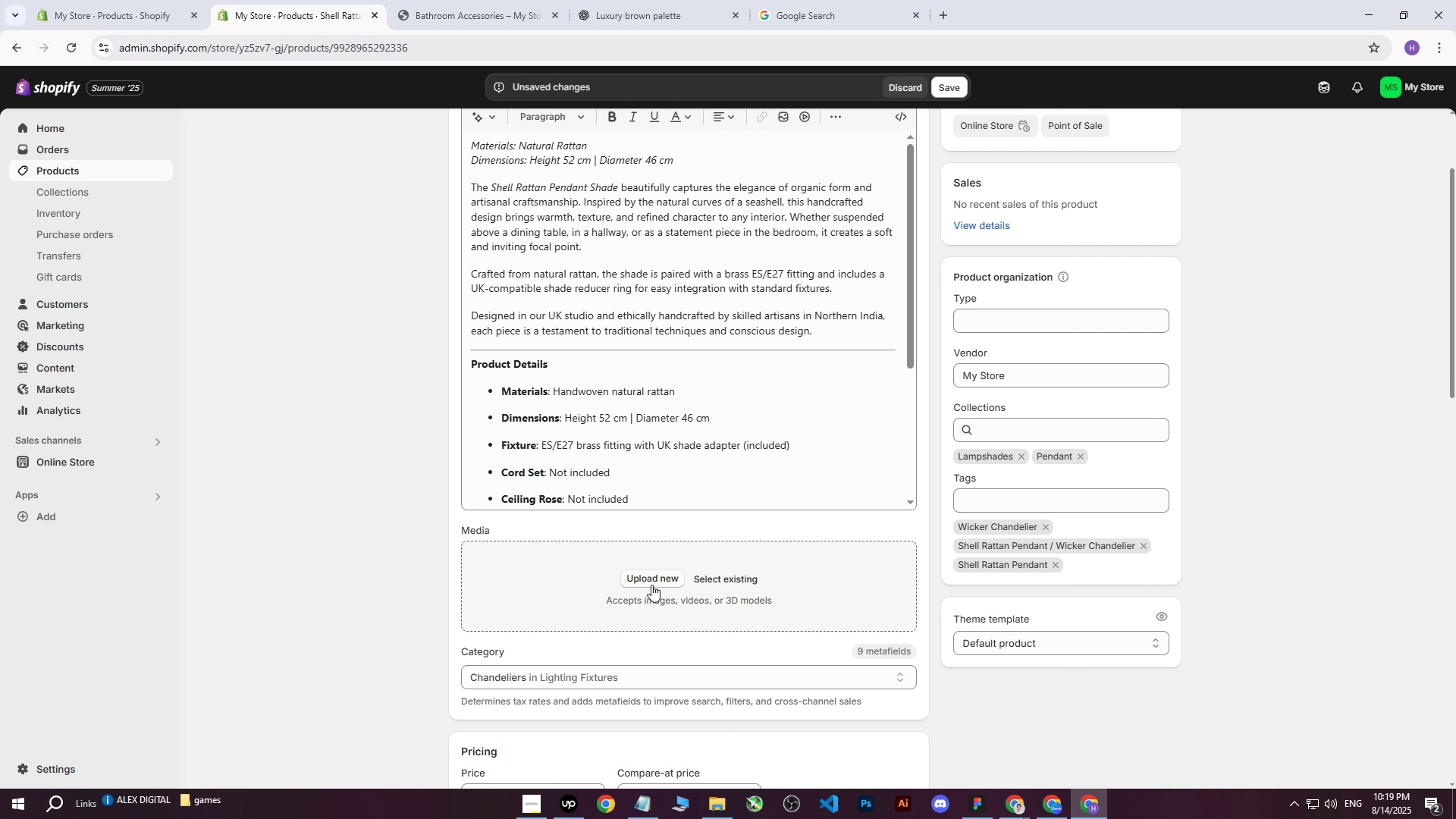 
triple_click([648, 585])
 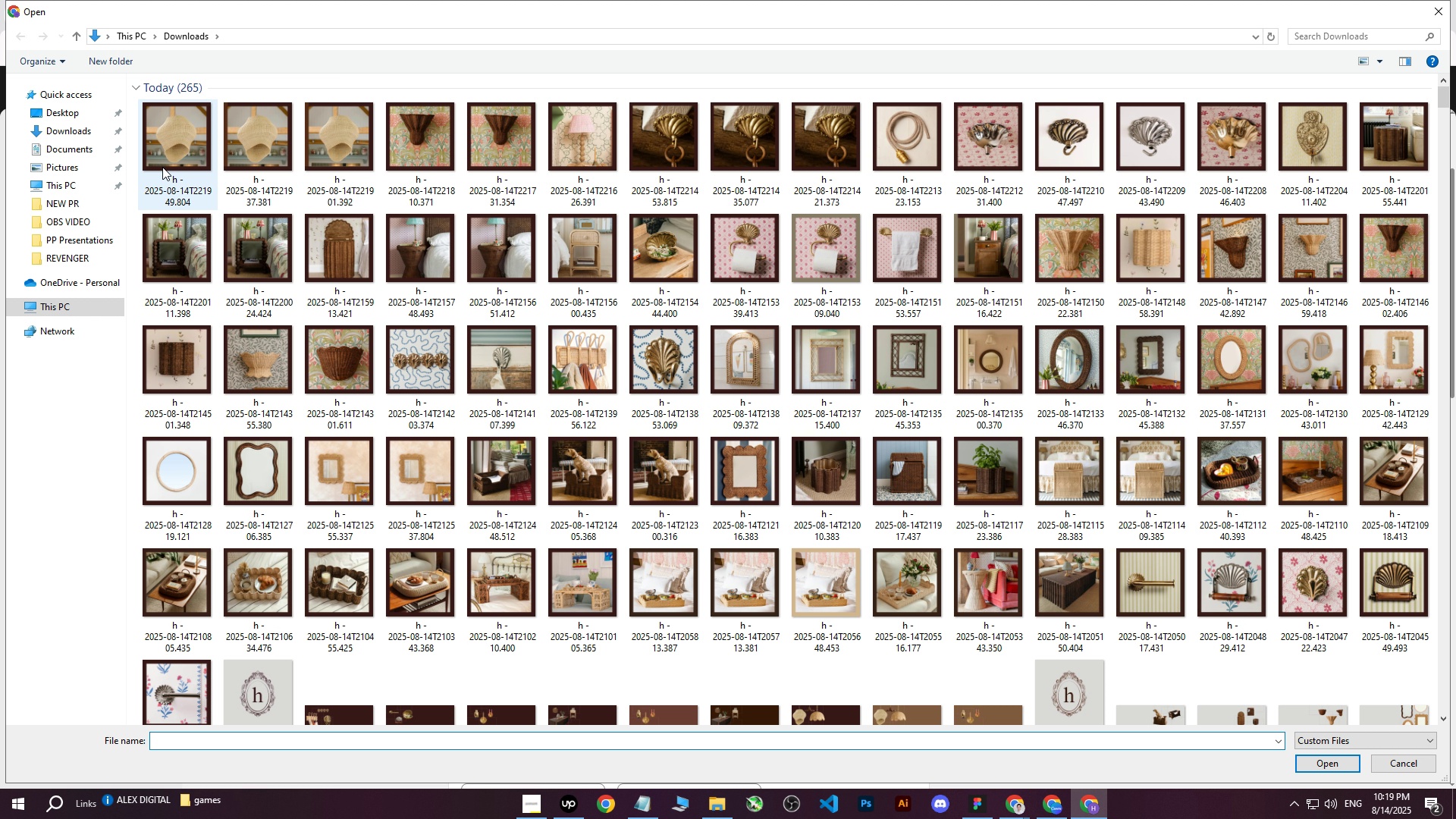 
left_click([172, 152])
 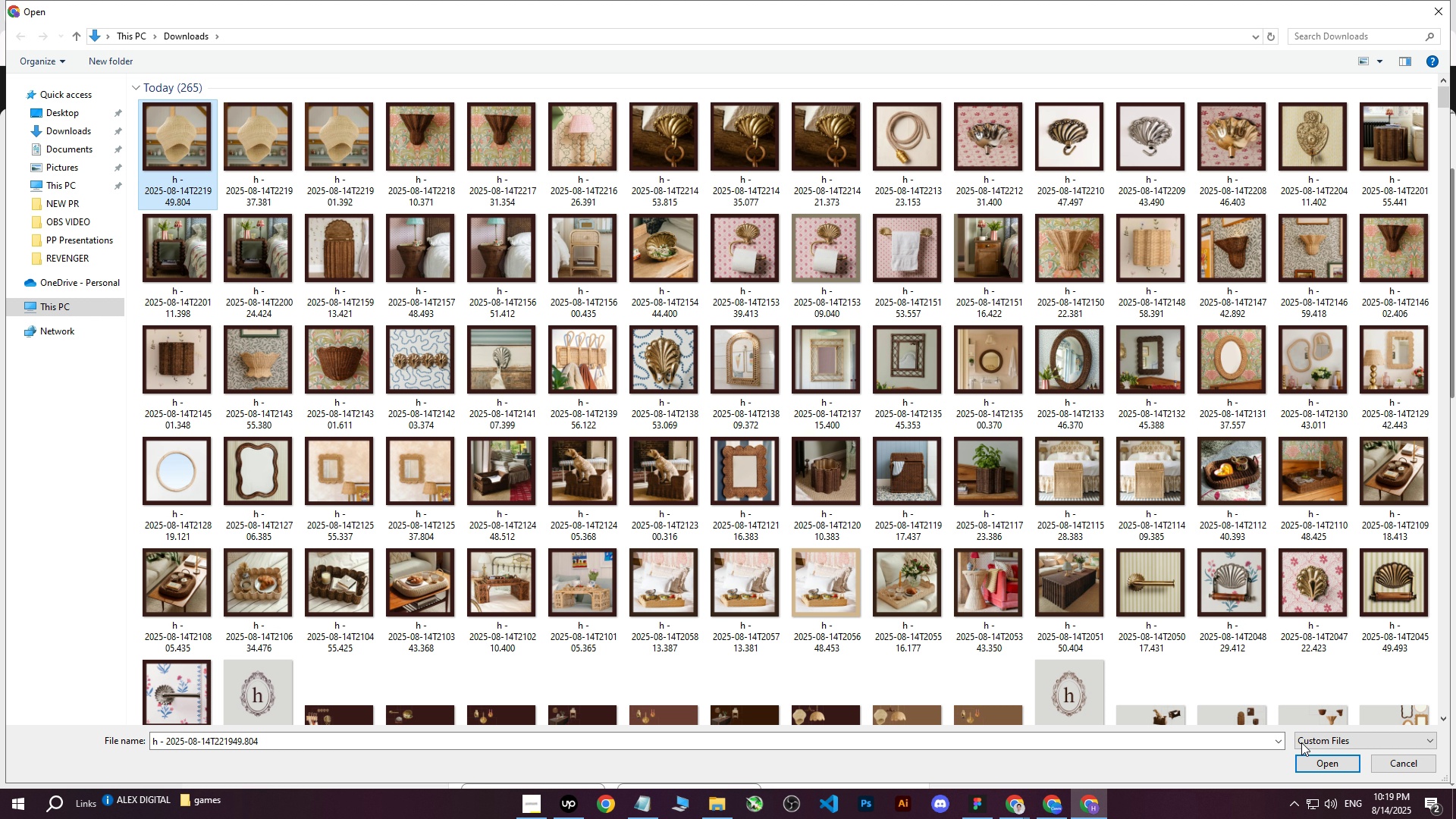 
left_click([1329, 764])
 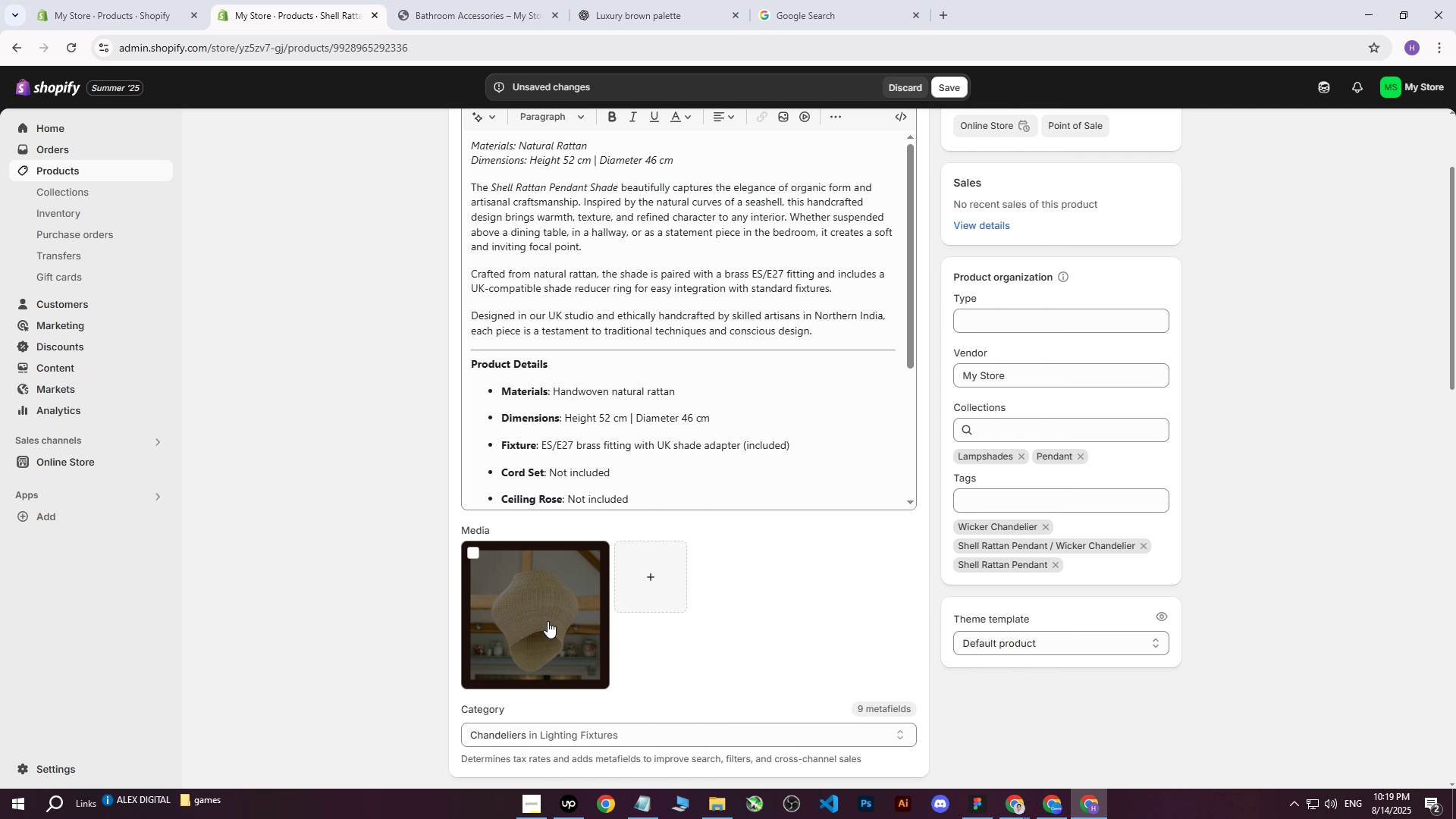 
wait(5.67)
 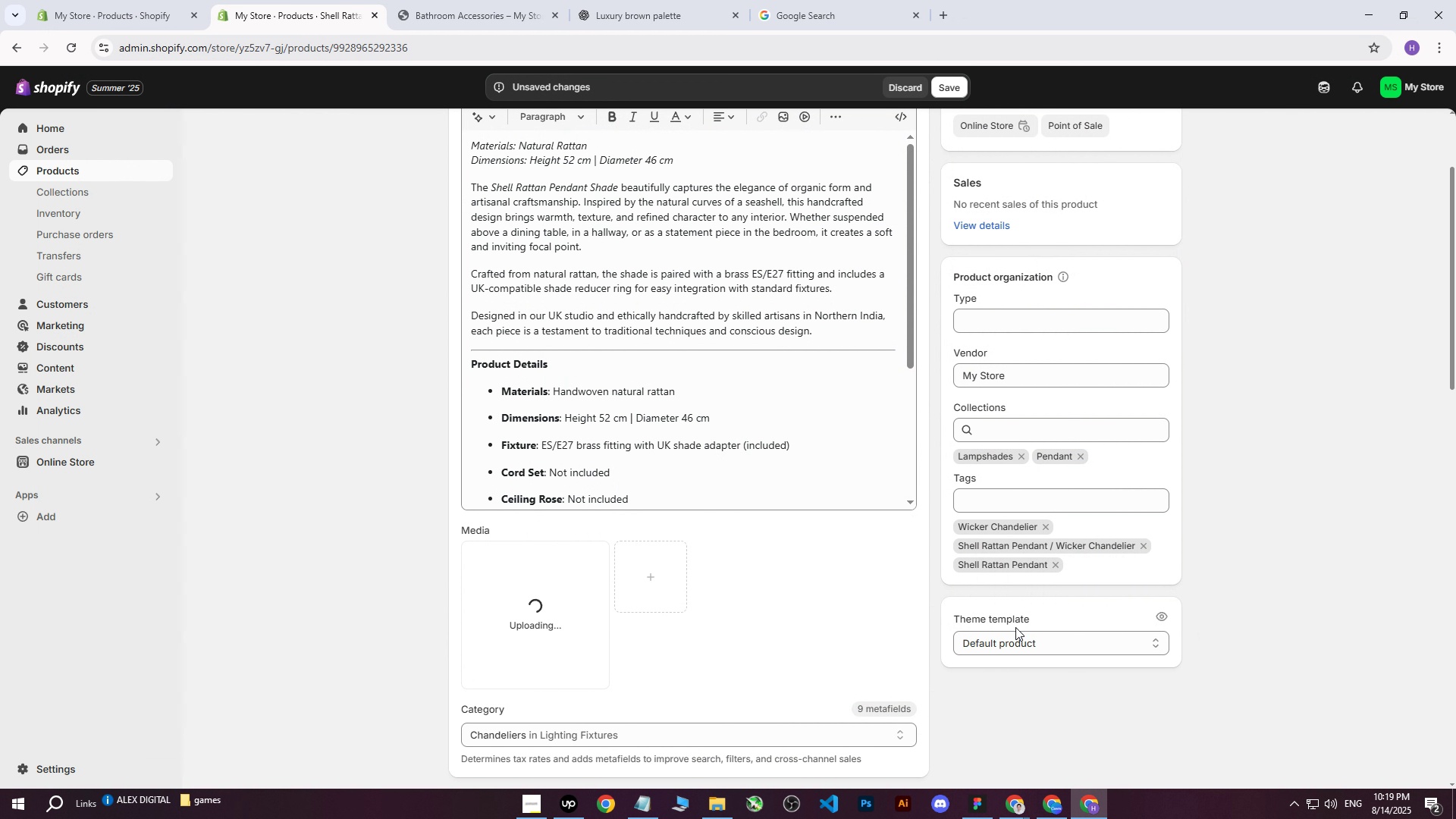 
scroll: coordinate [838, 400], scroll_direction: up, amount: 4.0
 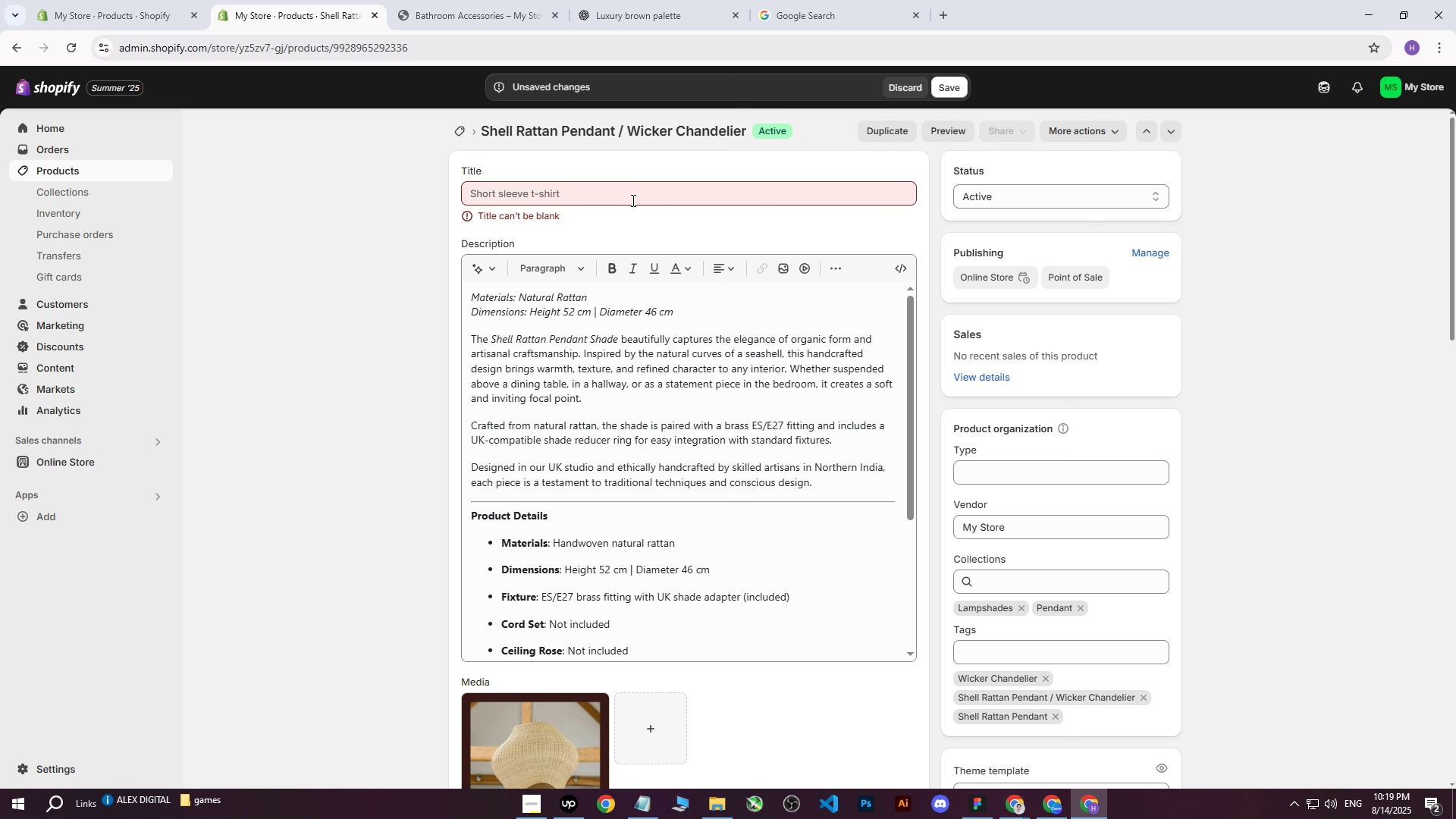 
left_click([620, 193])
 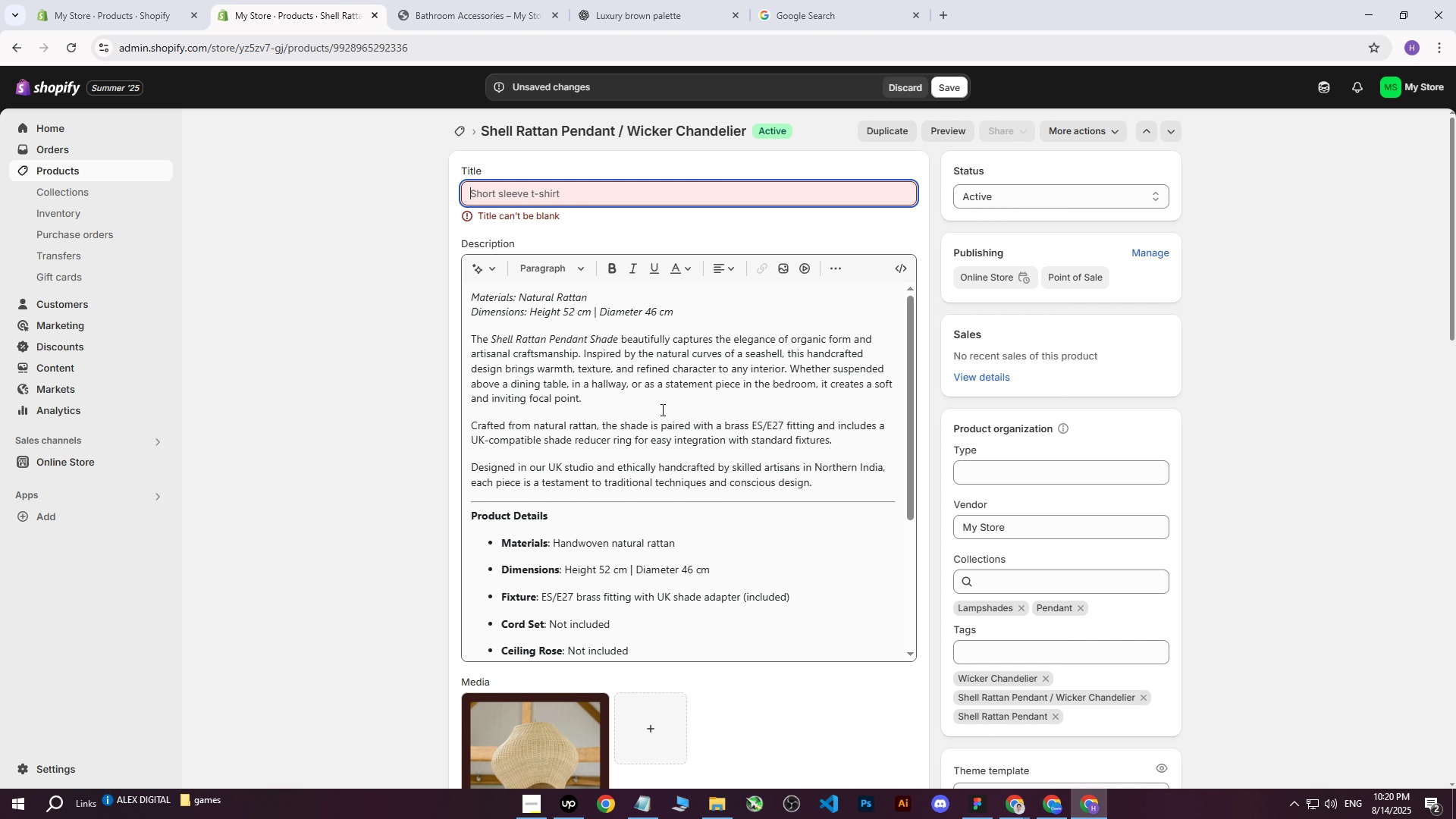 
key(Control+Z)
 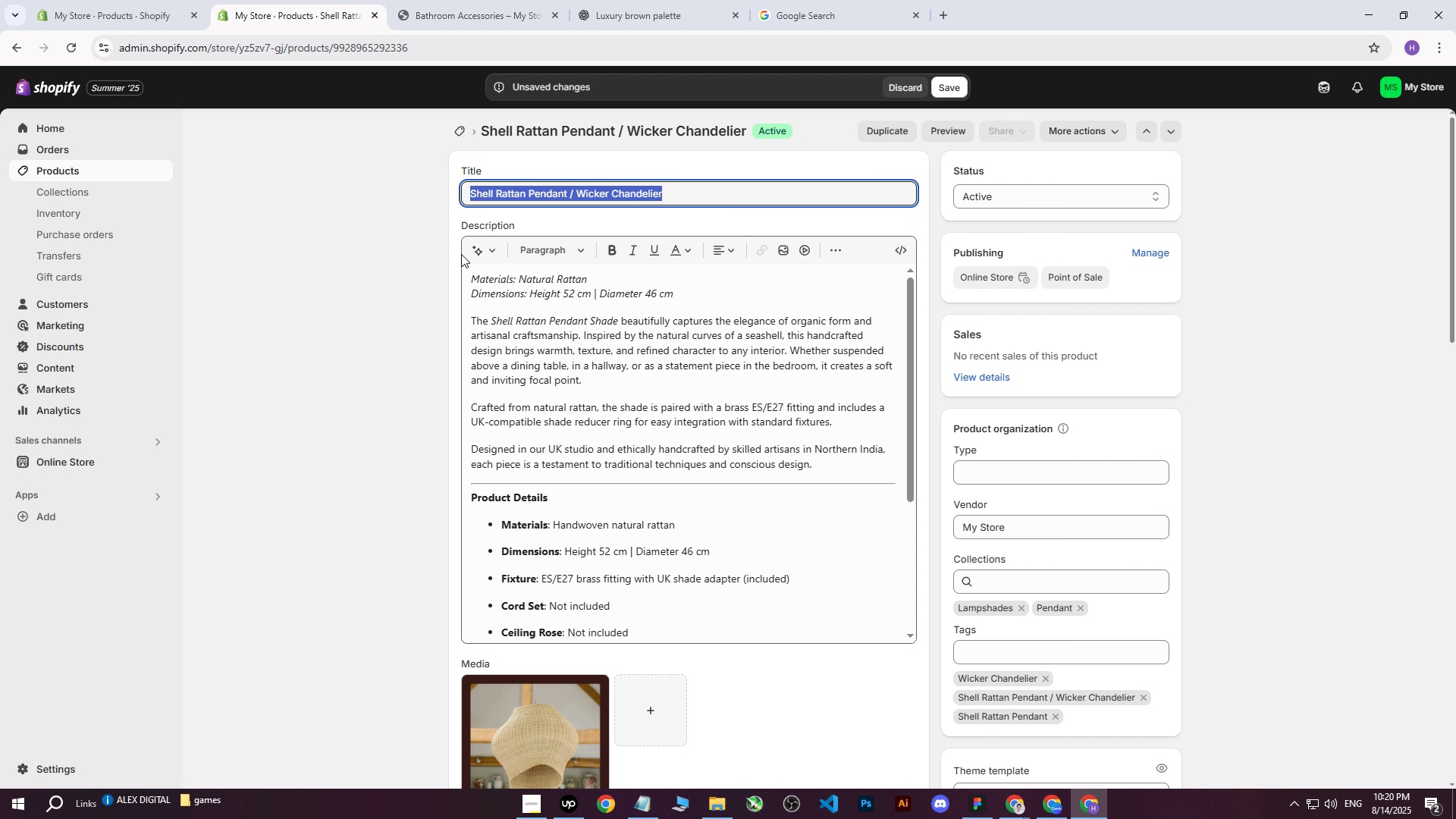 
left_click([380, 281])
 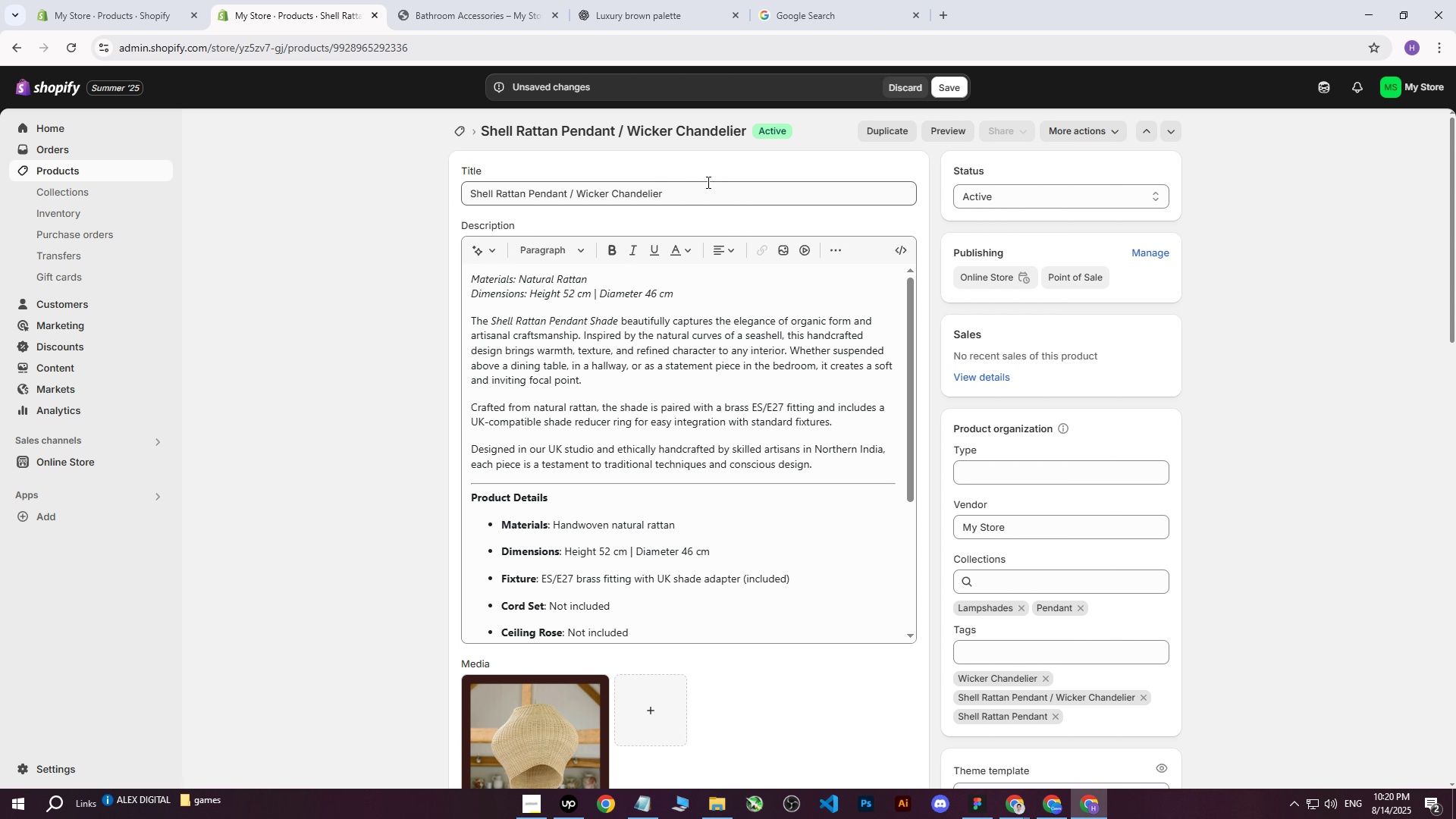 
left_click_drag(start_coordinate=[712, 189], to_coordinate=[437, 199])
 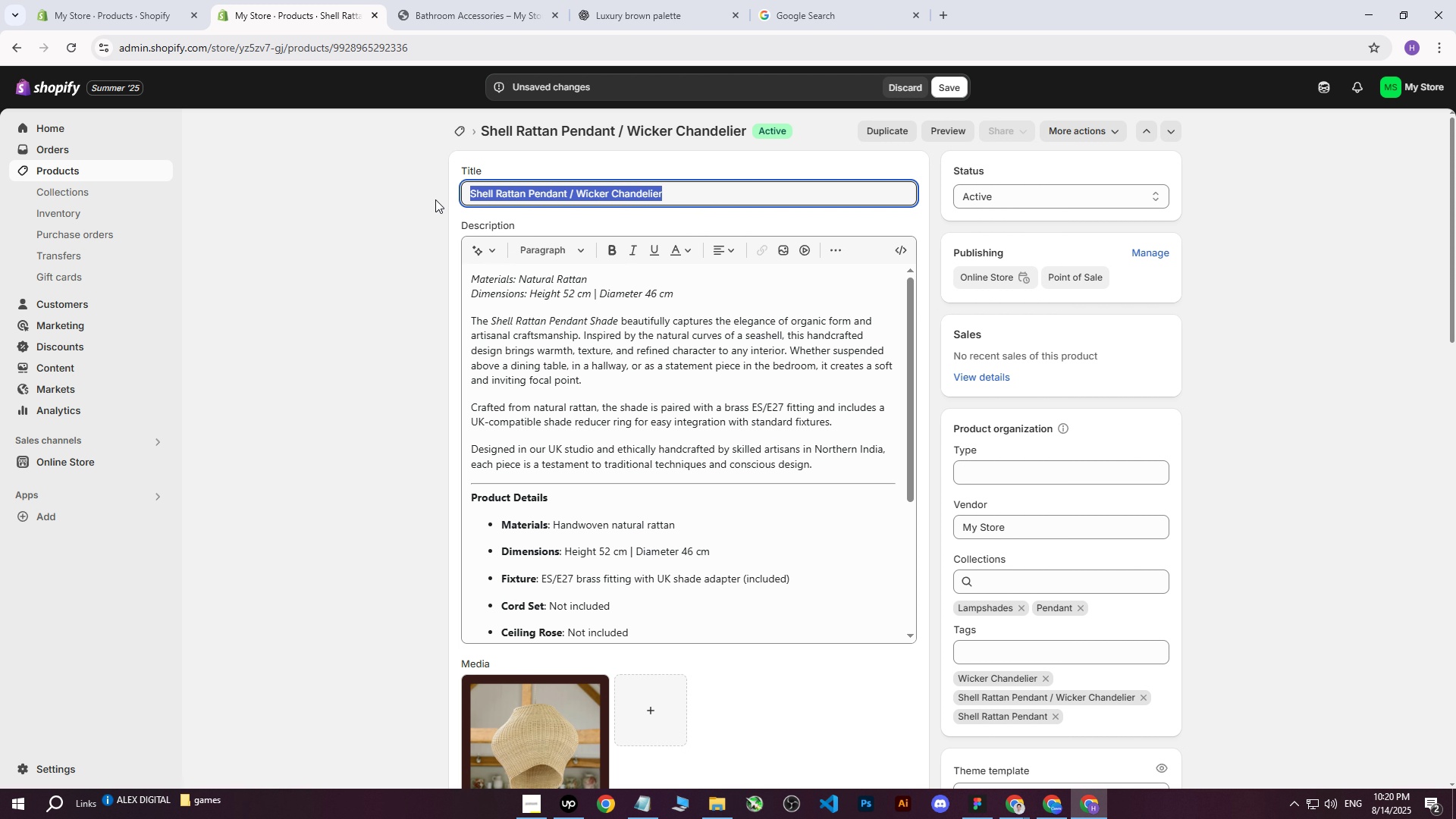 
key(Control+ControlLeft)
 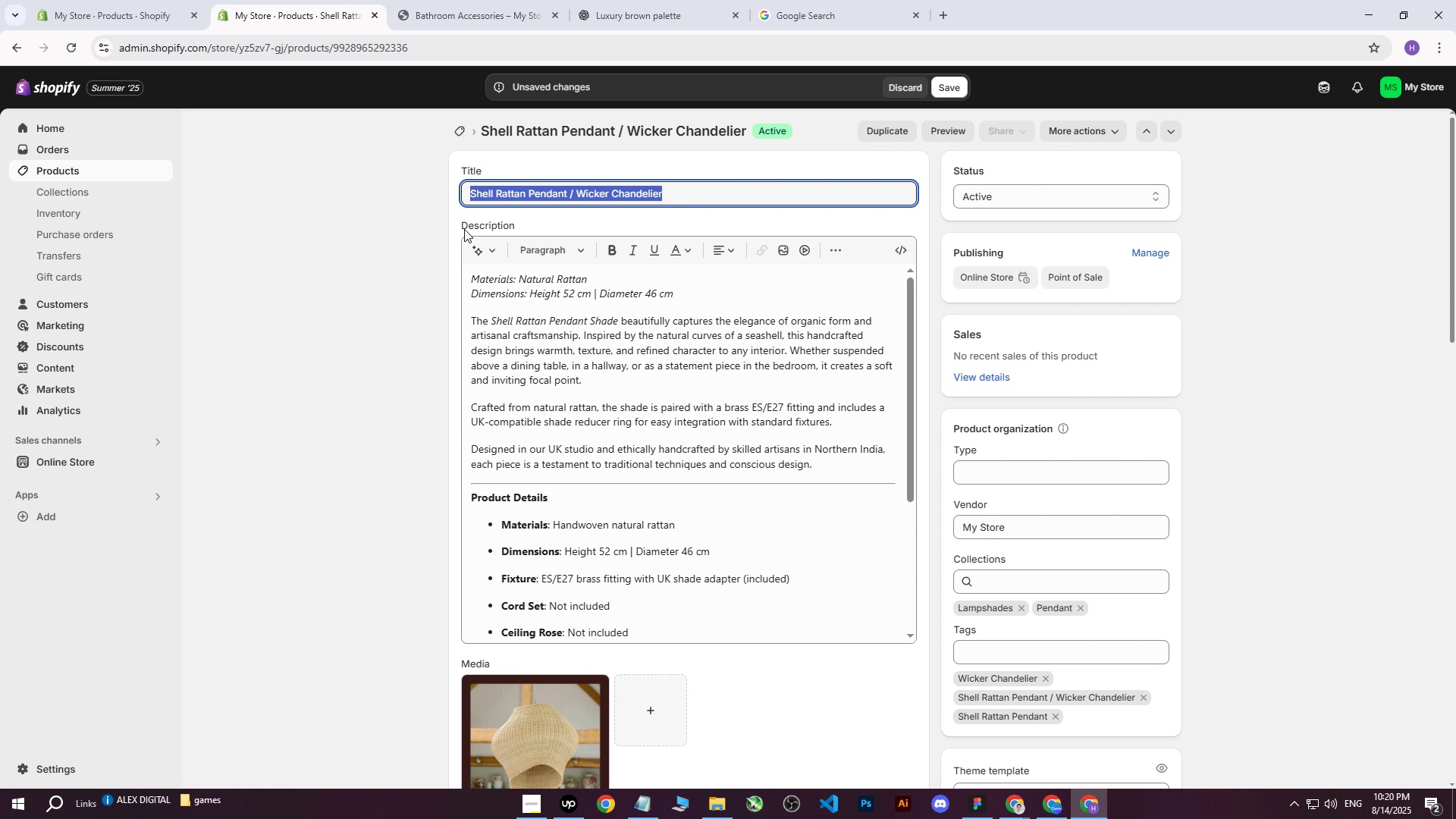 
key(Control+C)
 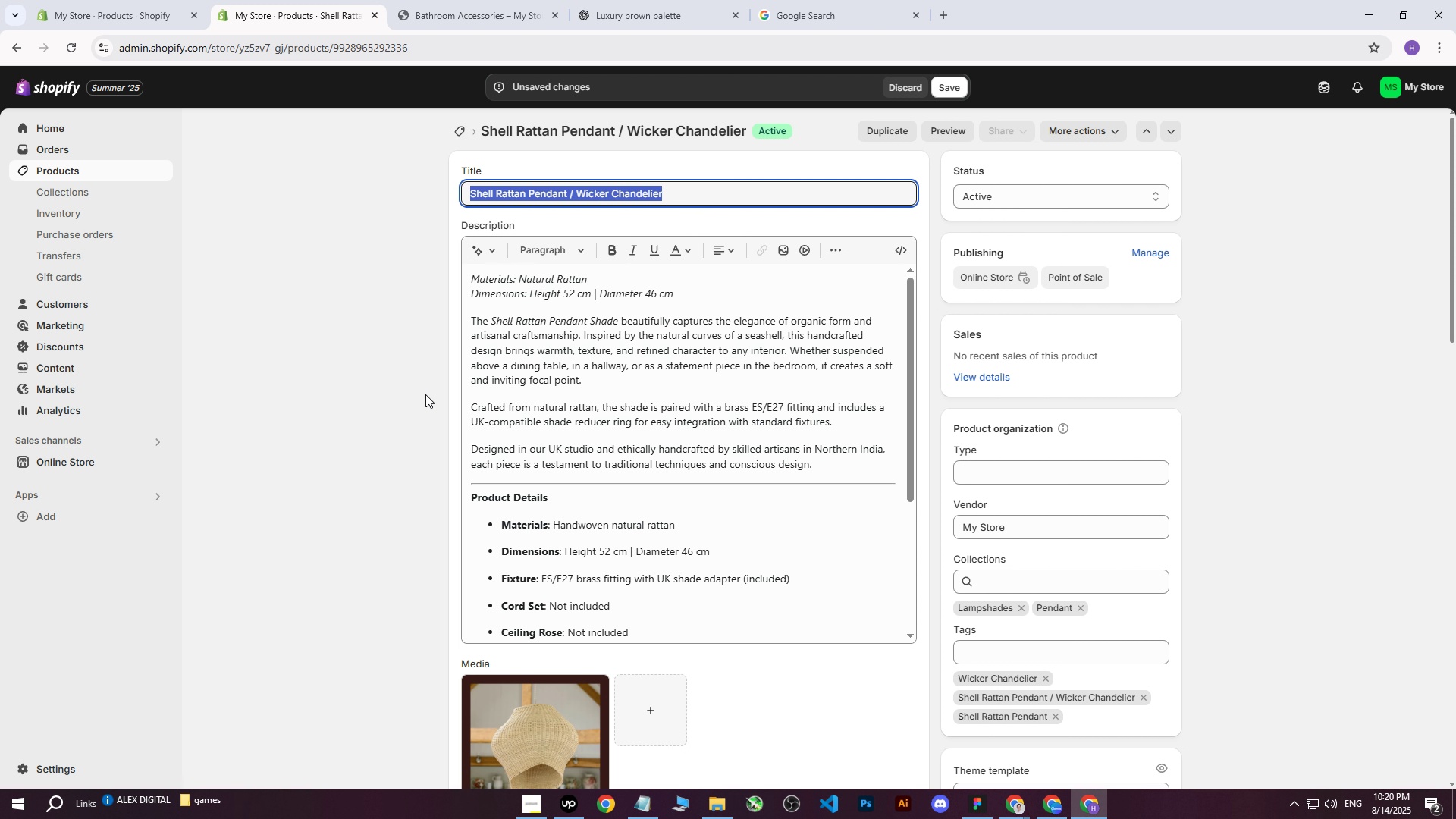 
scroll: coordinate [318, 422], scroll_direction: down, amount: 4.0
 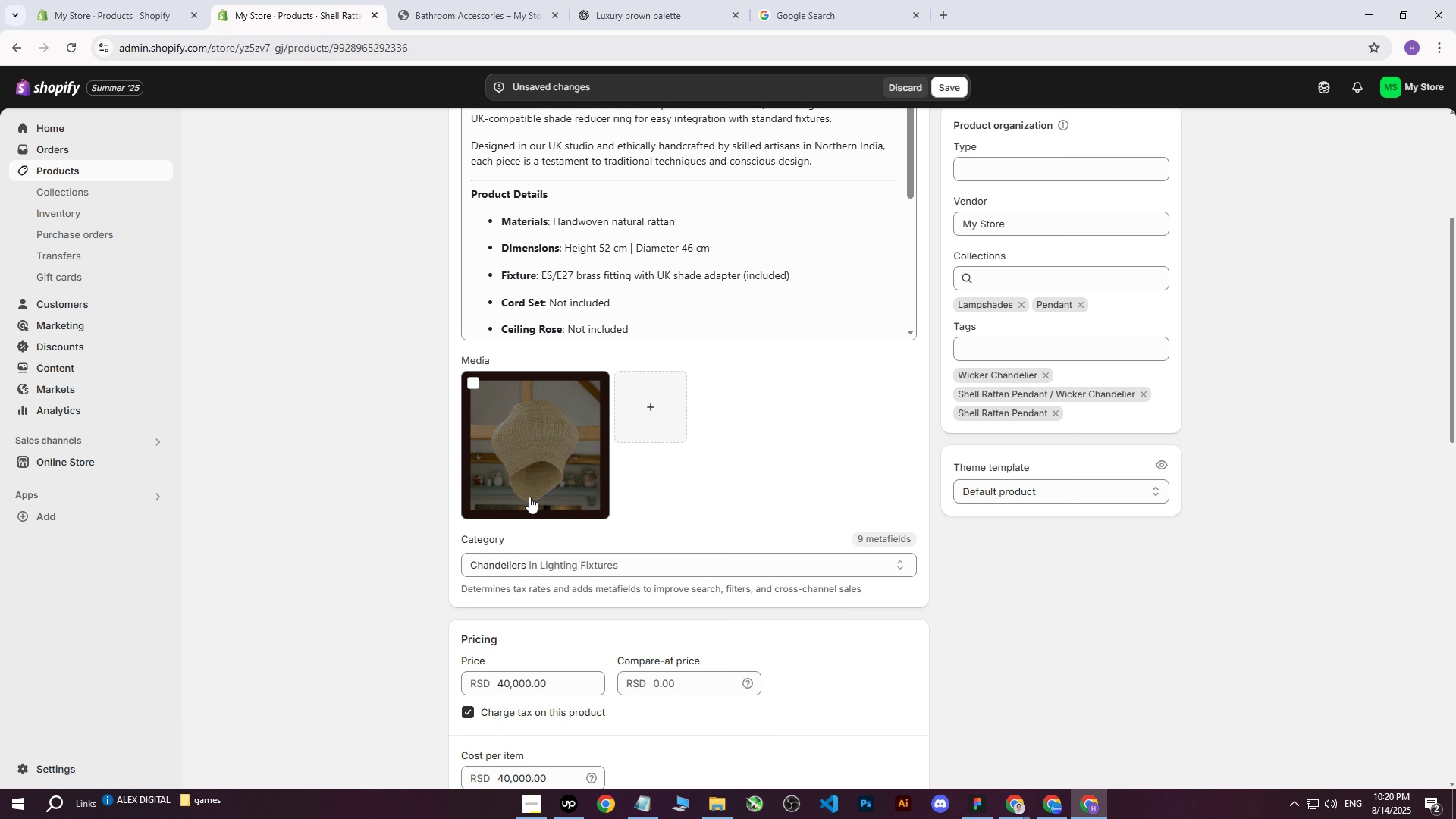 
left_click([532, 495])
 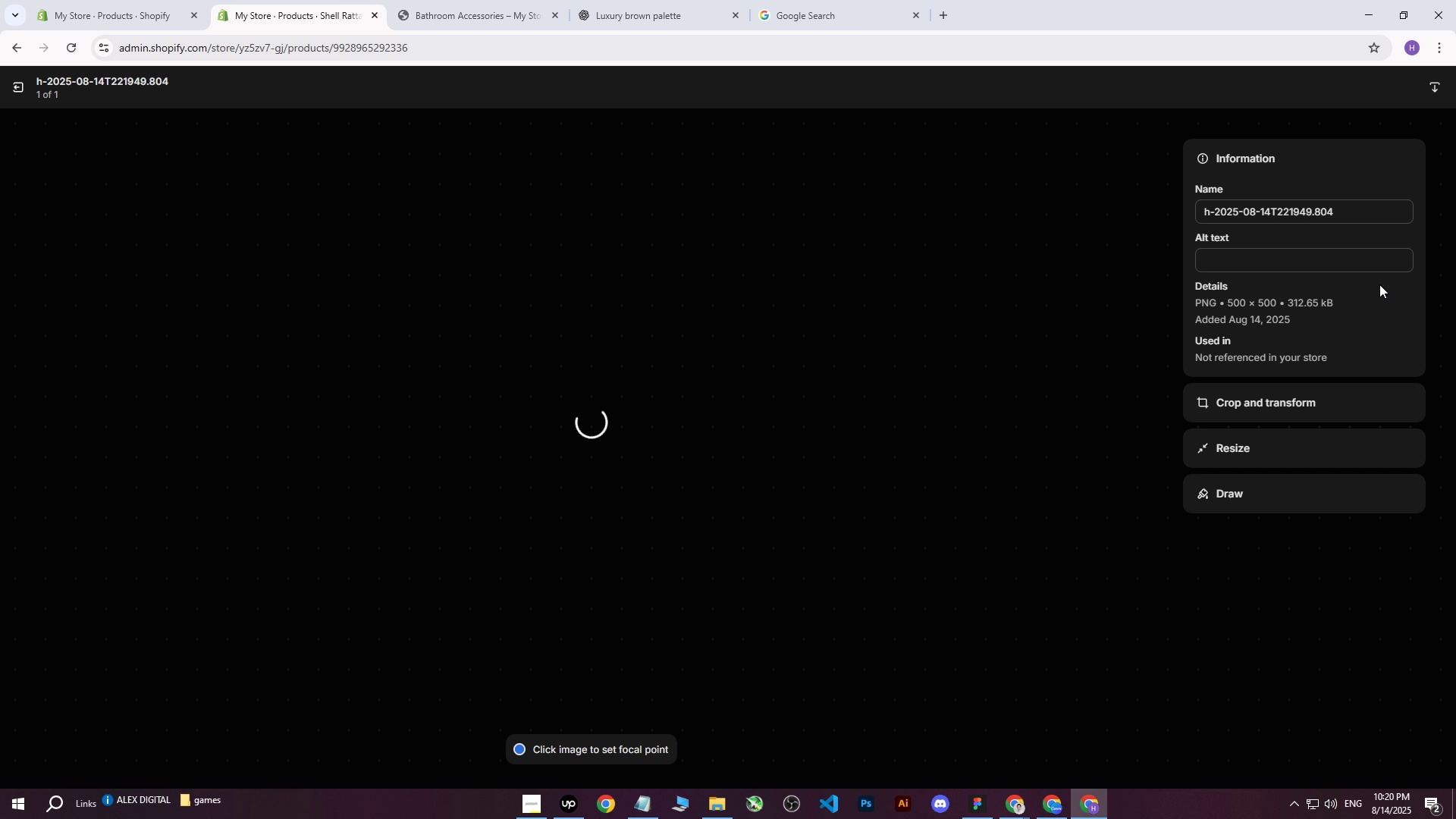 
left_click([1351, 261])
 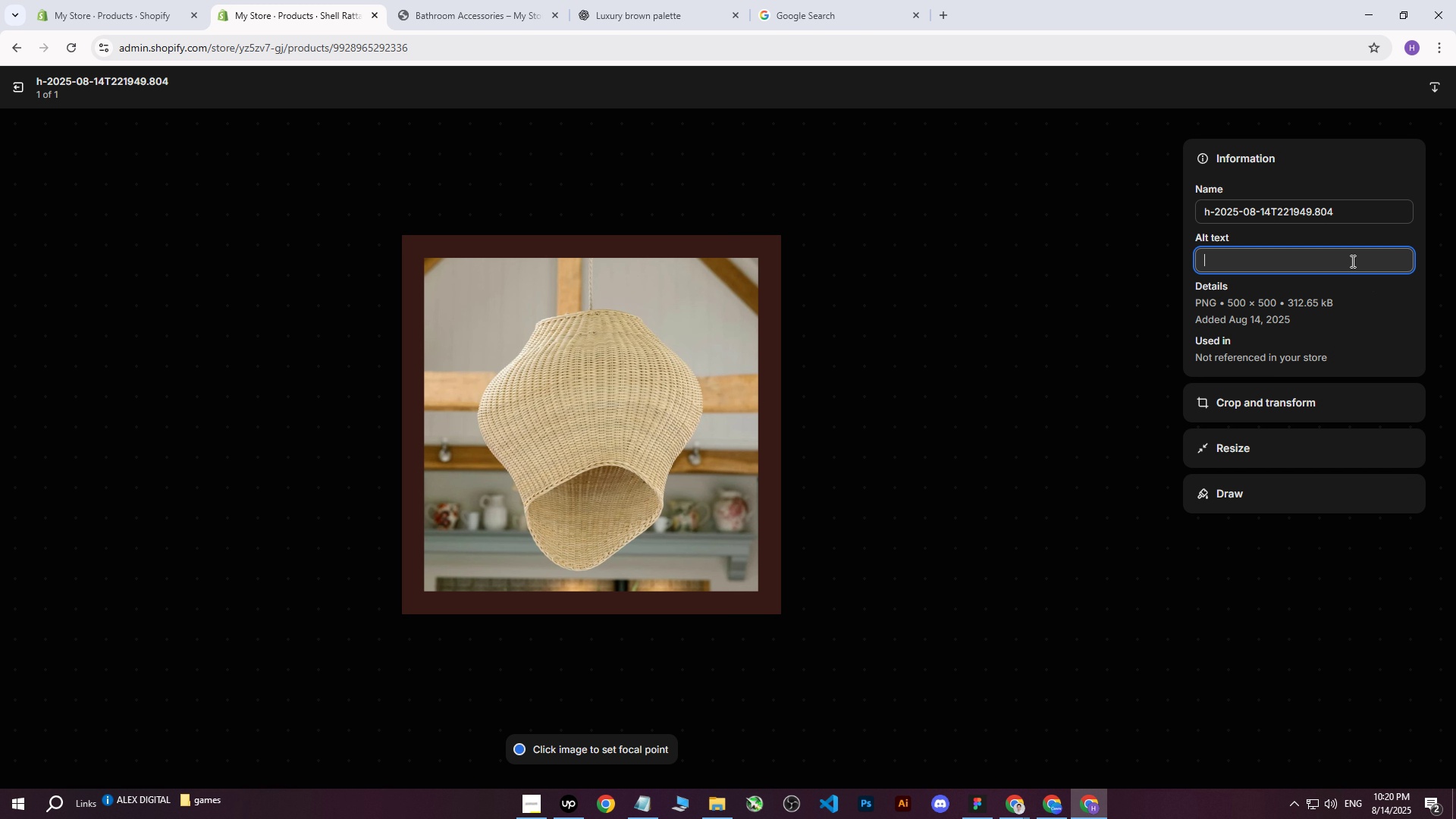 
key(Control+ControlLeft)
 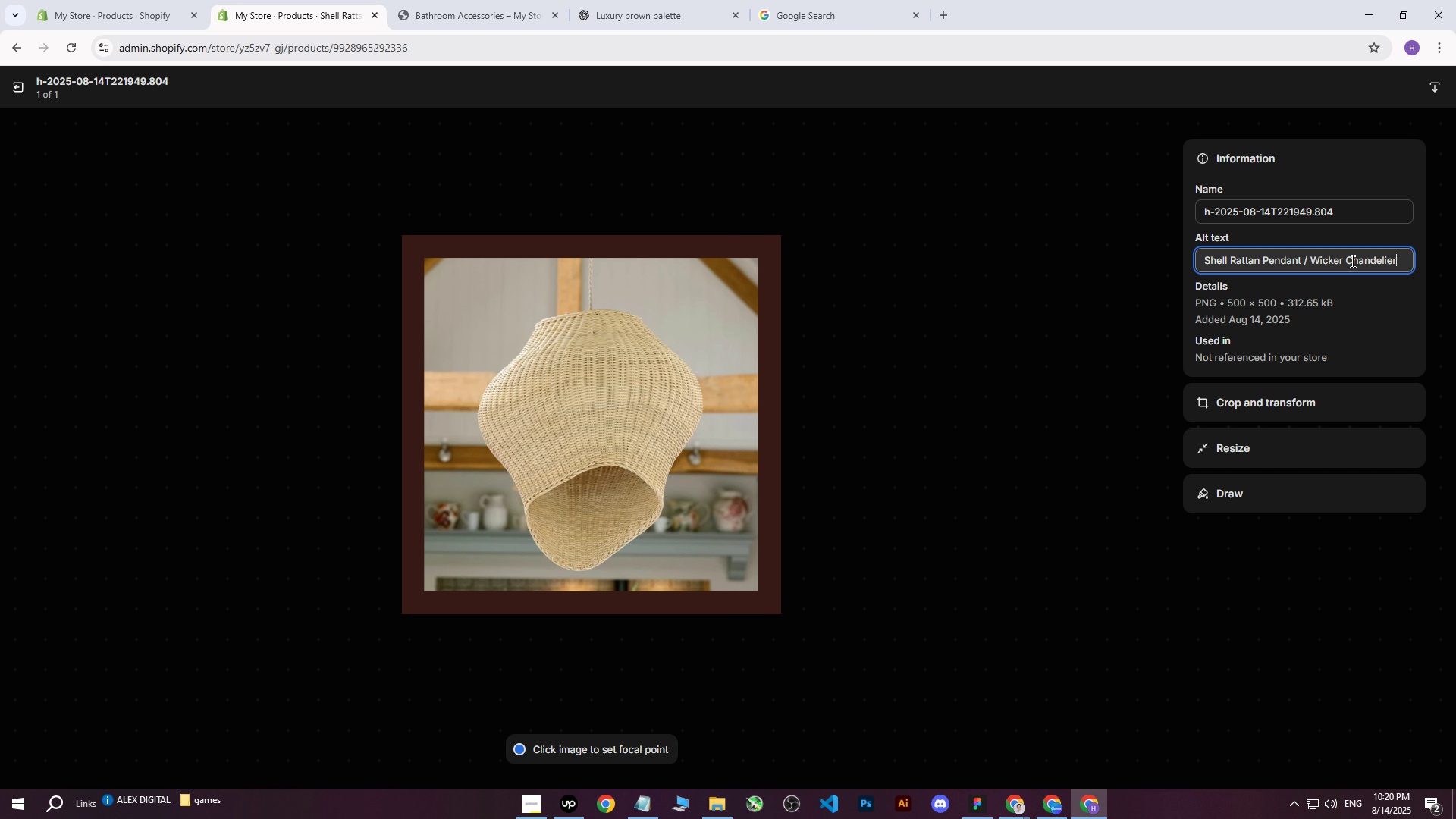 
key(Control+V)
 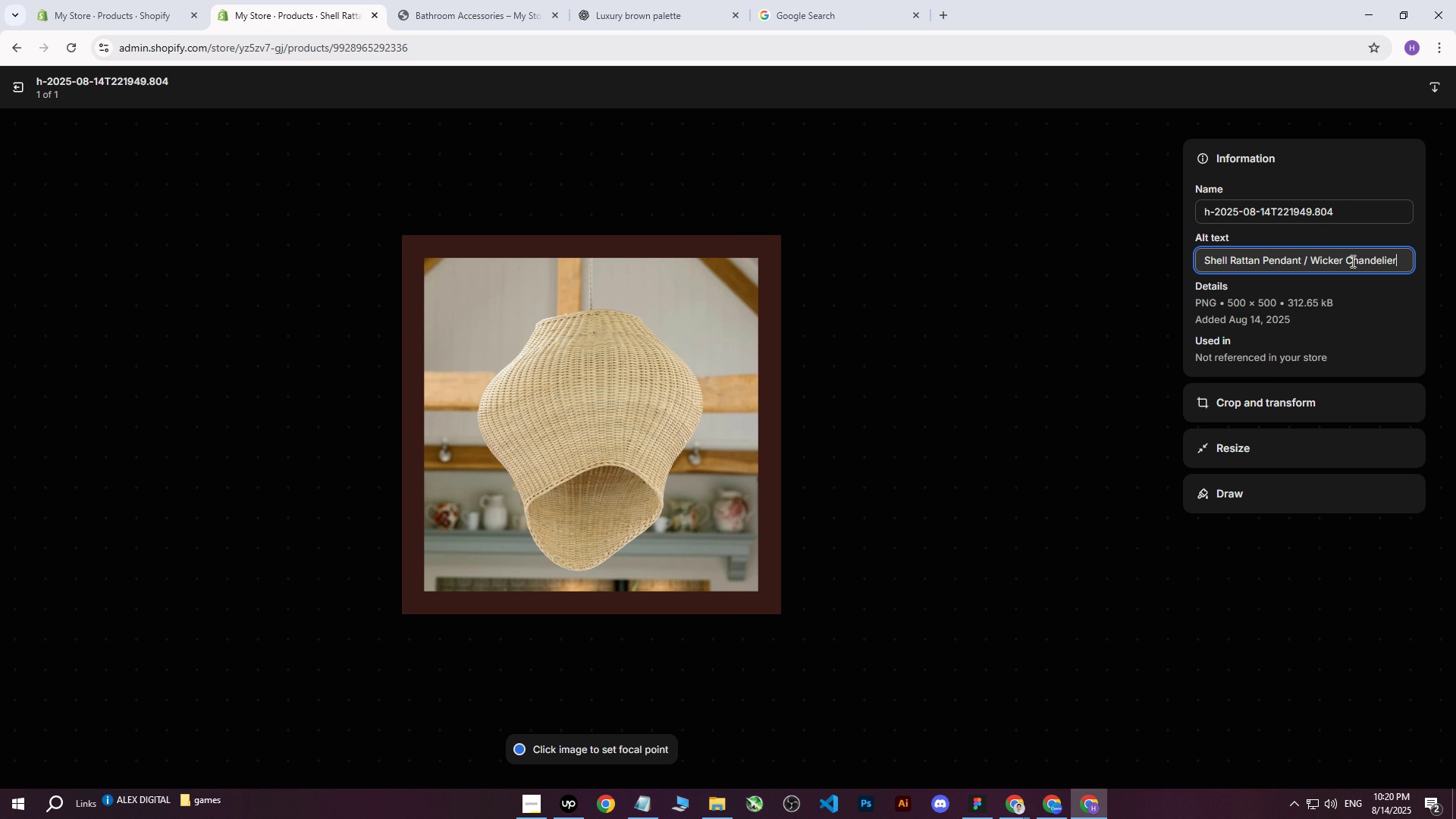 
type( hanging on ceiling.)
 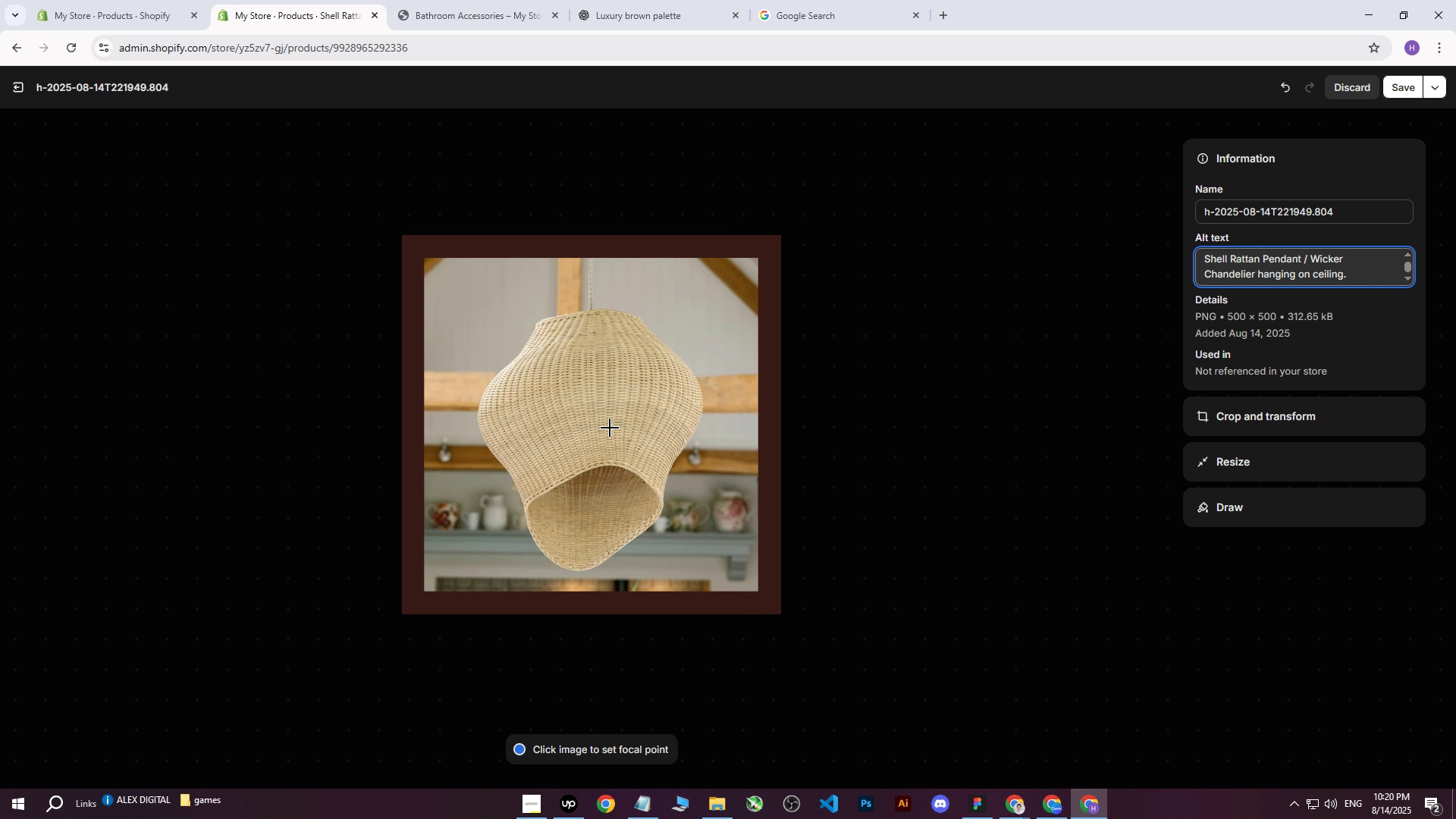 
left_click([592, 430])
 